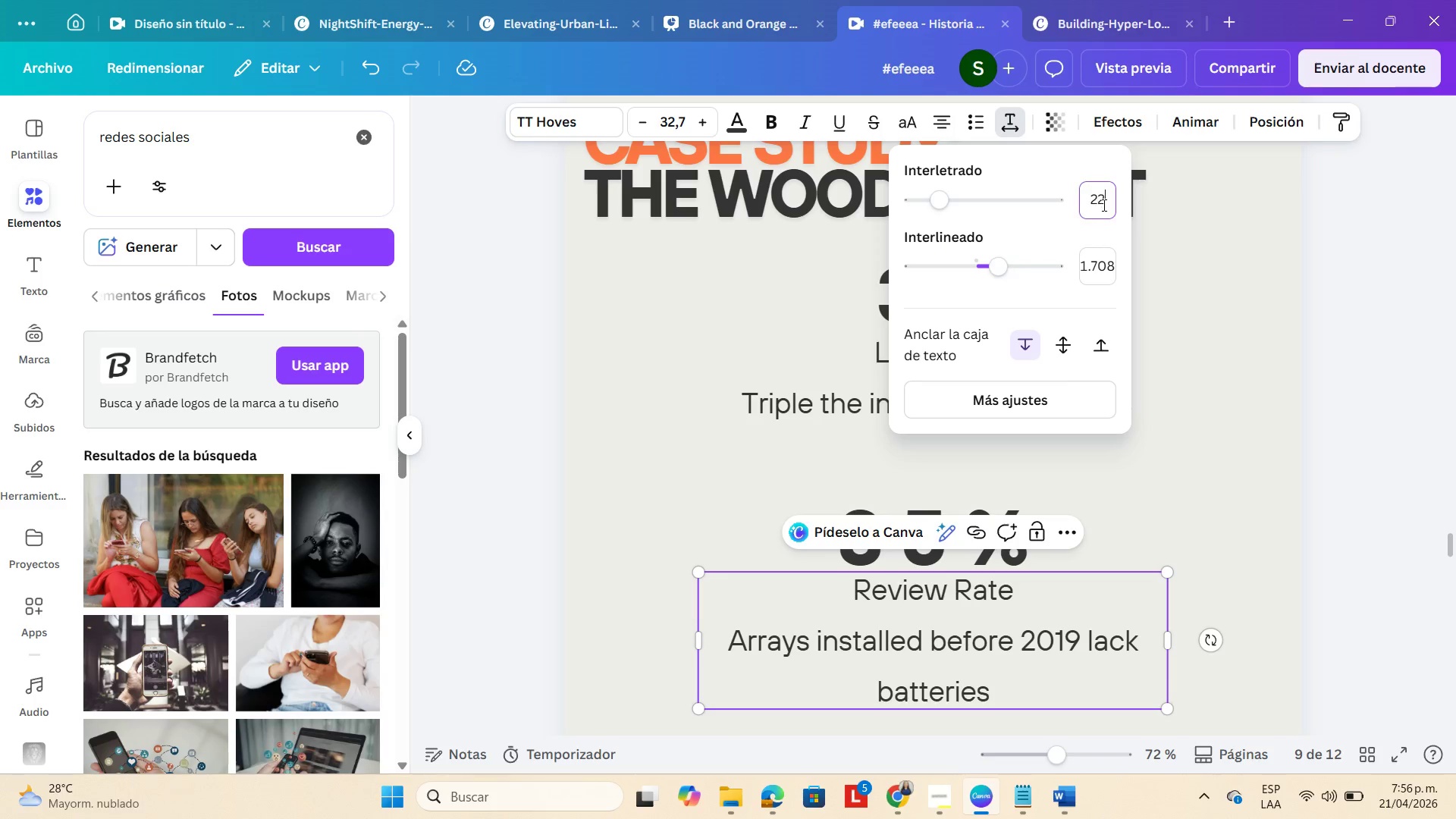 
key(Numpad2)
 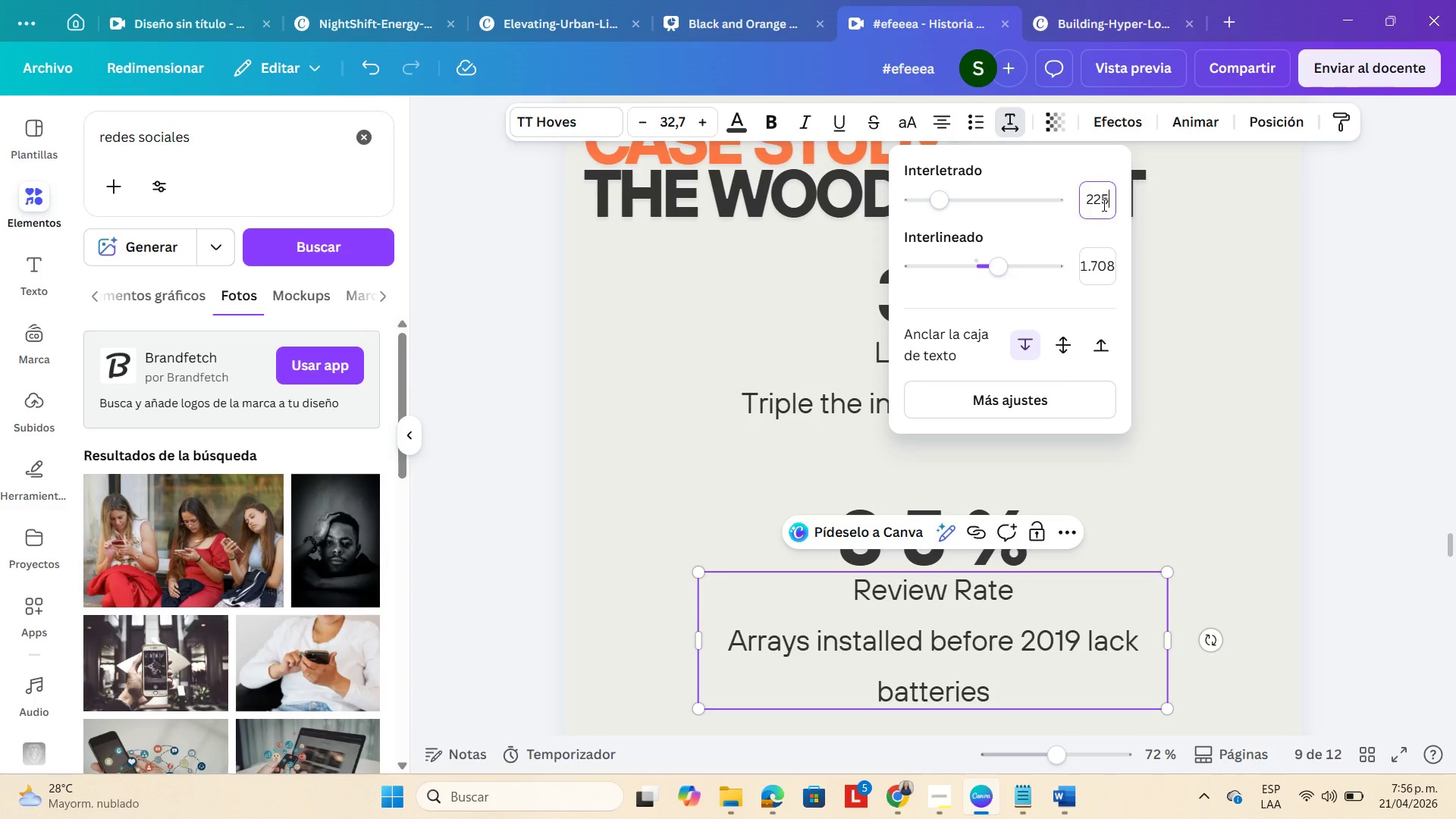 
key(Numpad5)
 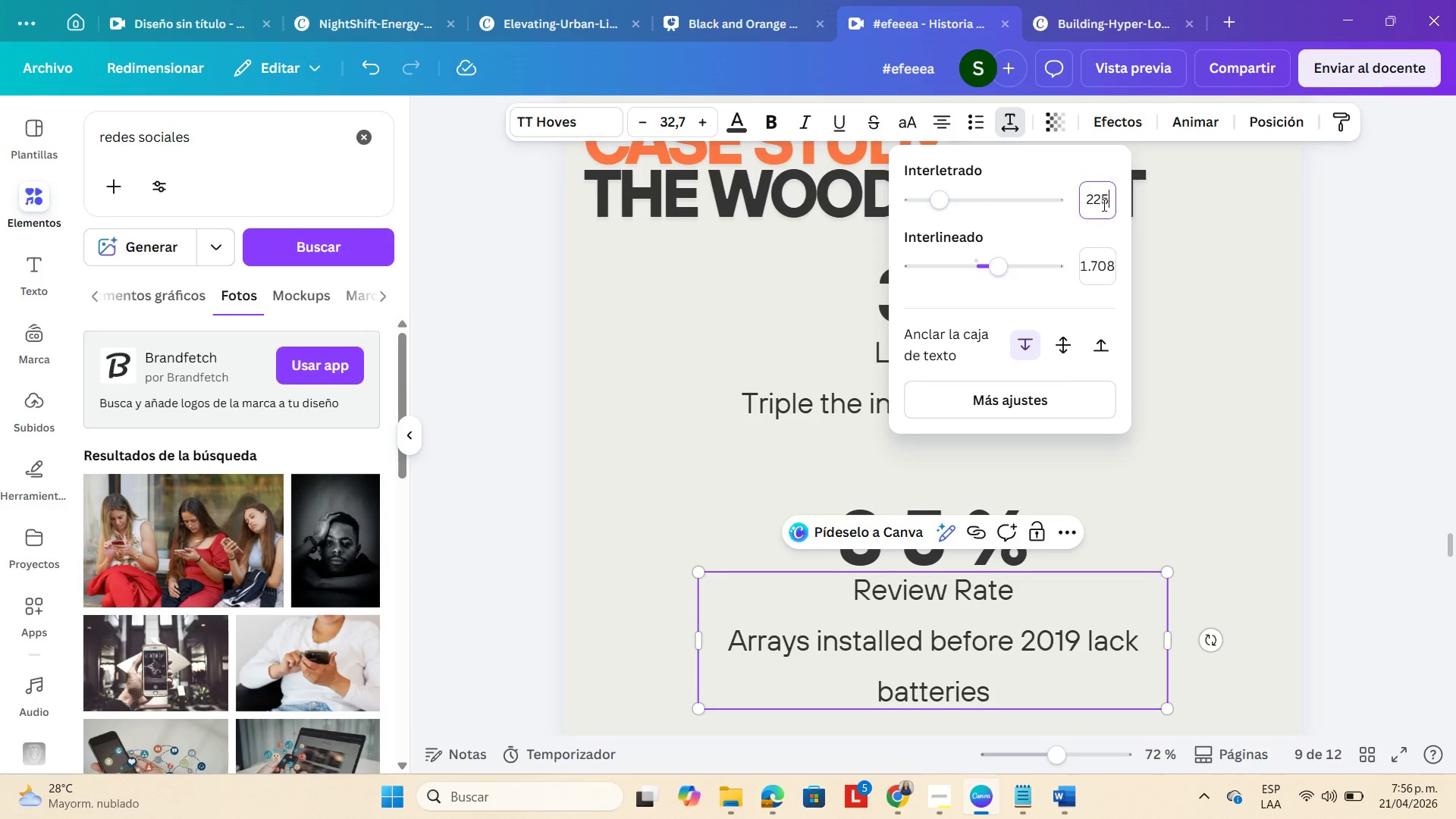 
key(NumpadEnter)
 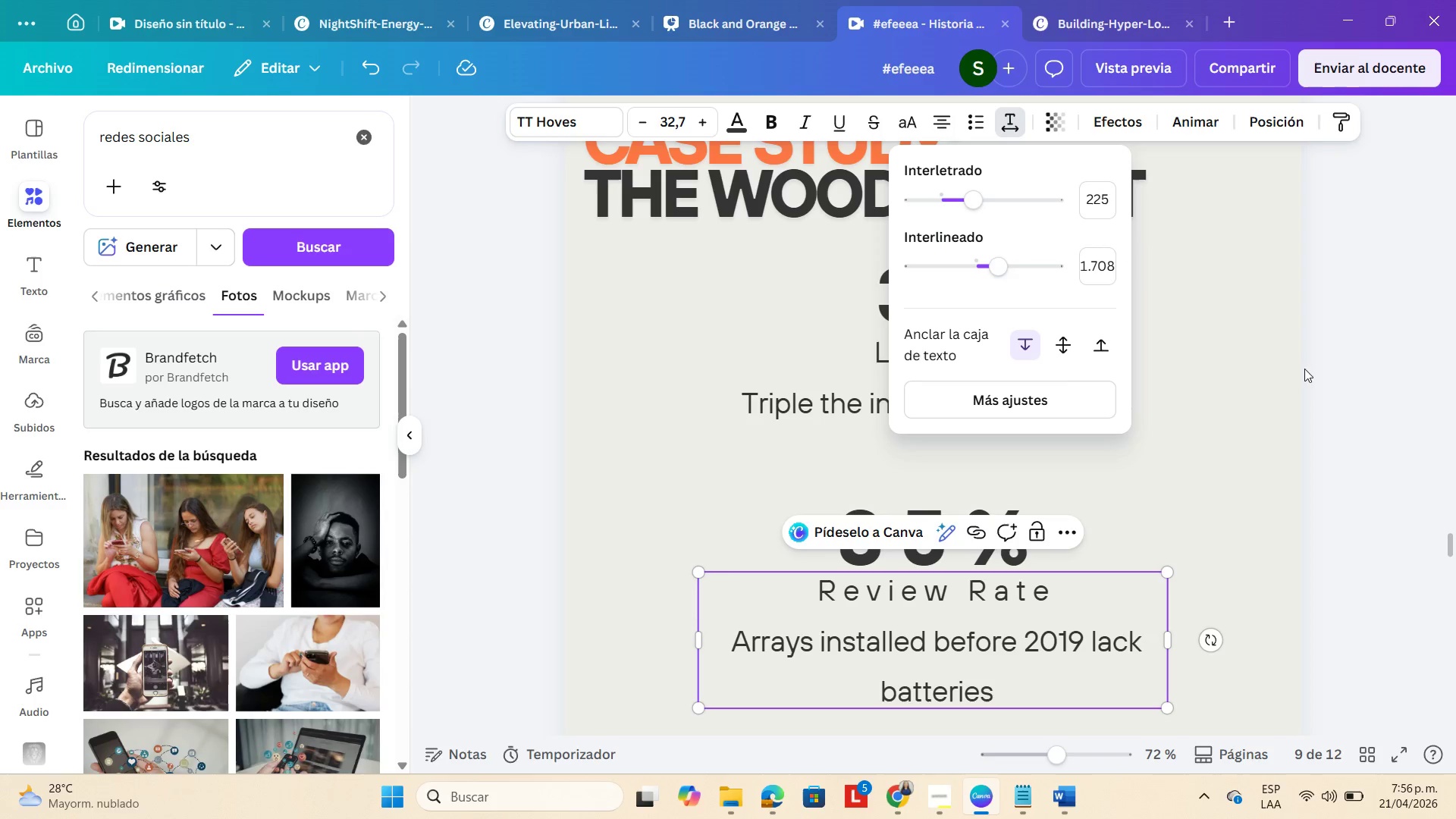 
left_click([1366, 440])
 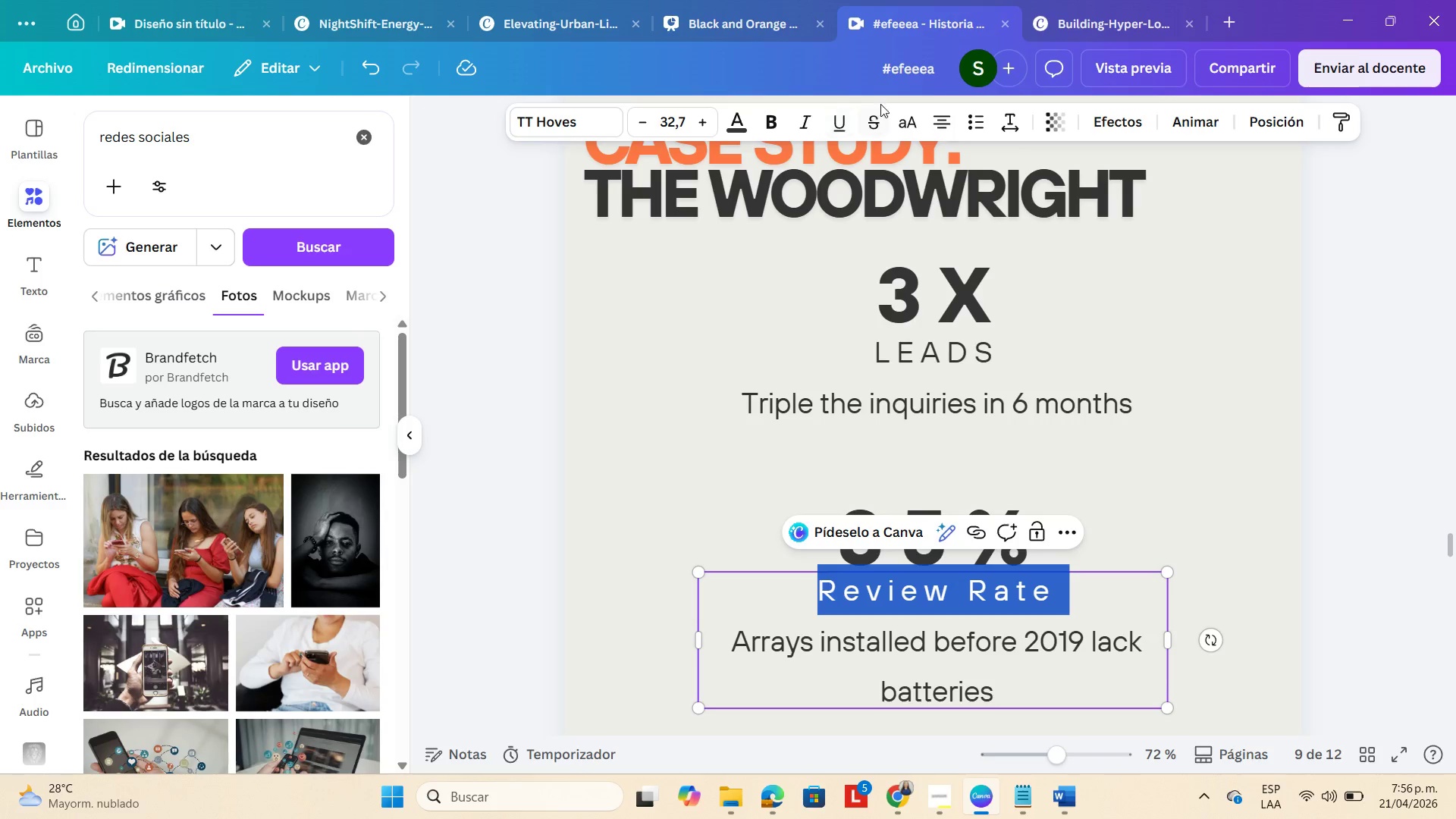 
left_click([911, 113])
 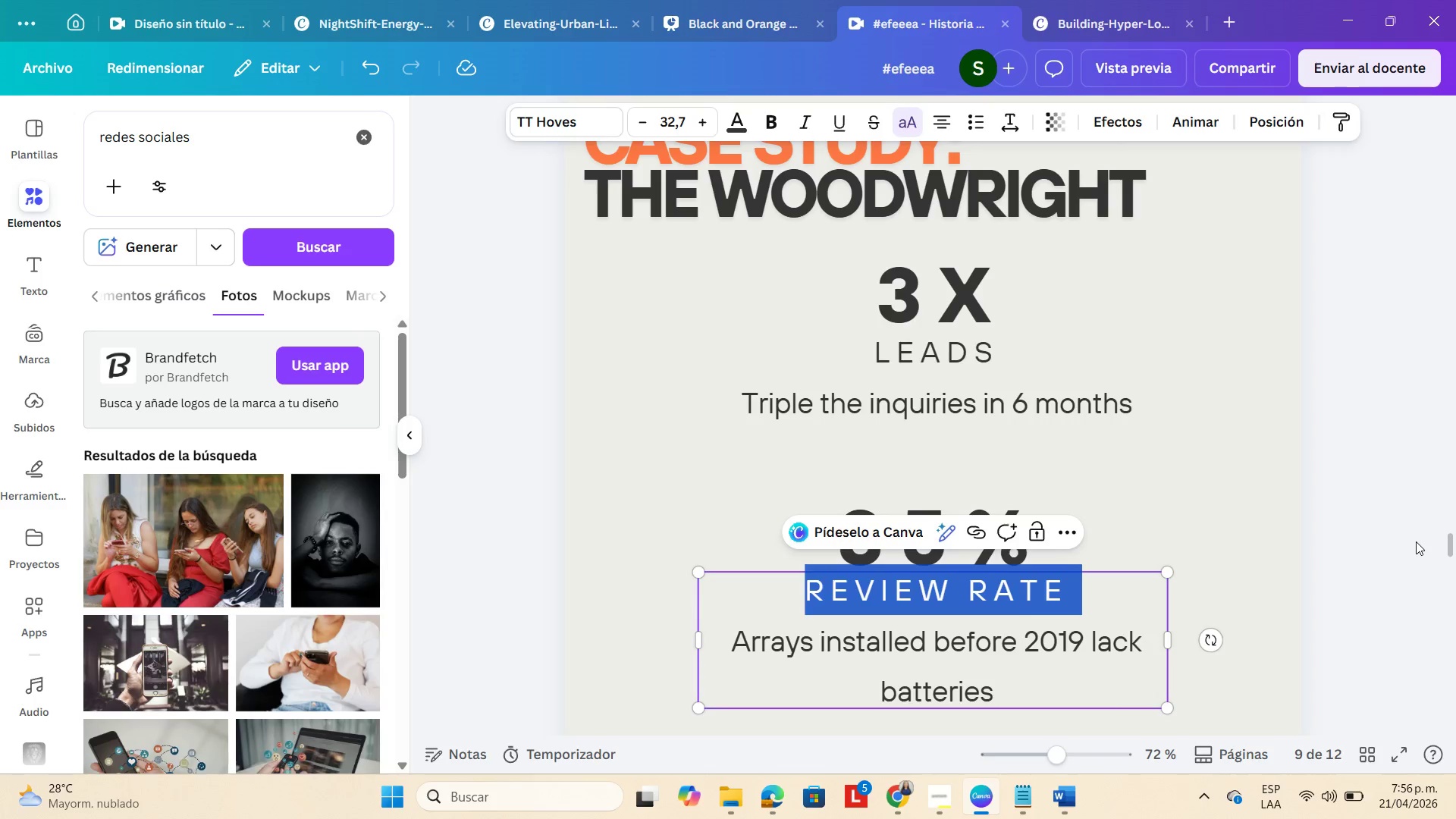 
double_click([1417, 541])
 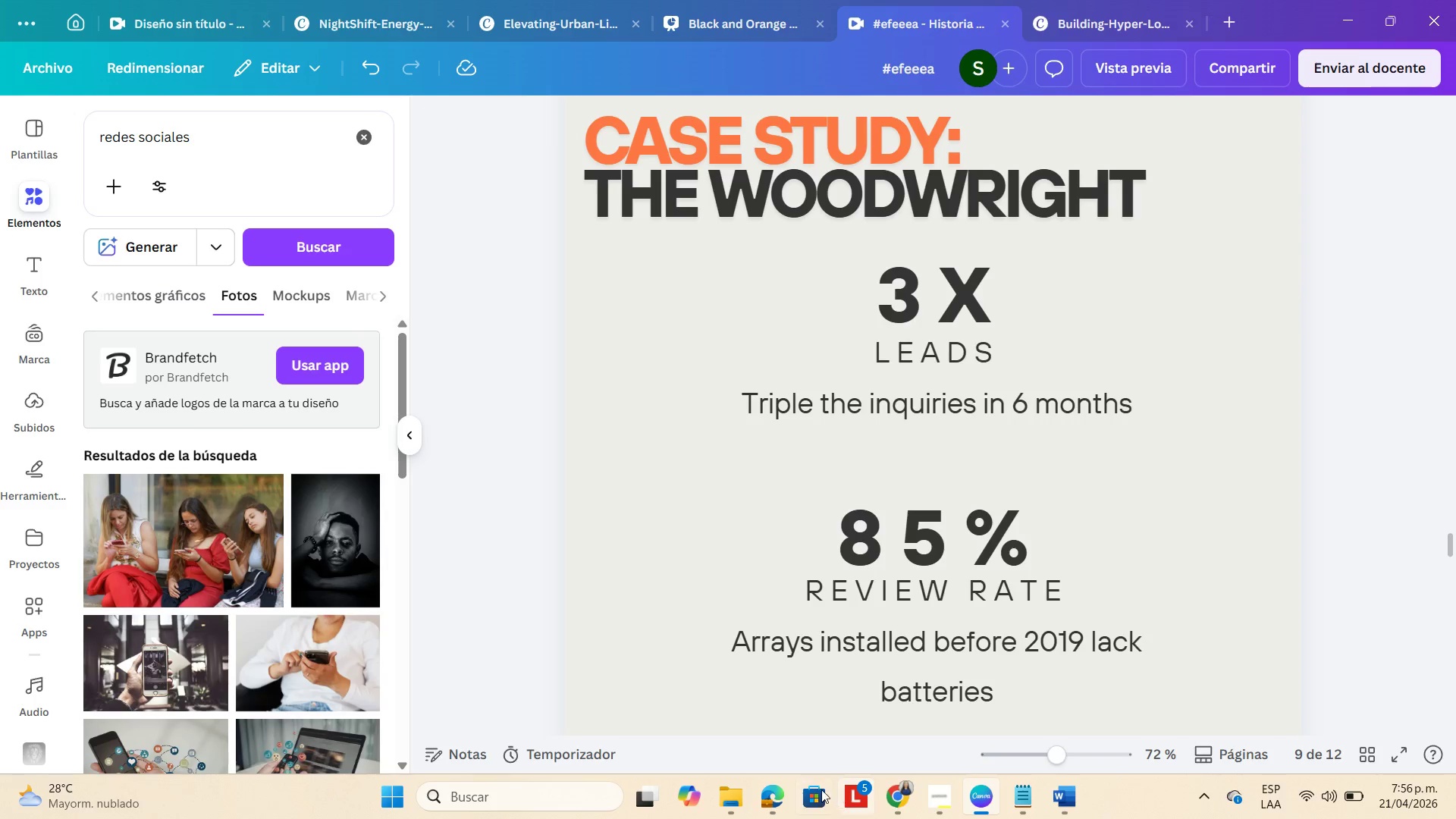 
left_click([779, 793])
 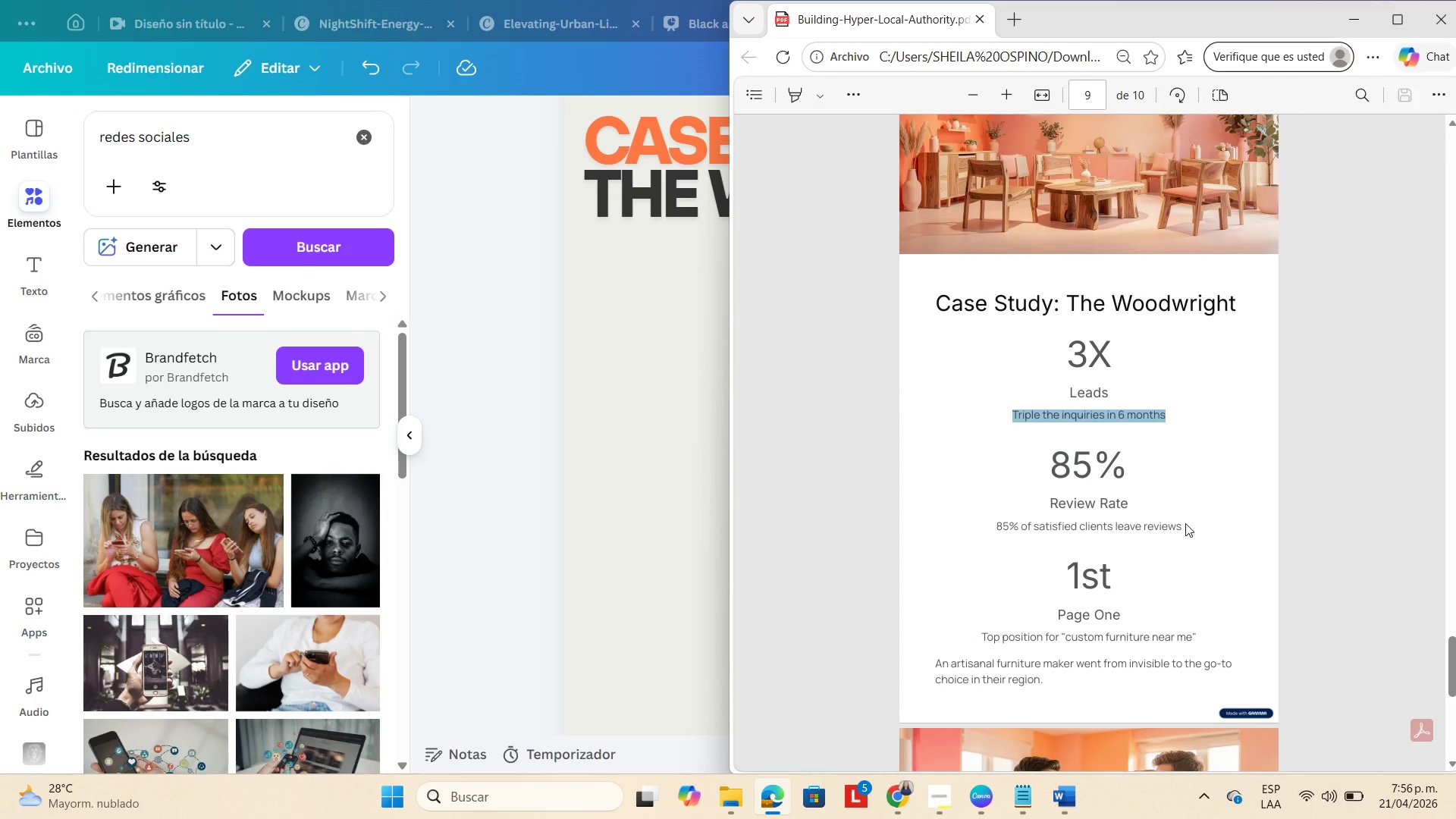 
left_click_drag(start_coordinate=[1181, 523], to_coordinate=[988, 522])
 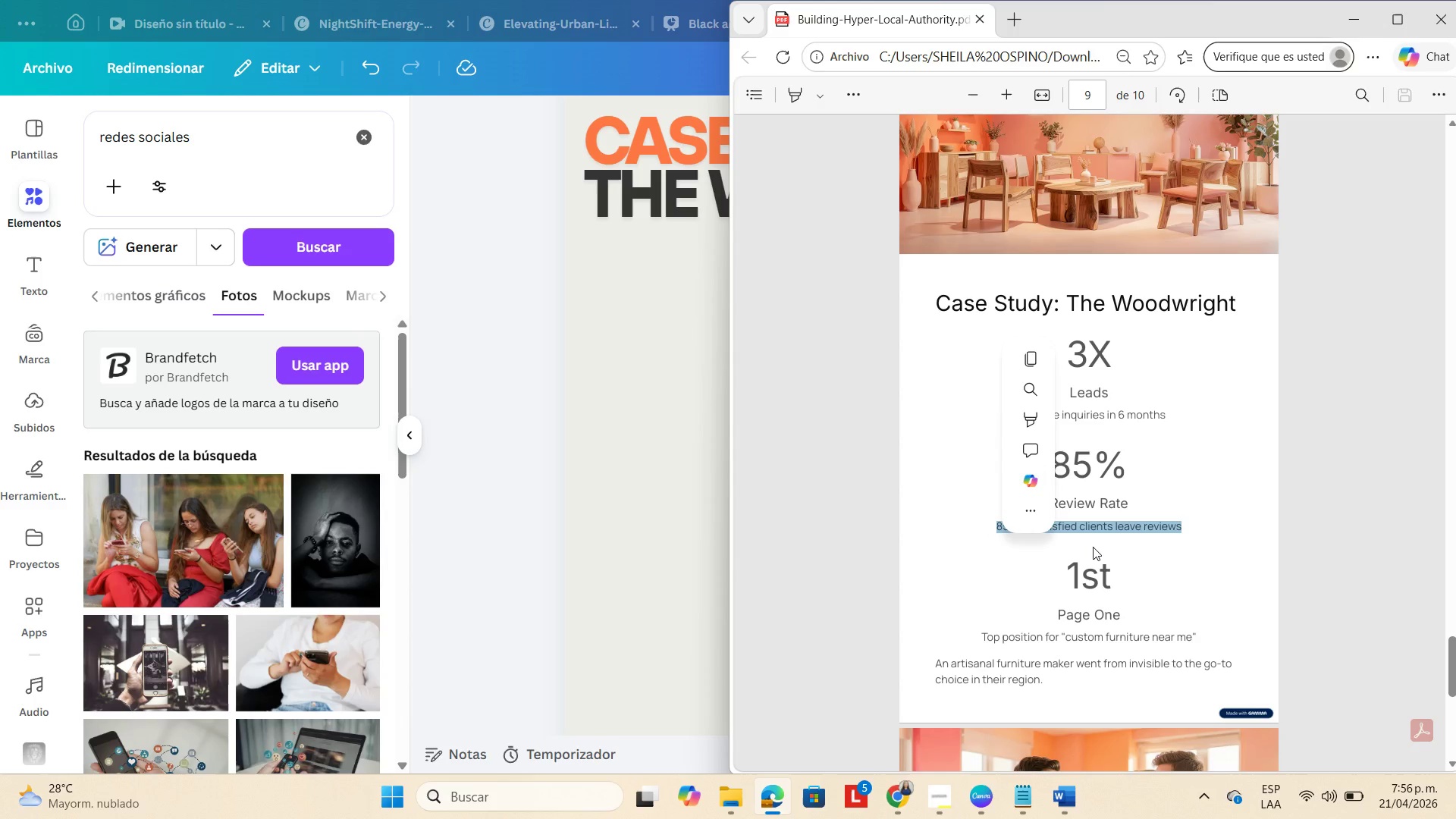 
key(Control+C)
 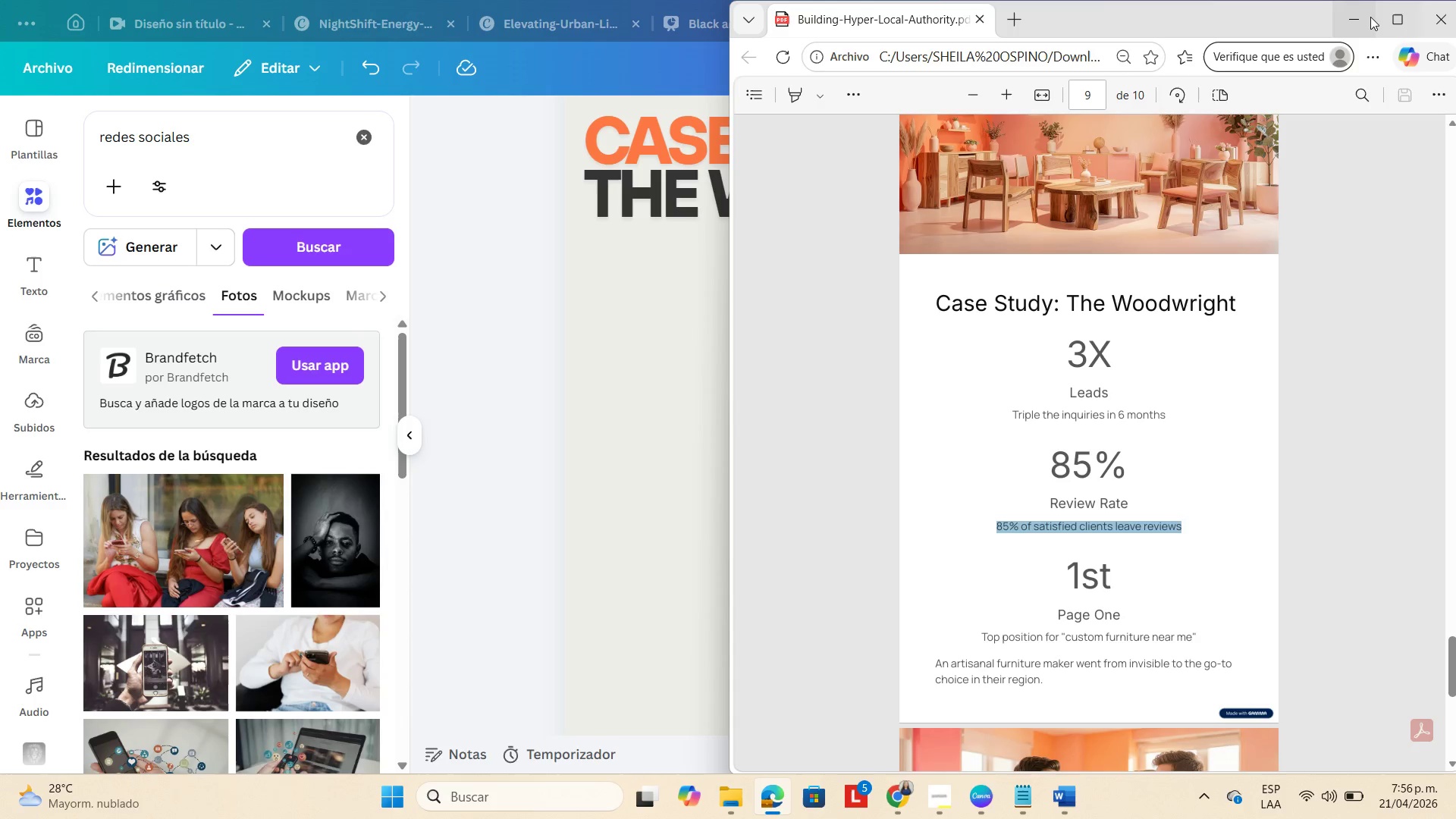 
left_click([1365, 18])
 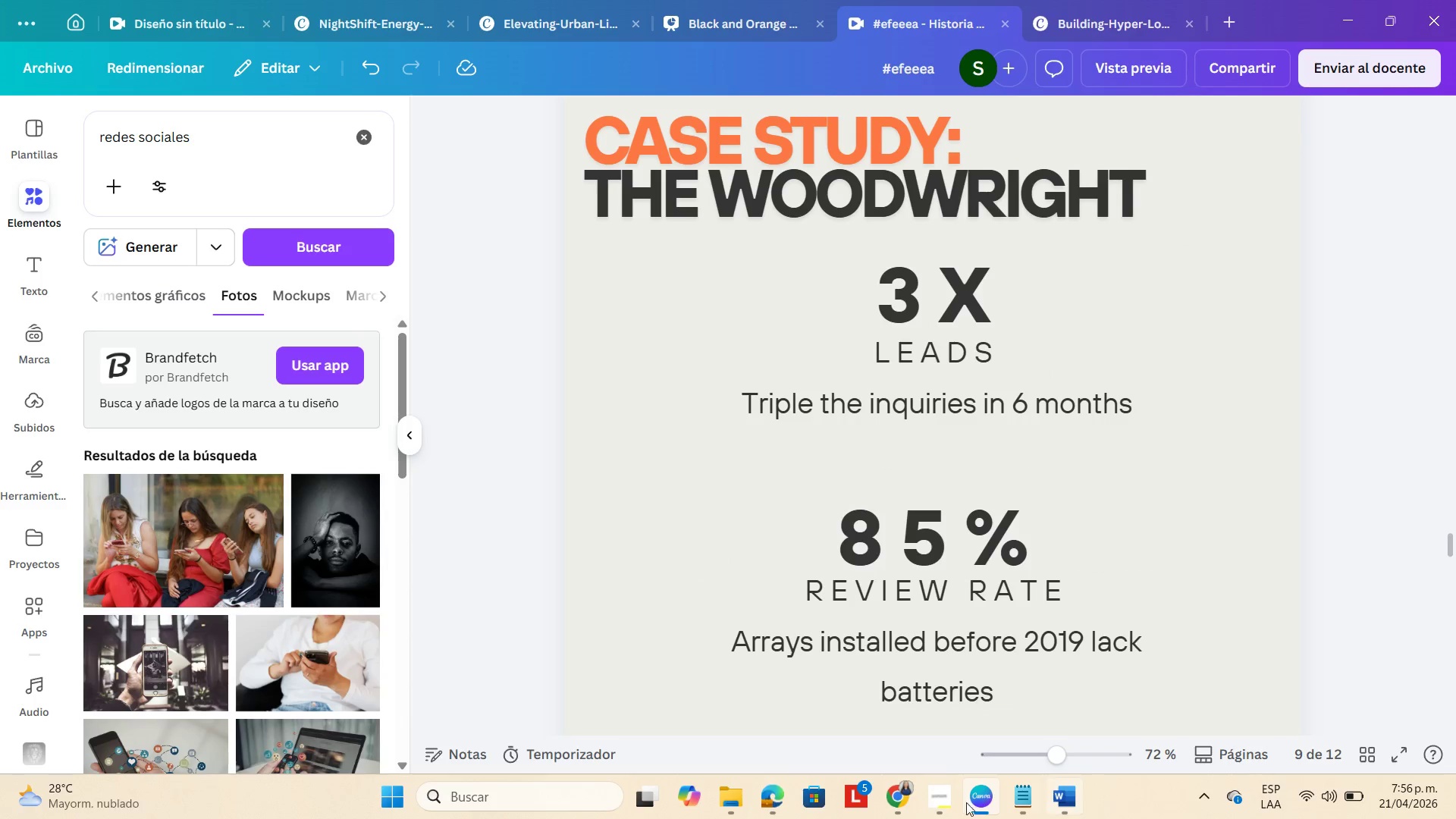 
left_click([927, 789])
 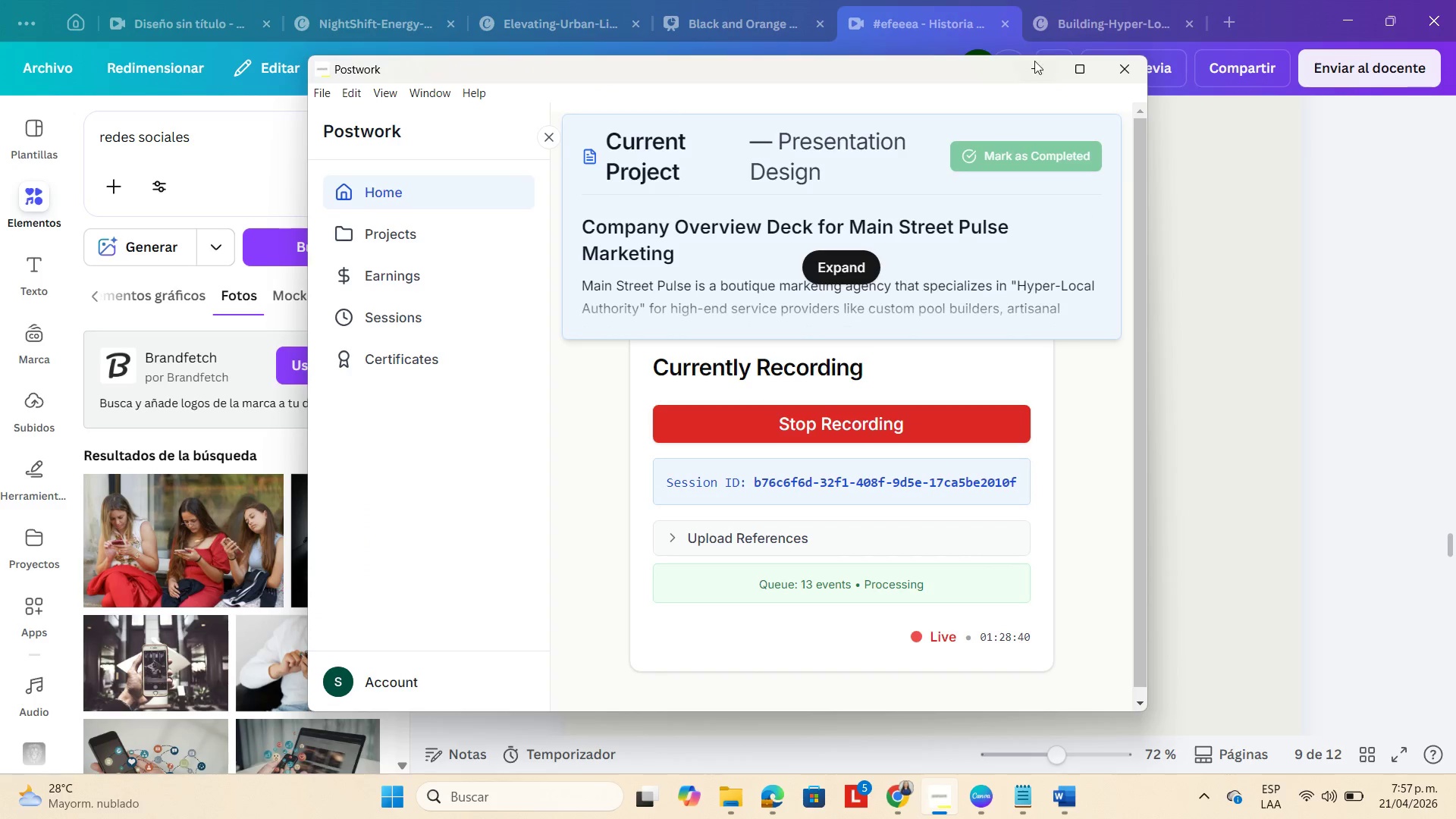 
left_click([1028, 64])
 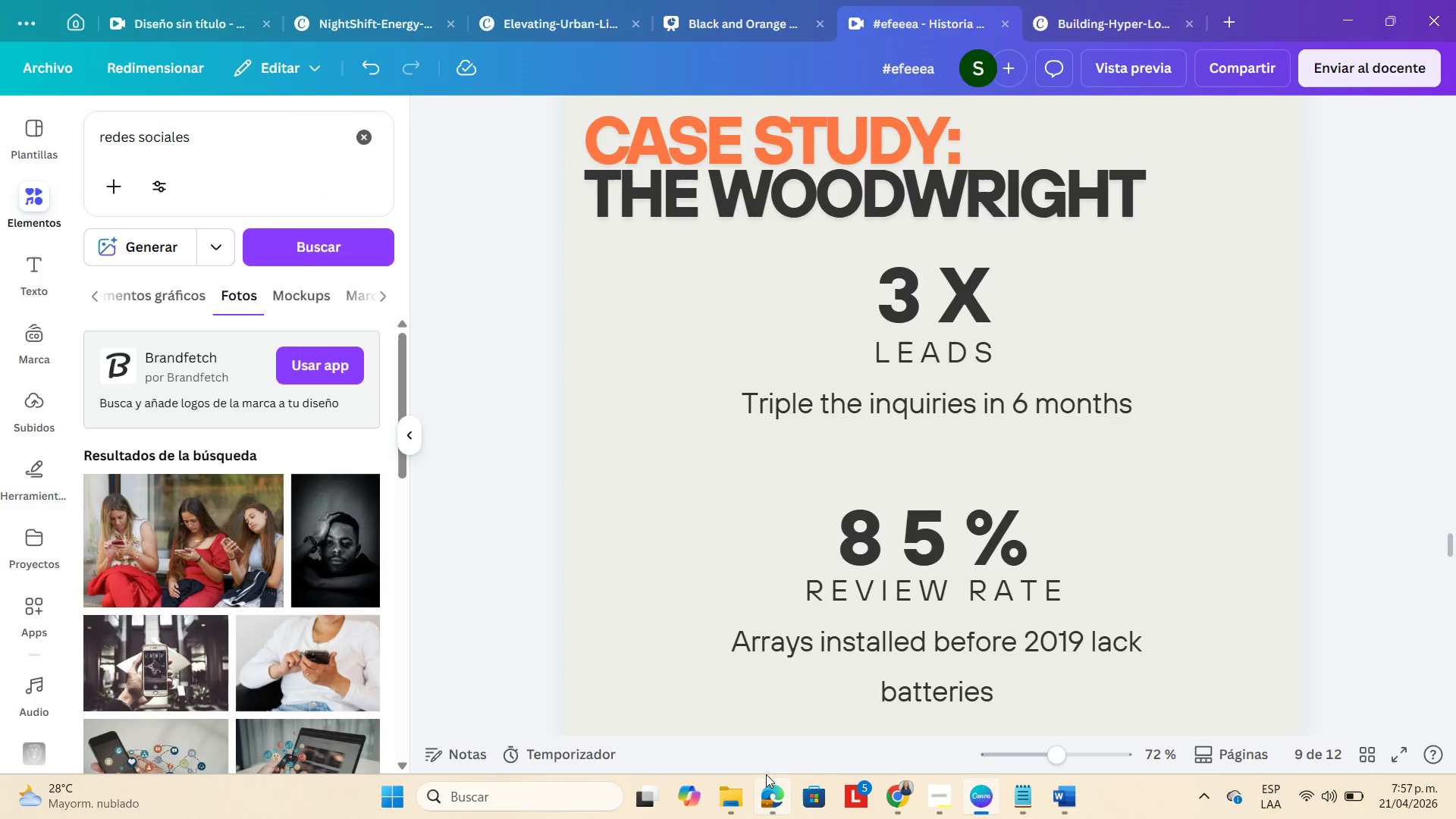 
mouse_move([752, 799])
 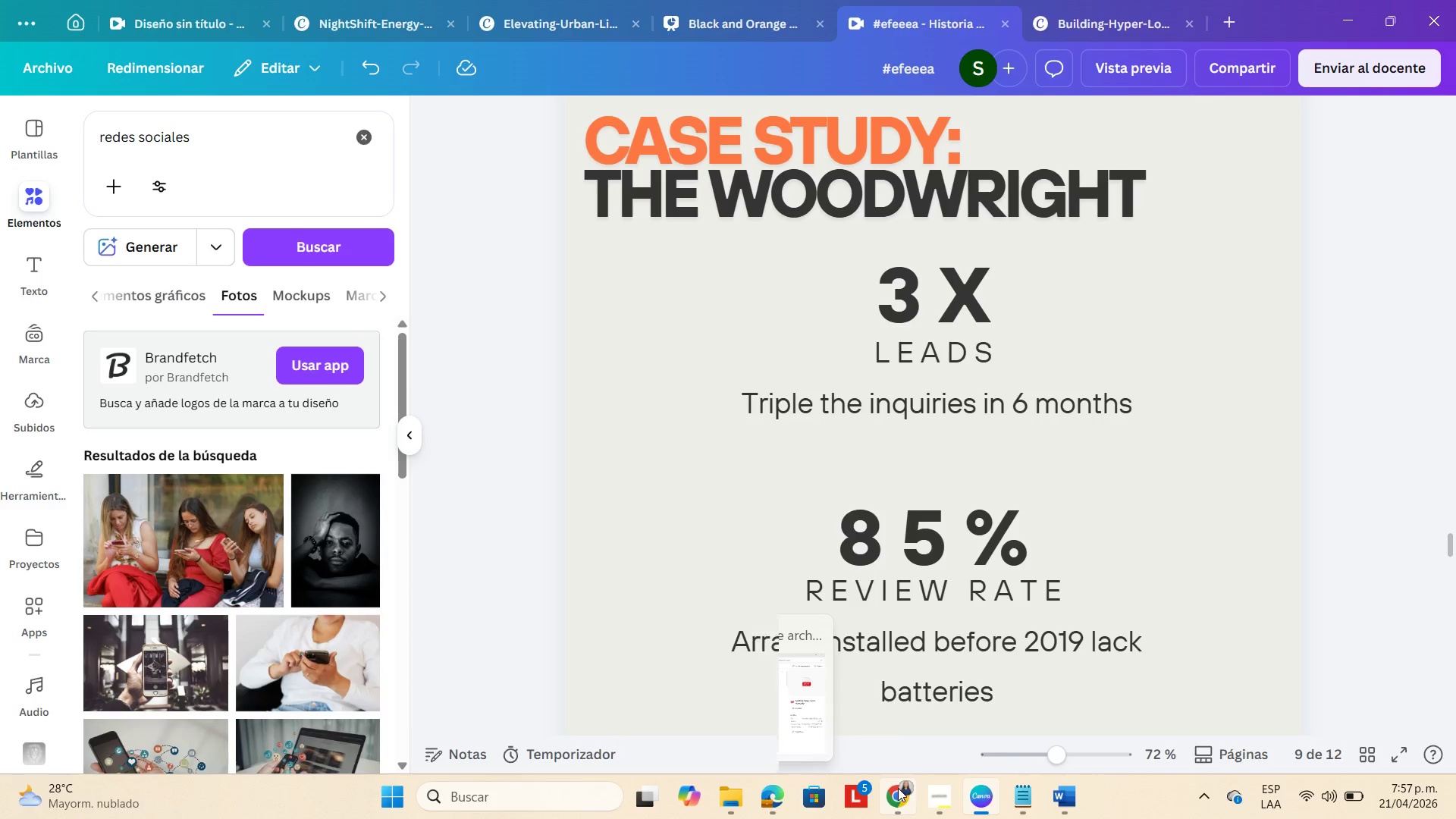 
left_click([898, 788])
 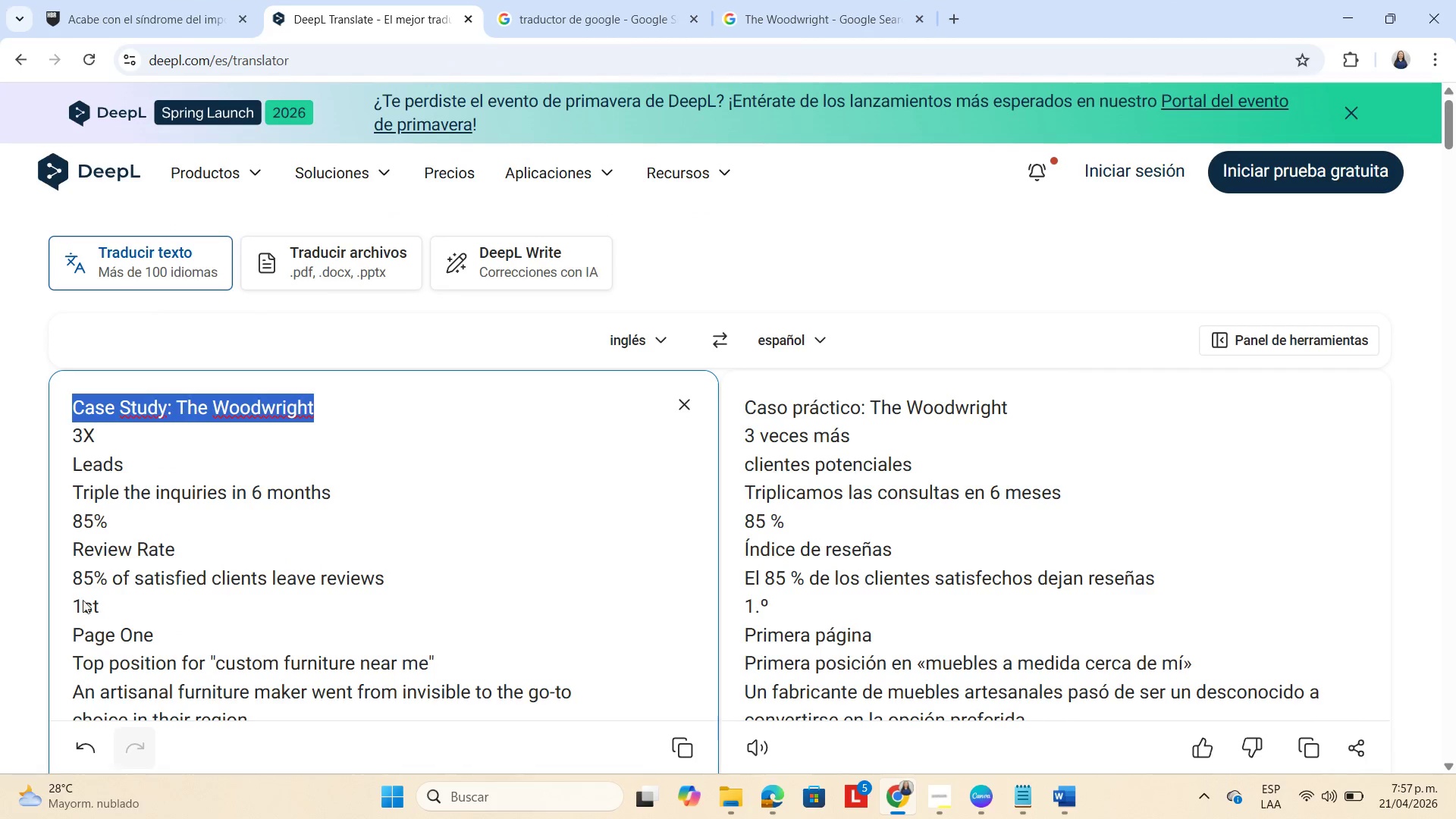 
scroll: coordinate [332, 535], scroll_direction: down, amount: 1.0
 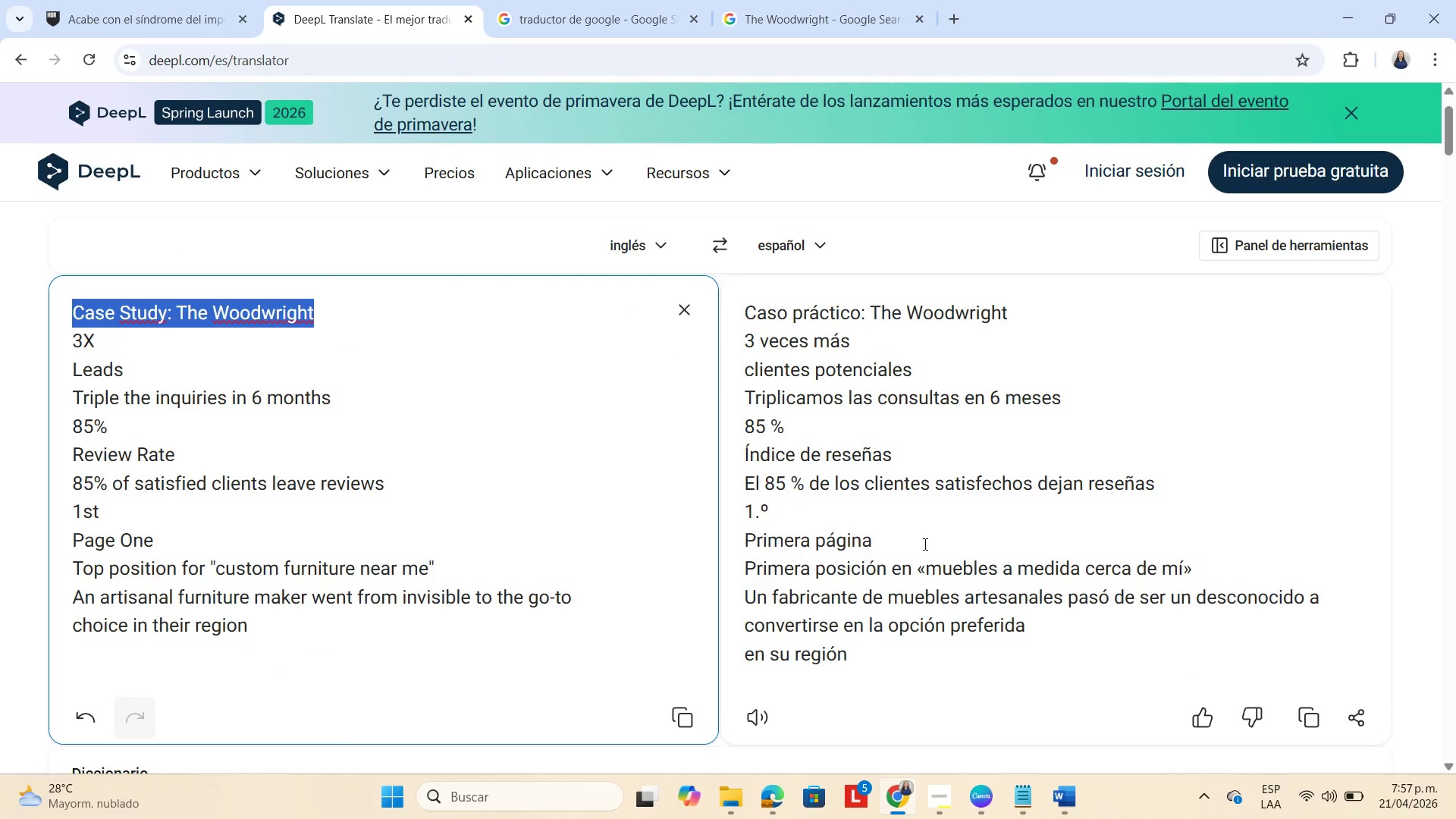 
left_click([1350, 16])
 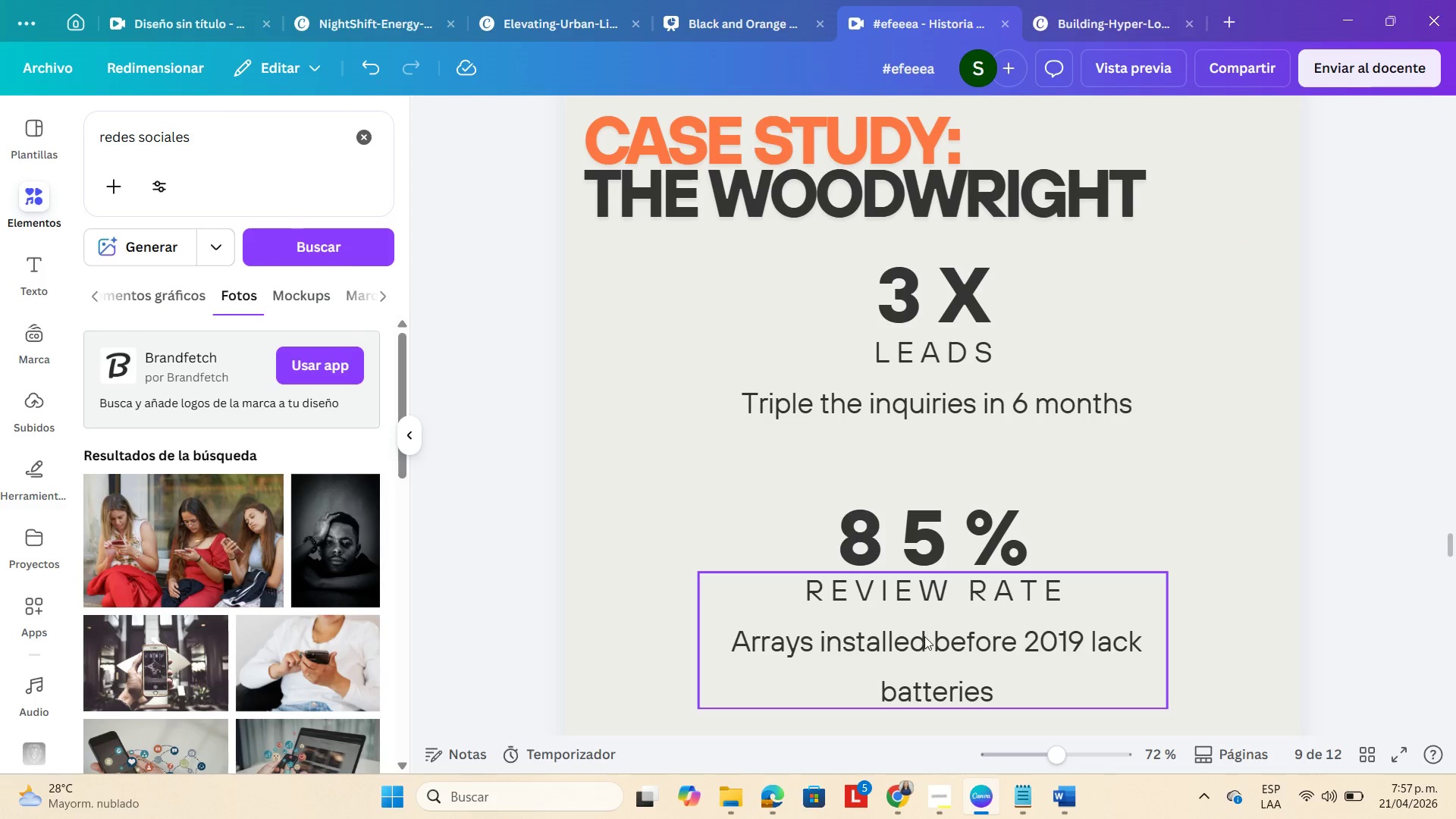 
double_click([924, 636])
 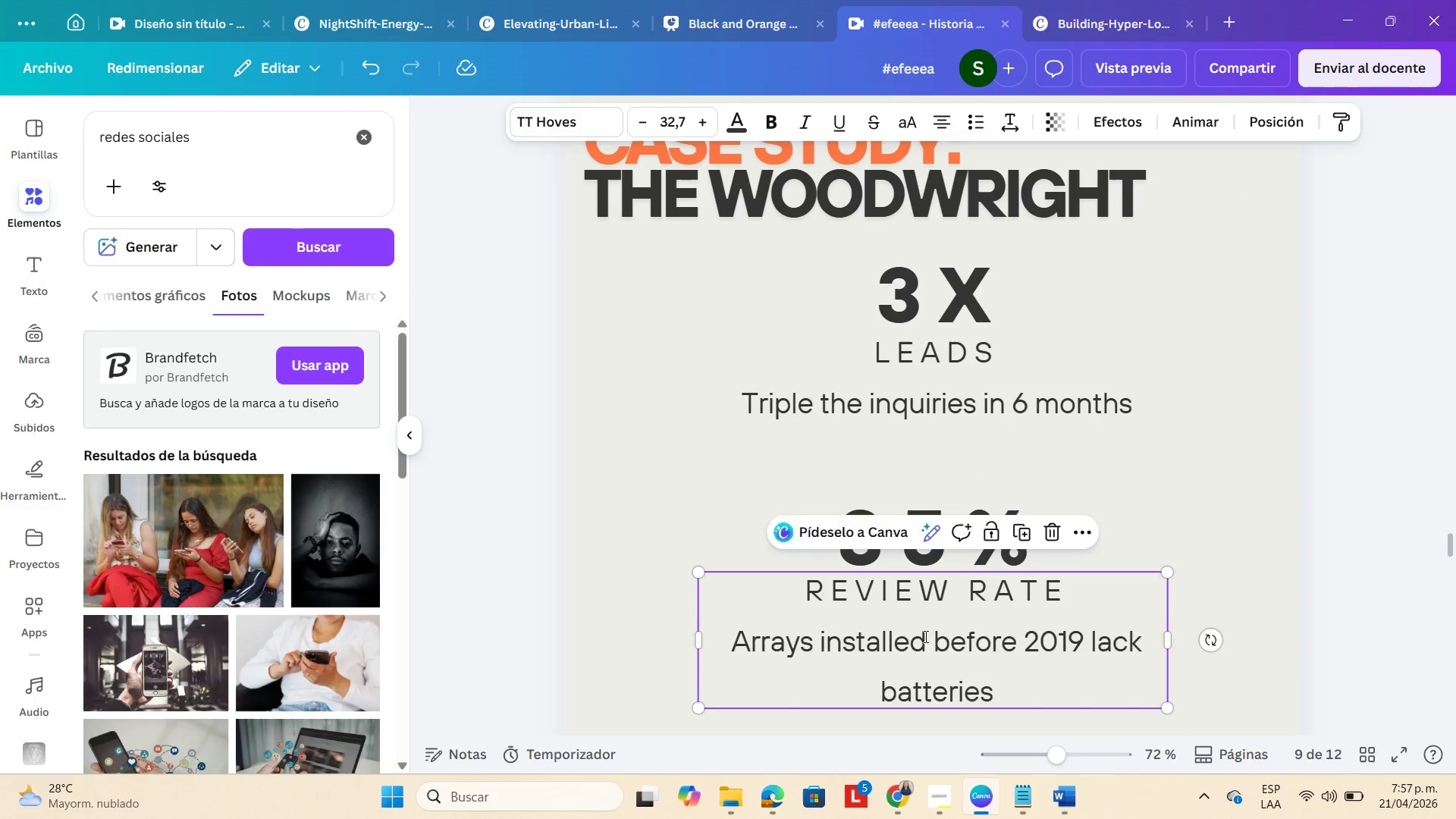 
triple_click([924, 636])
 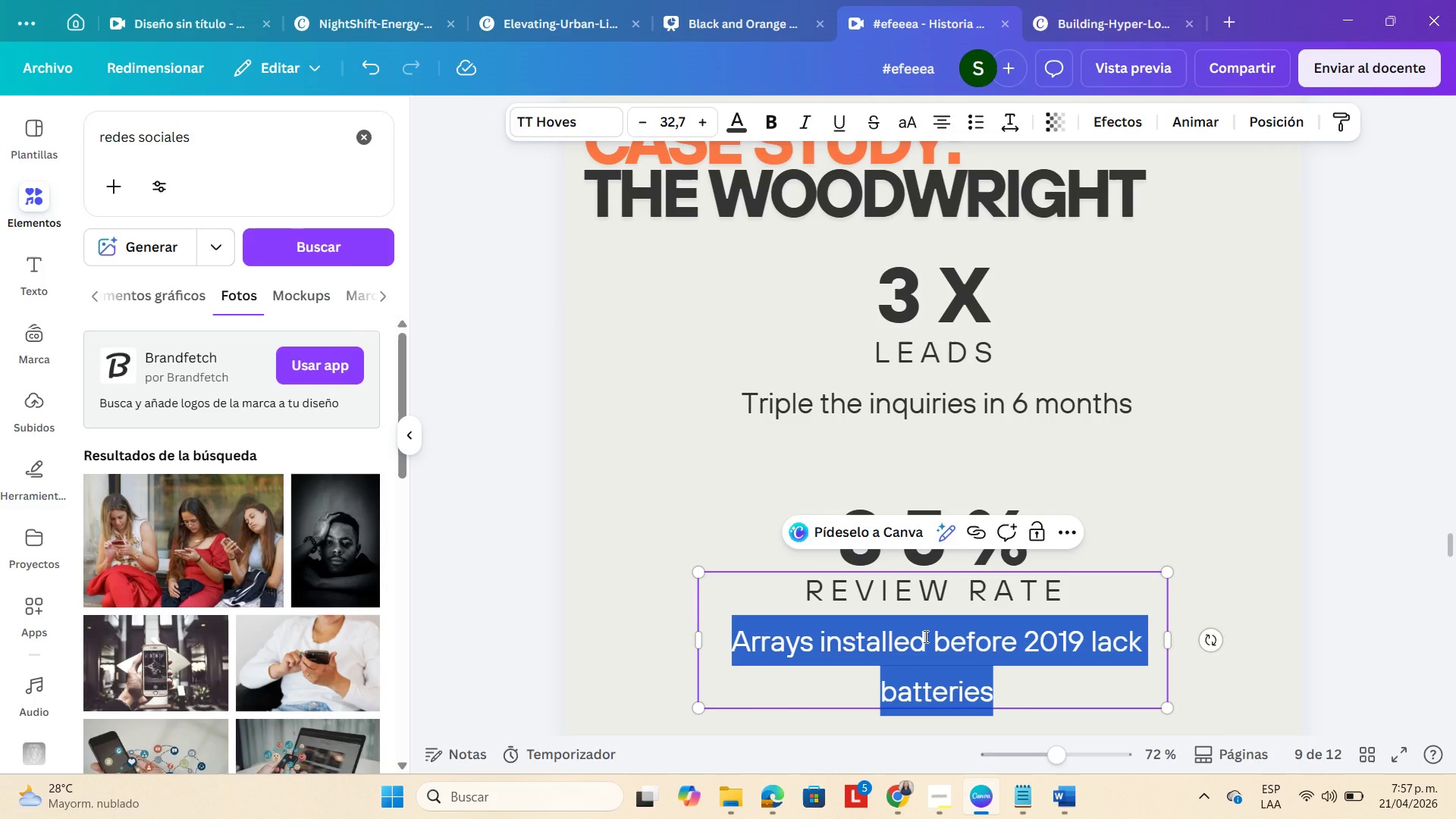 
key(Control+V)
 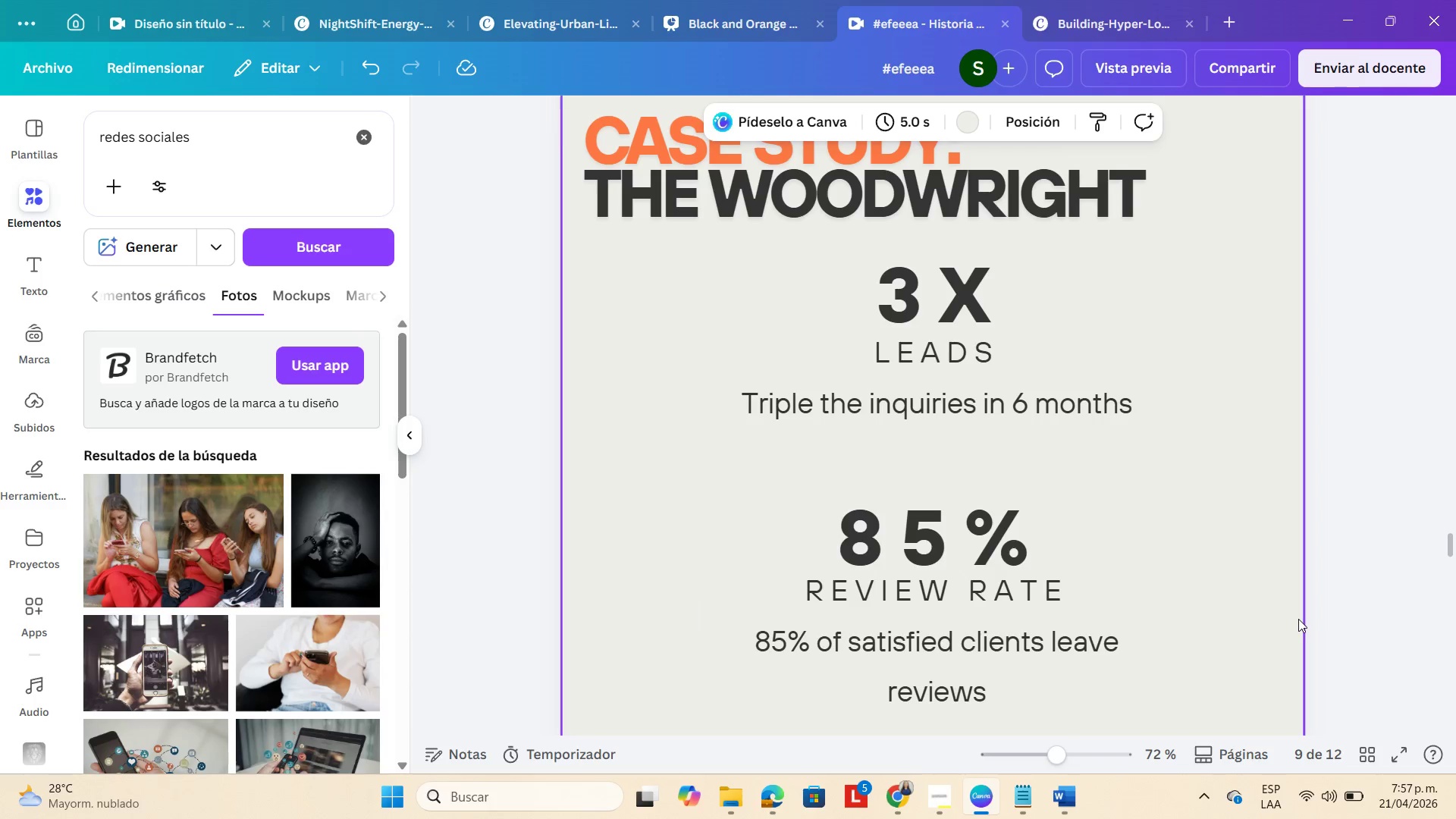 
left_click([1441, 560])
 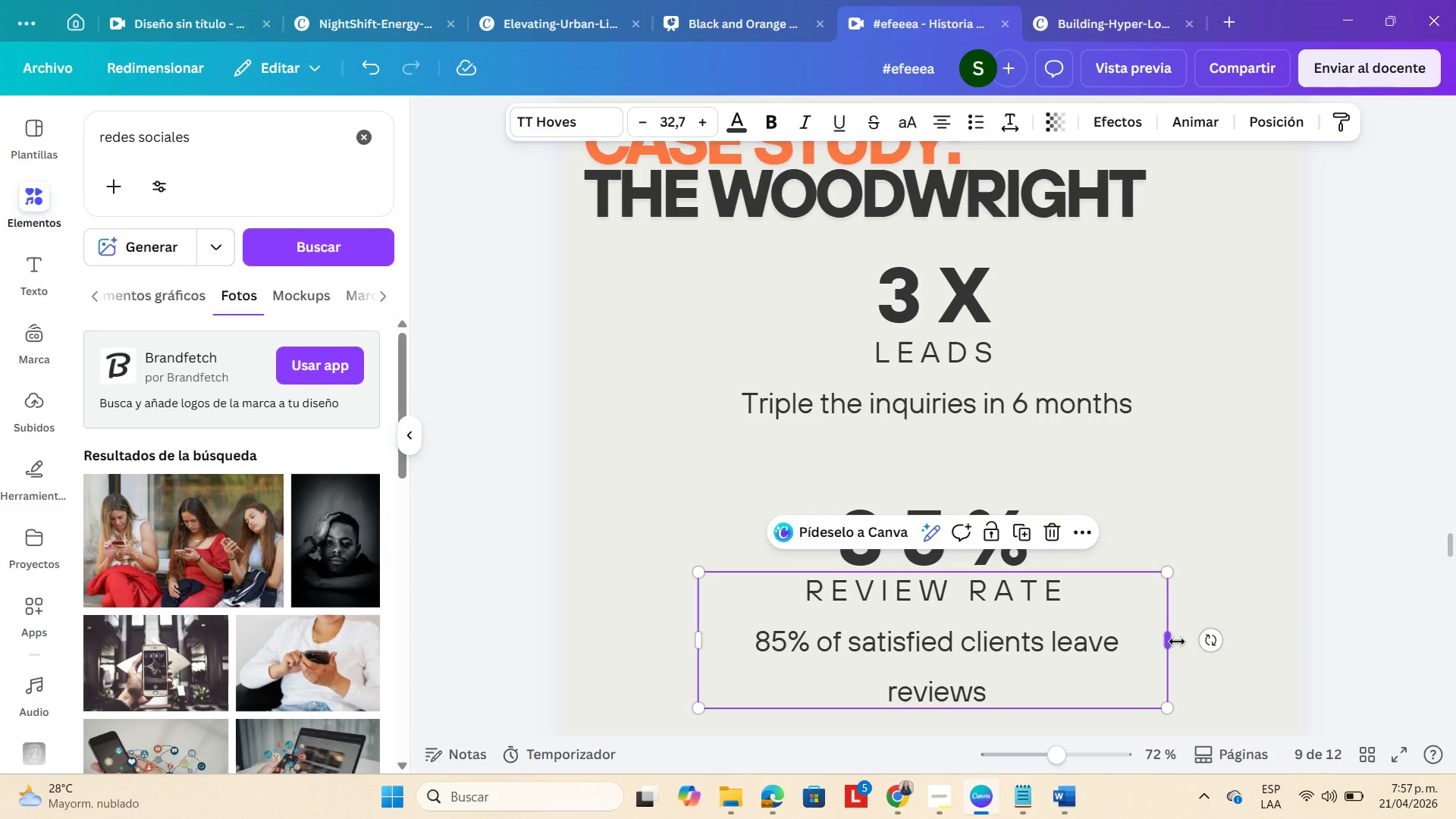 
left_click_drag(start_coordinate=[1174, 636], to_coordinate=[1207, 634])
 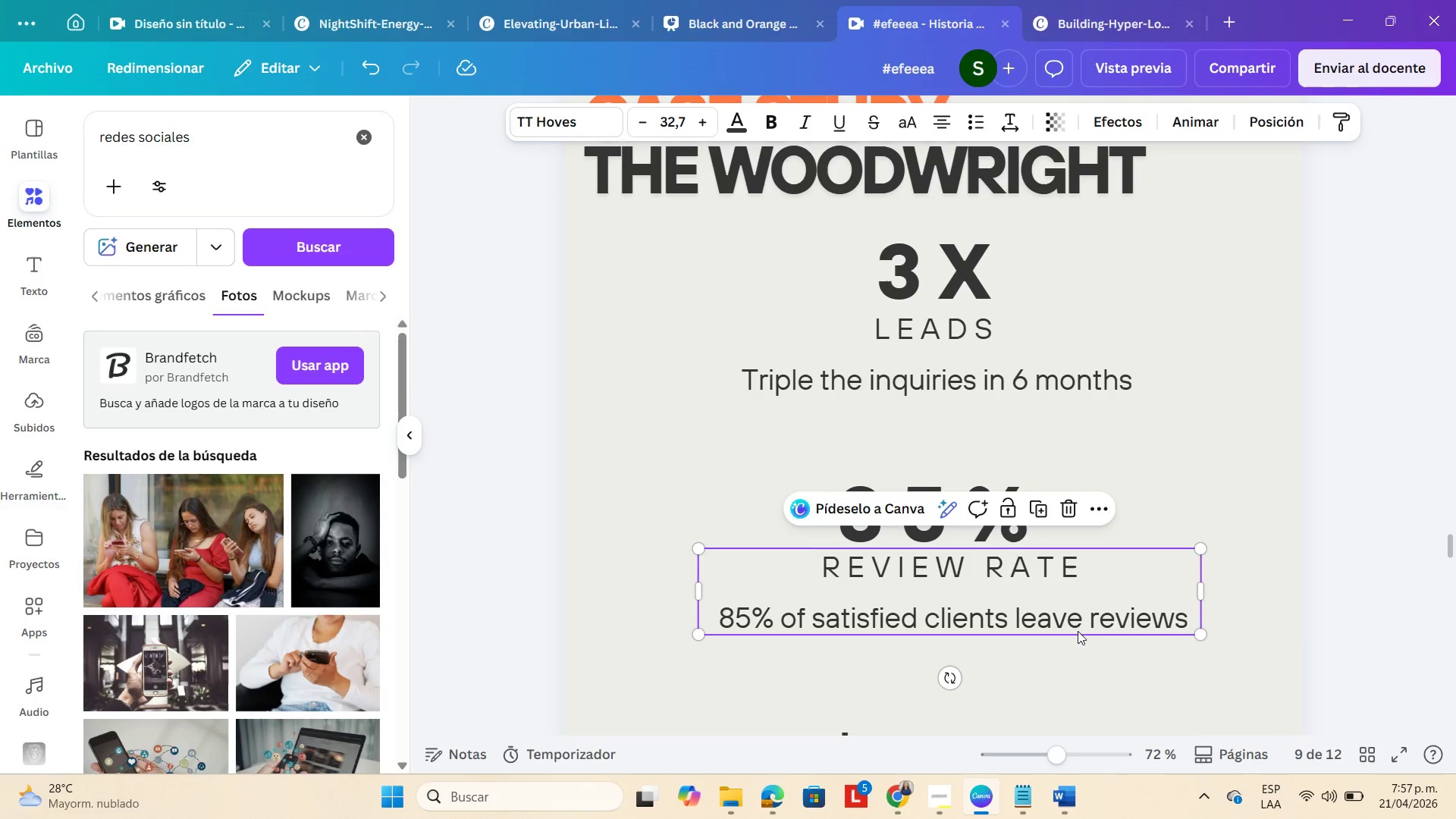 
left_click_drag(start_coordinate=[1068, 614], to_coordinate=[1053, 616])
 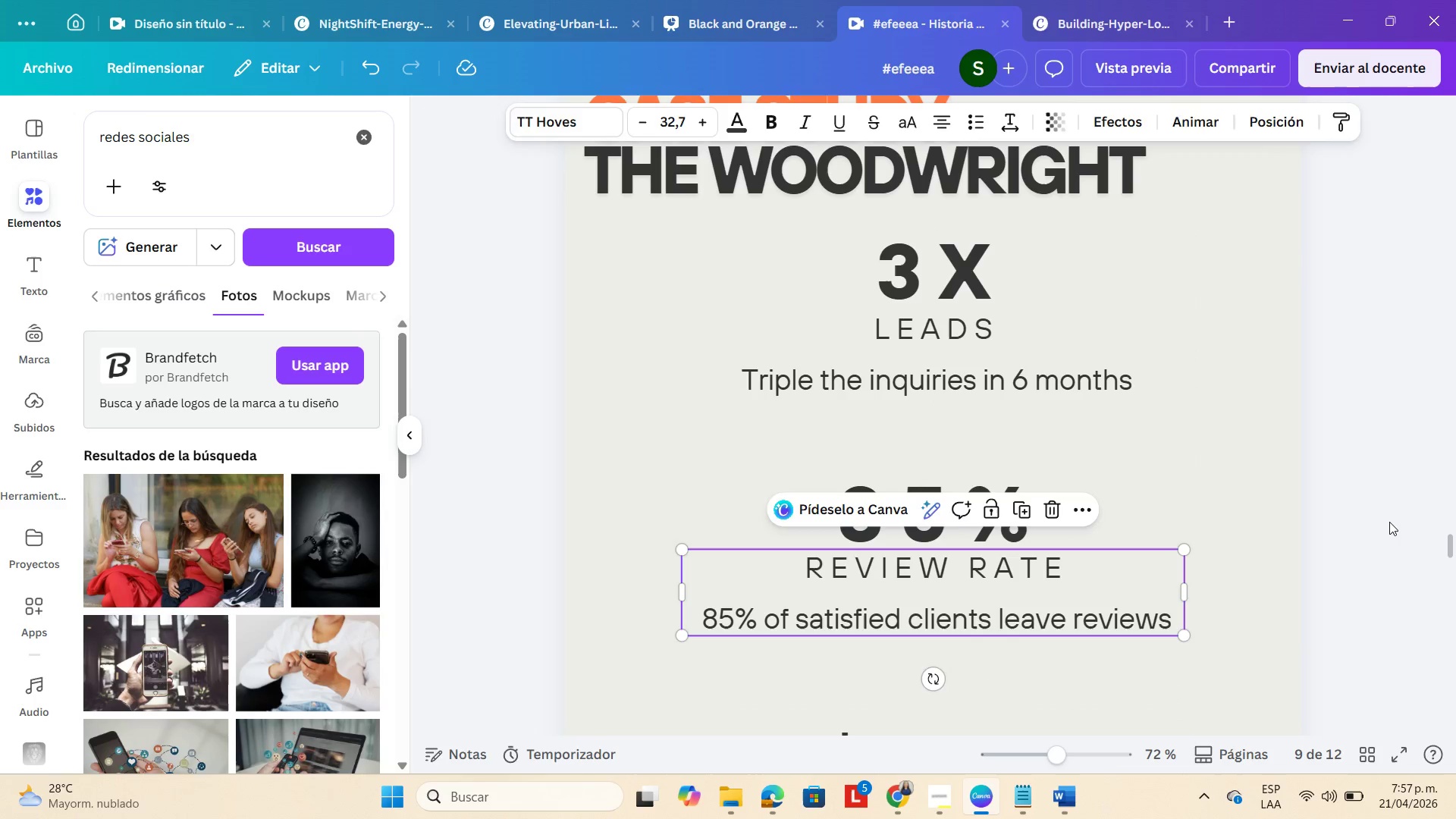 
left_click([1388, 520])
 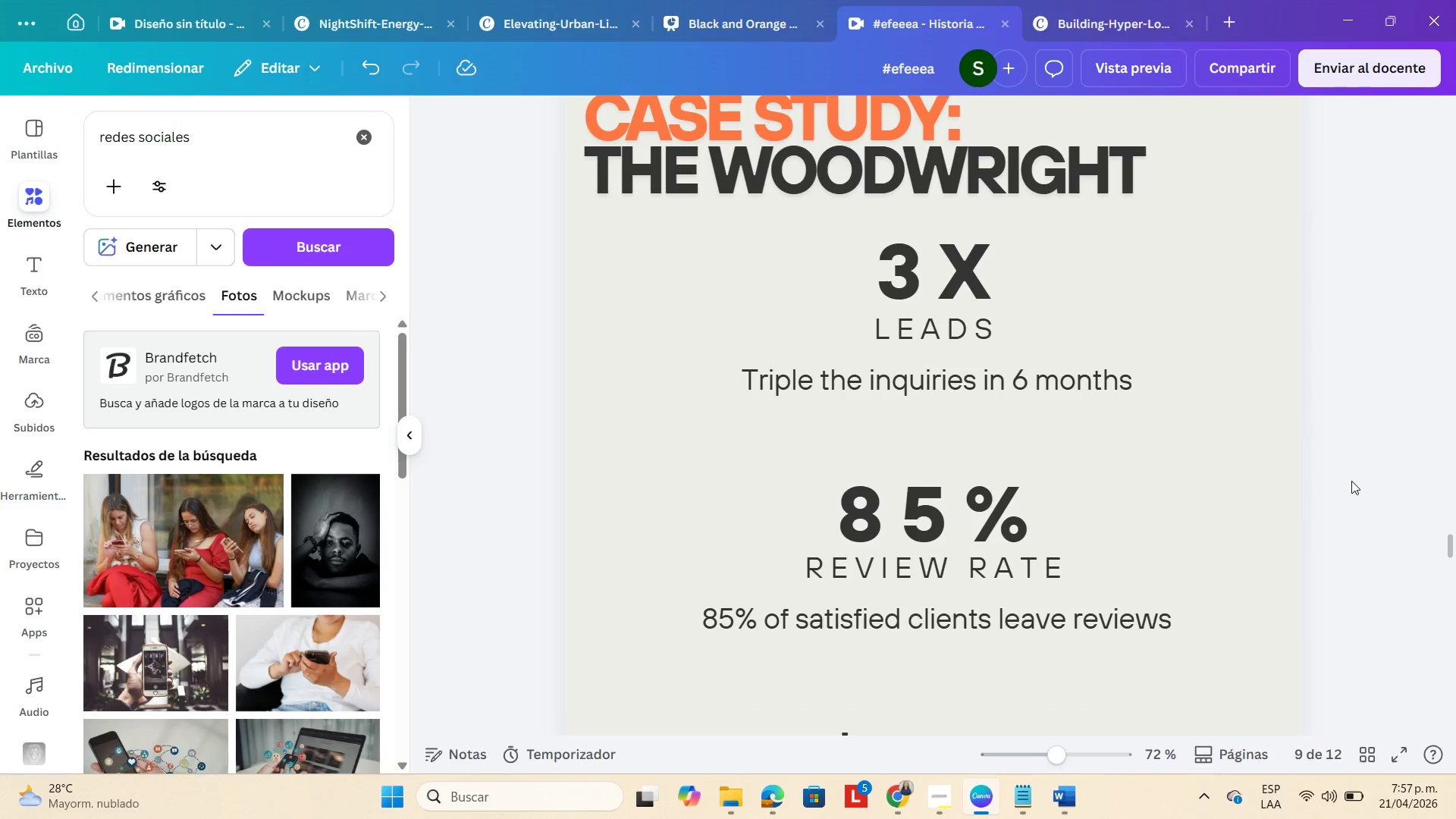 
scroll: coordinate [1350, 481], scroll_direction: down, amount: 2.0
 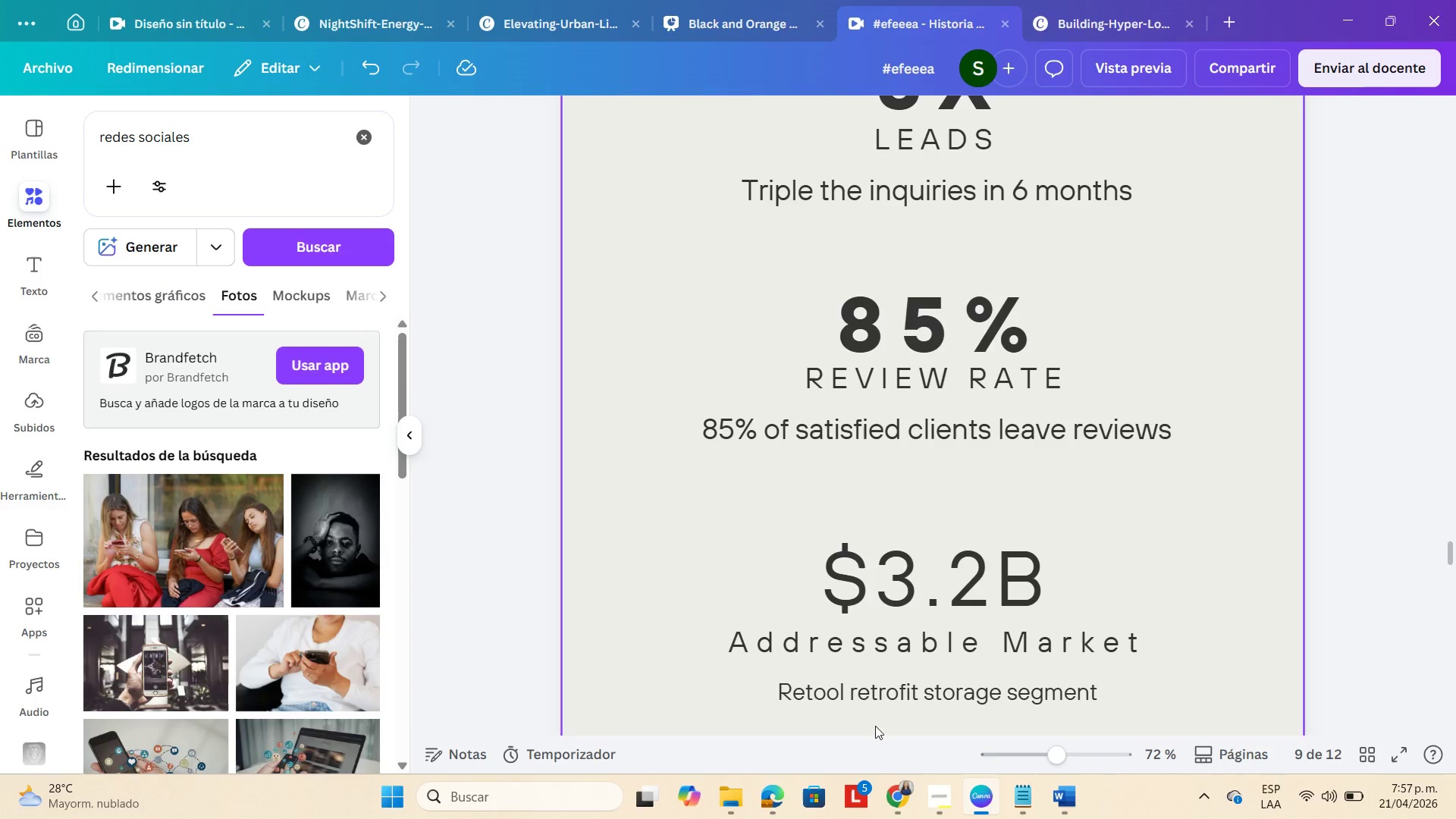 
left_click([774, 800])
 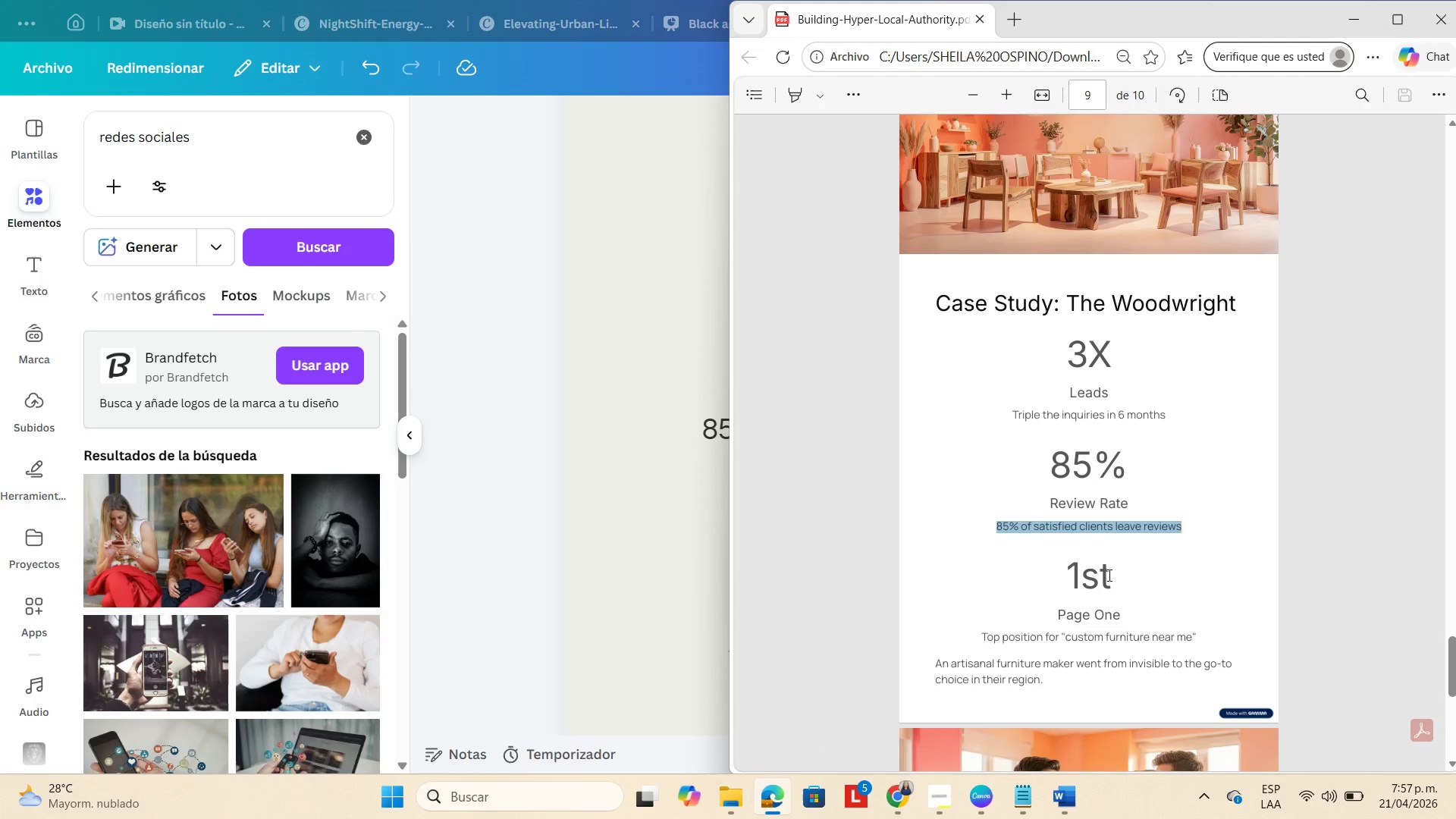 
left_click_drag(start_coordinate=[1109, 575], to_coordinate=[1063, 572])
 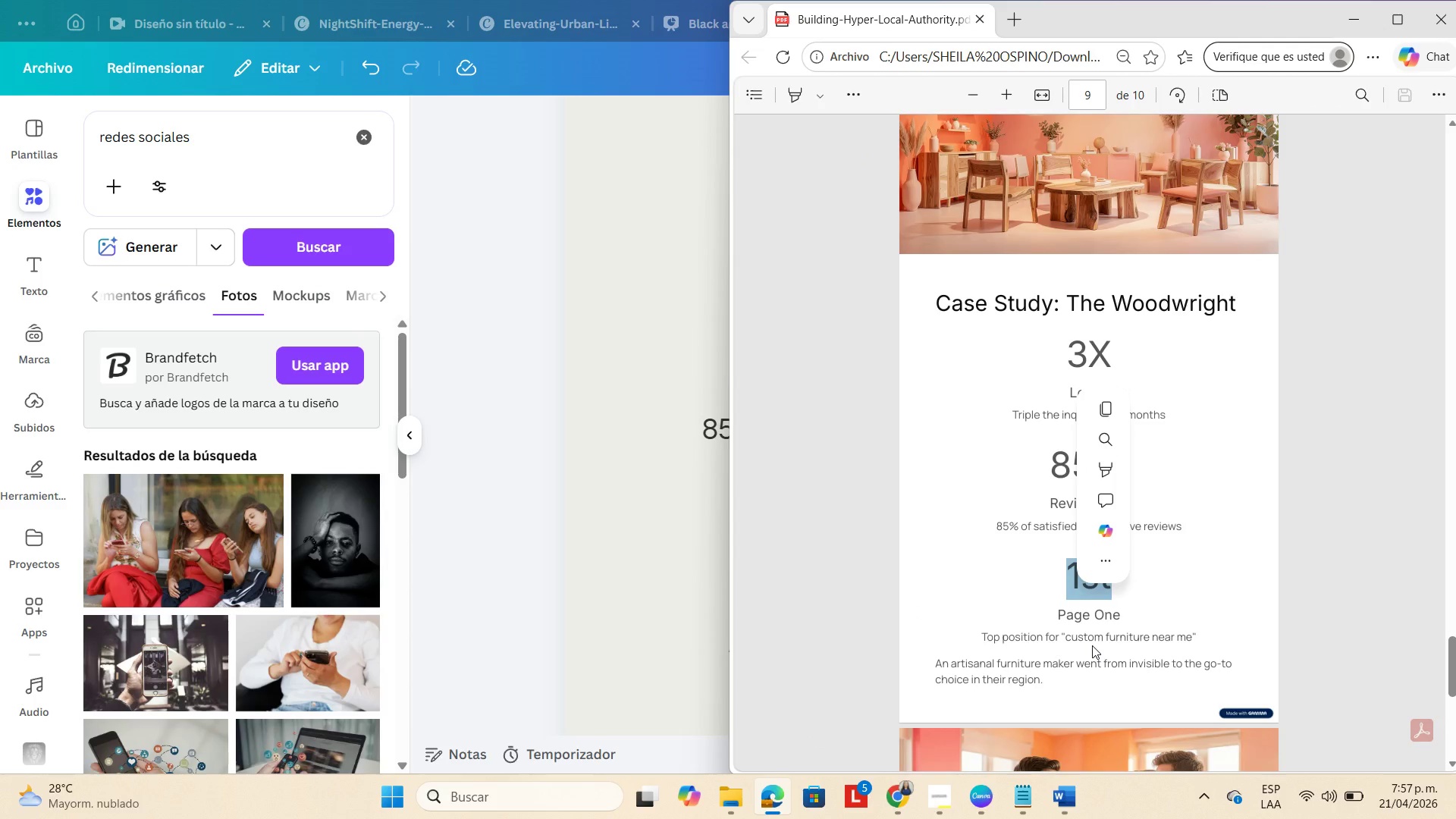 
key(Control+C)
 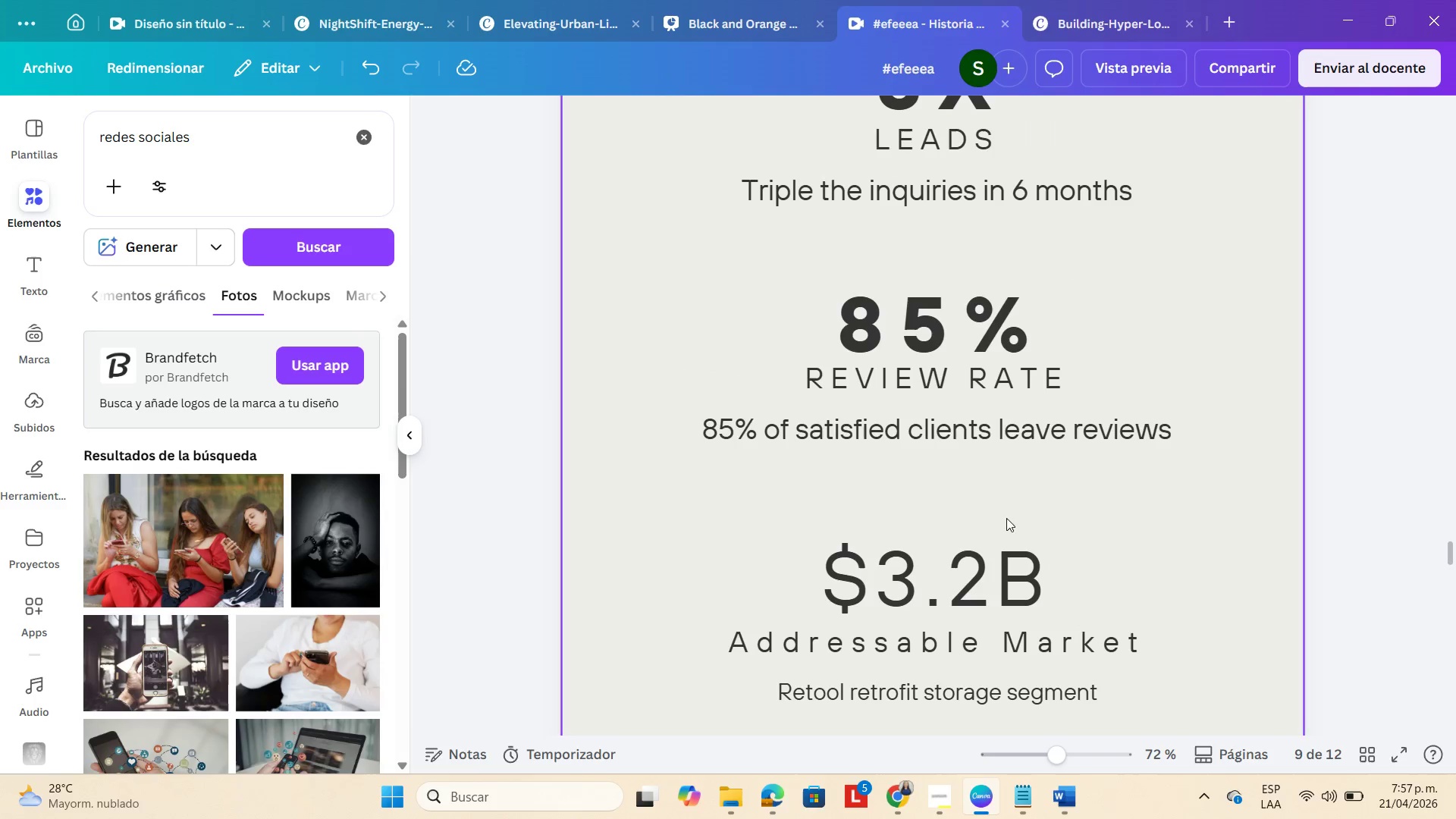 
double_click([981, 549])
 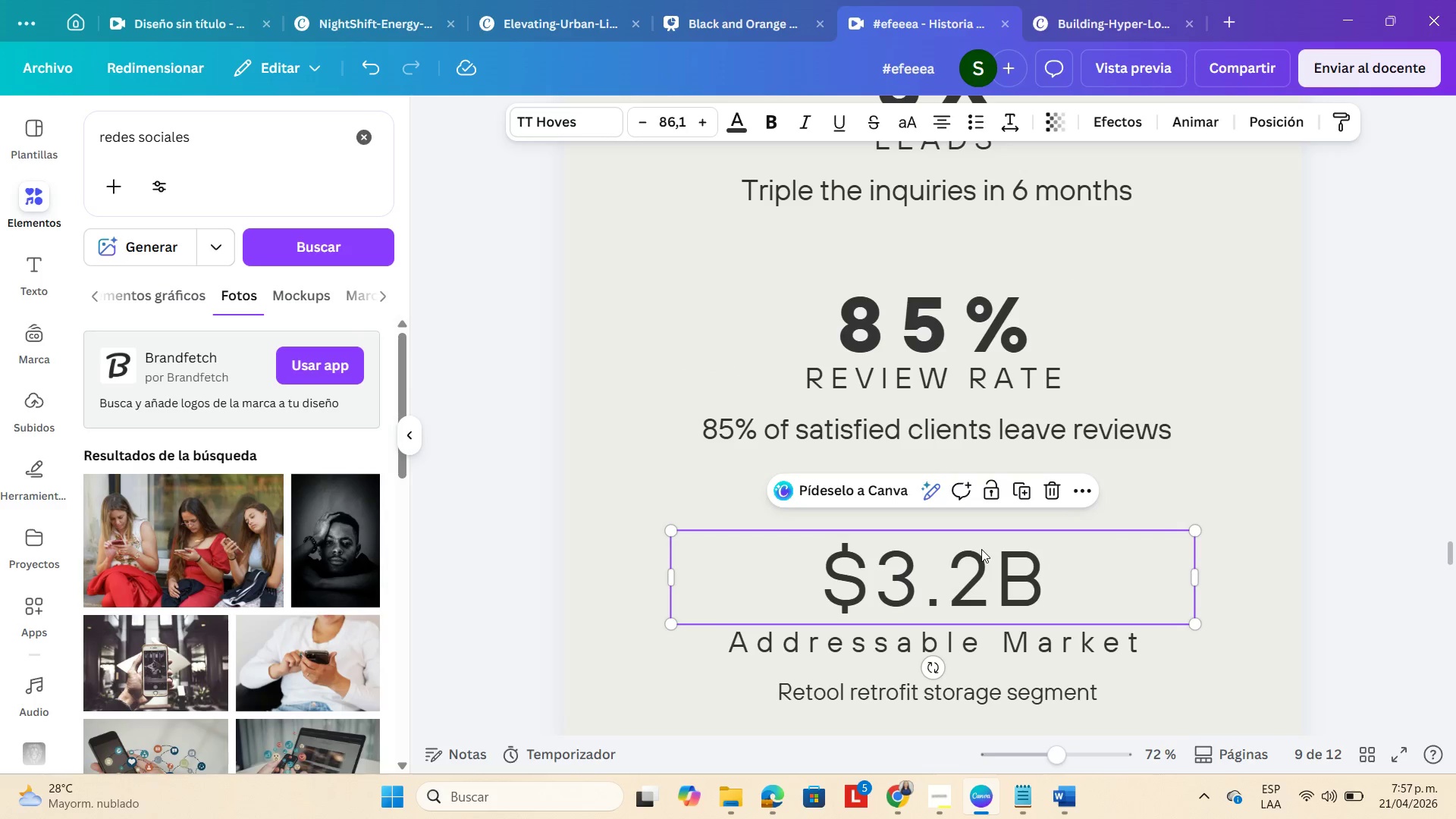 
triple_click([981, 549])
 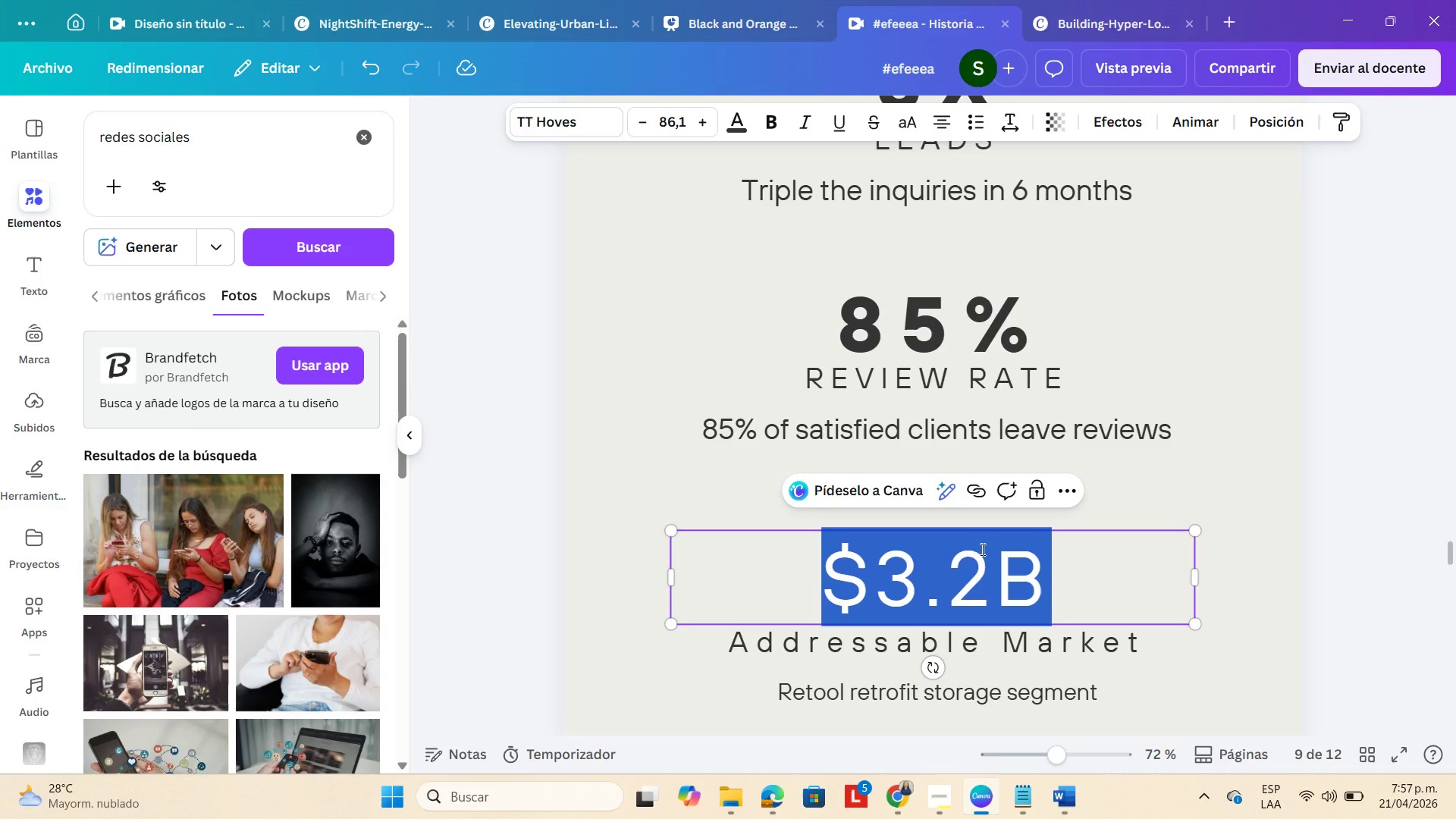 
key(Control+V)
 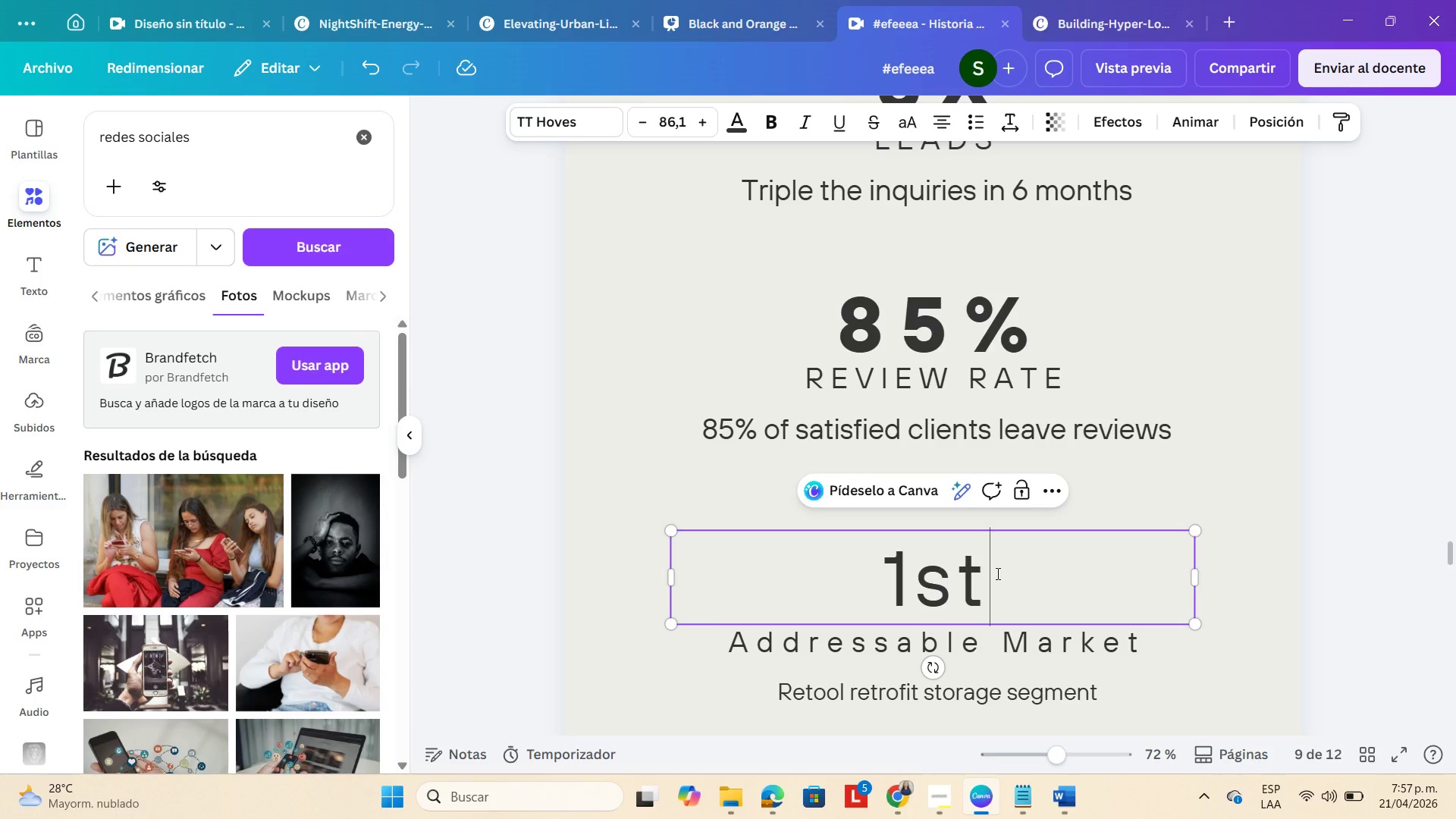 
left_click_drag(start_coordinate=[996, 573], to_coordinate=[884, 563])
 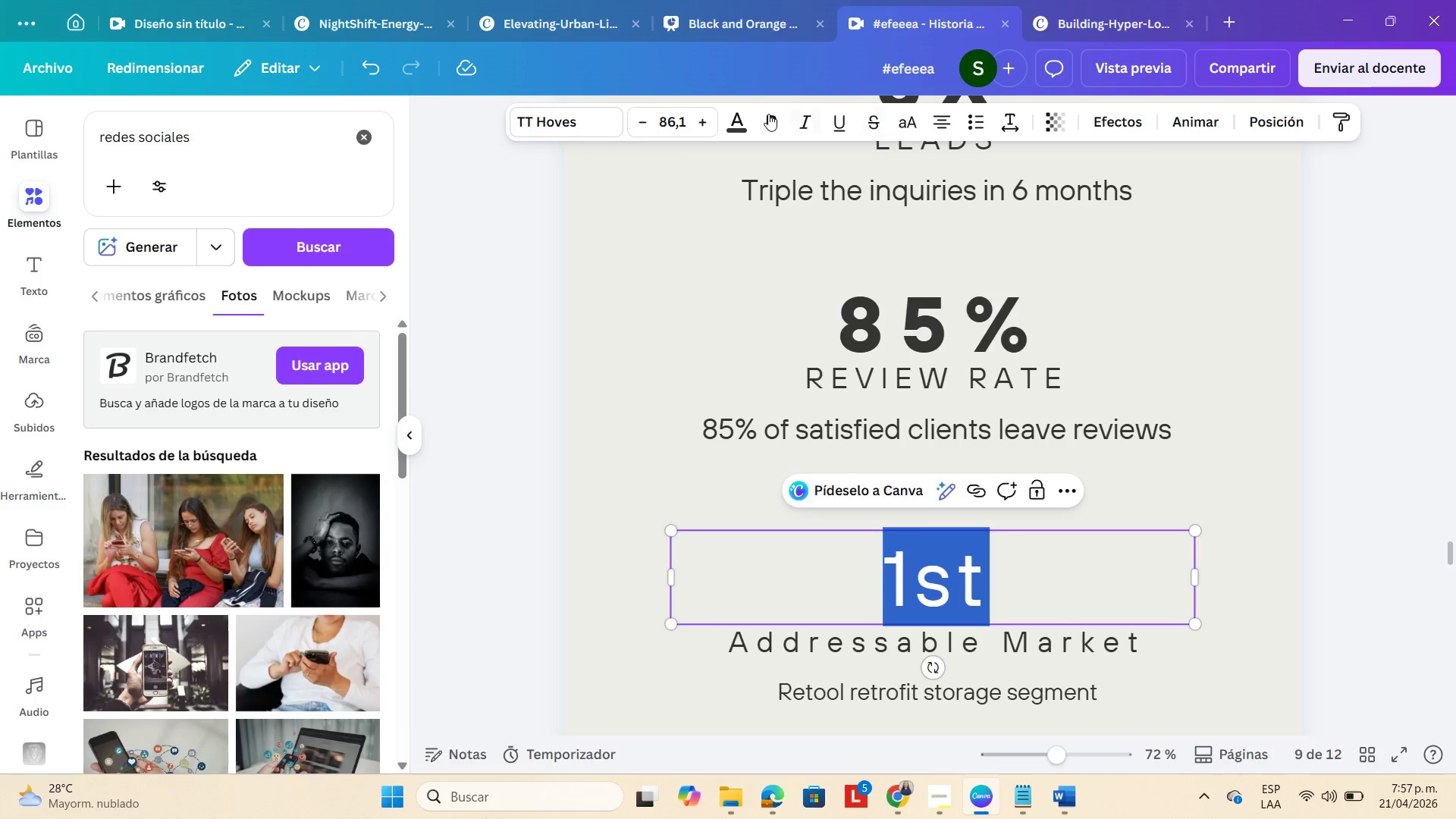 
left_click([767, 113])
 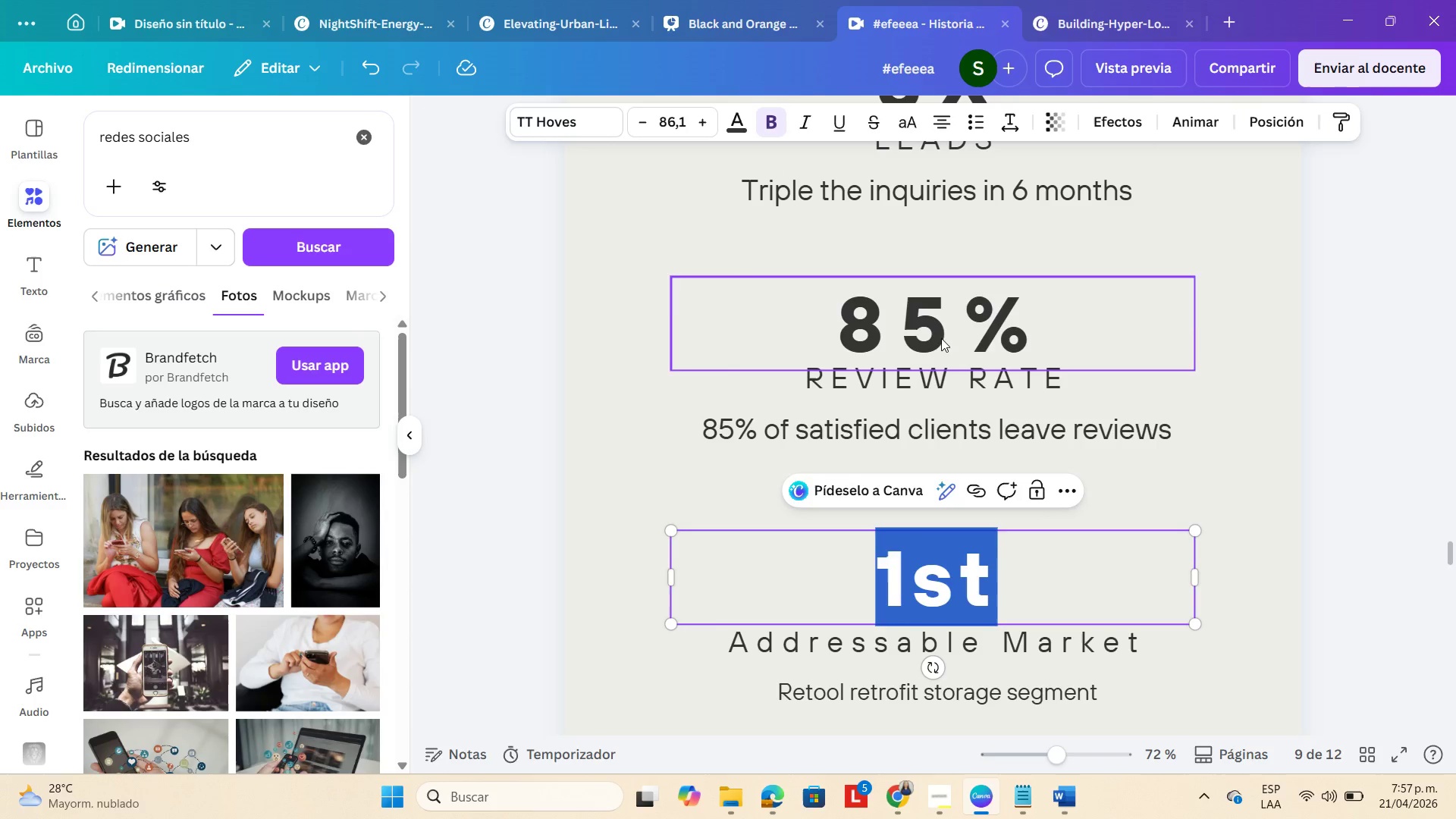 
left_click([941, 338])
 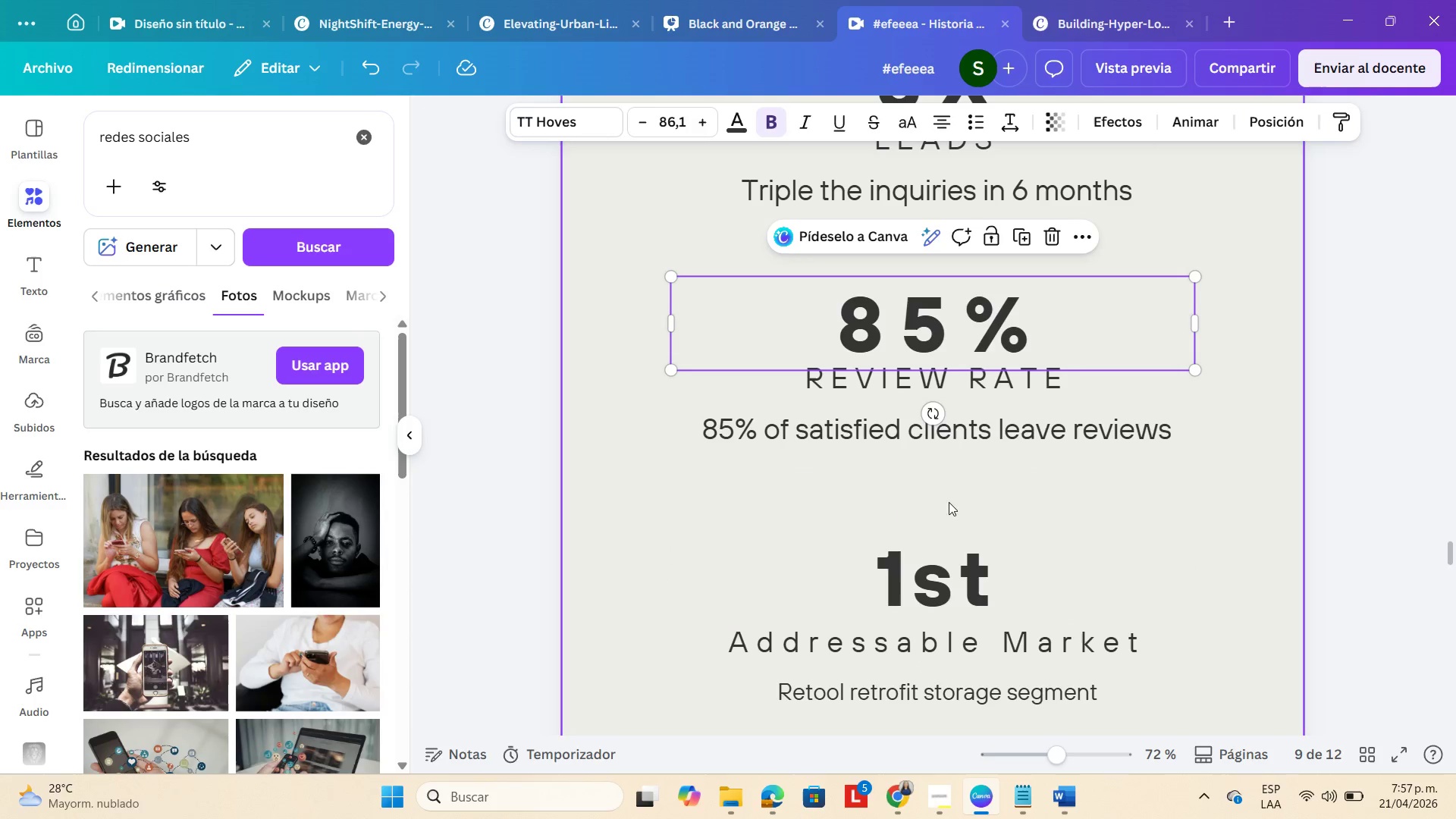 
left_click([936, 565])
 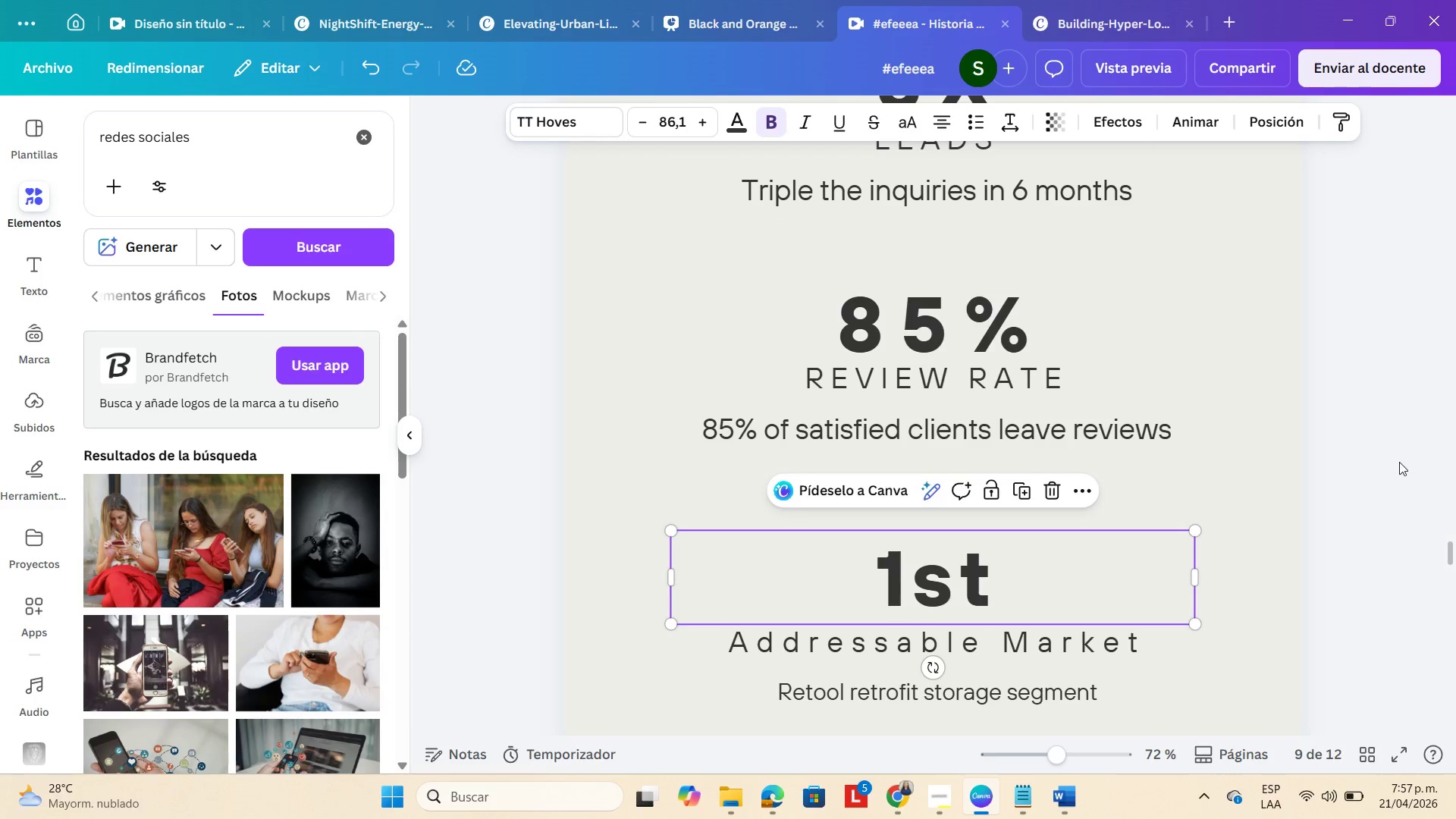 
double_click([1398, 462])
 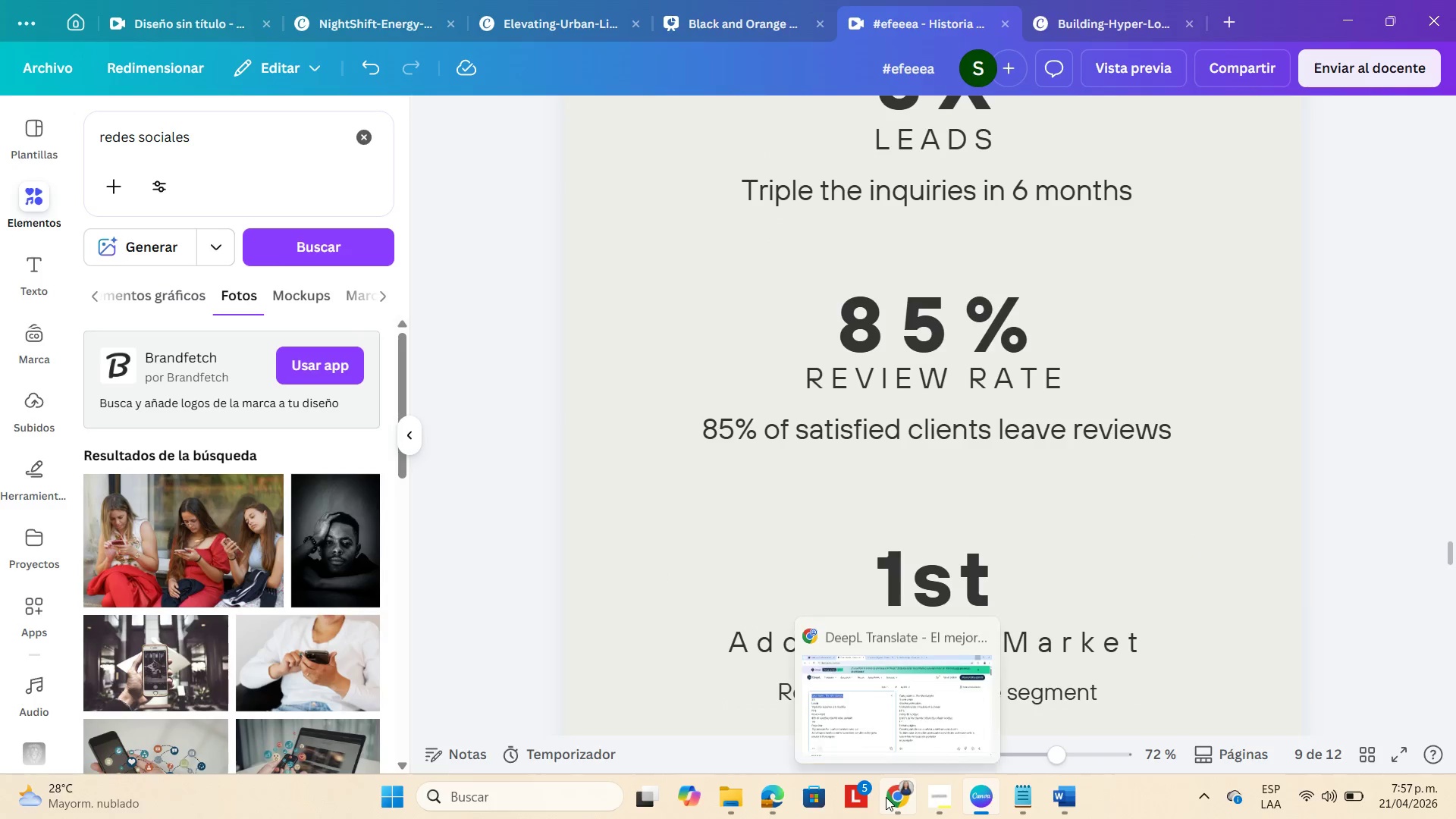 
left_click([765, 799])
 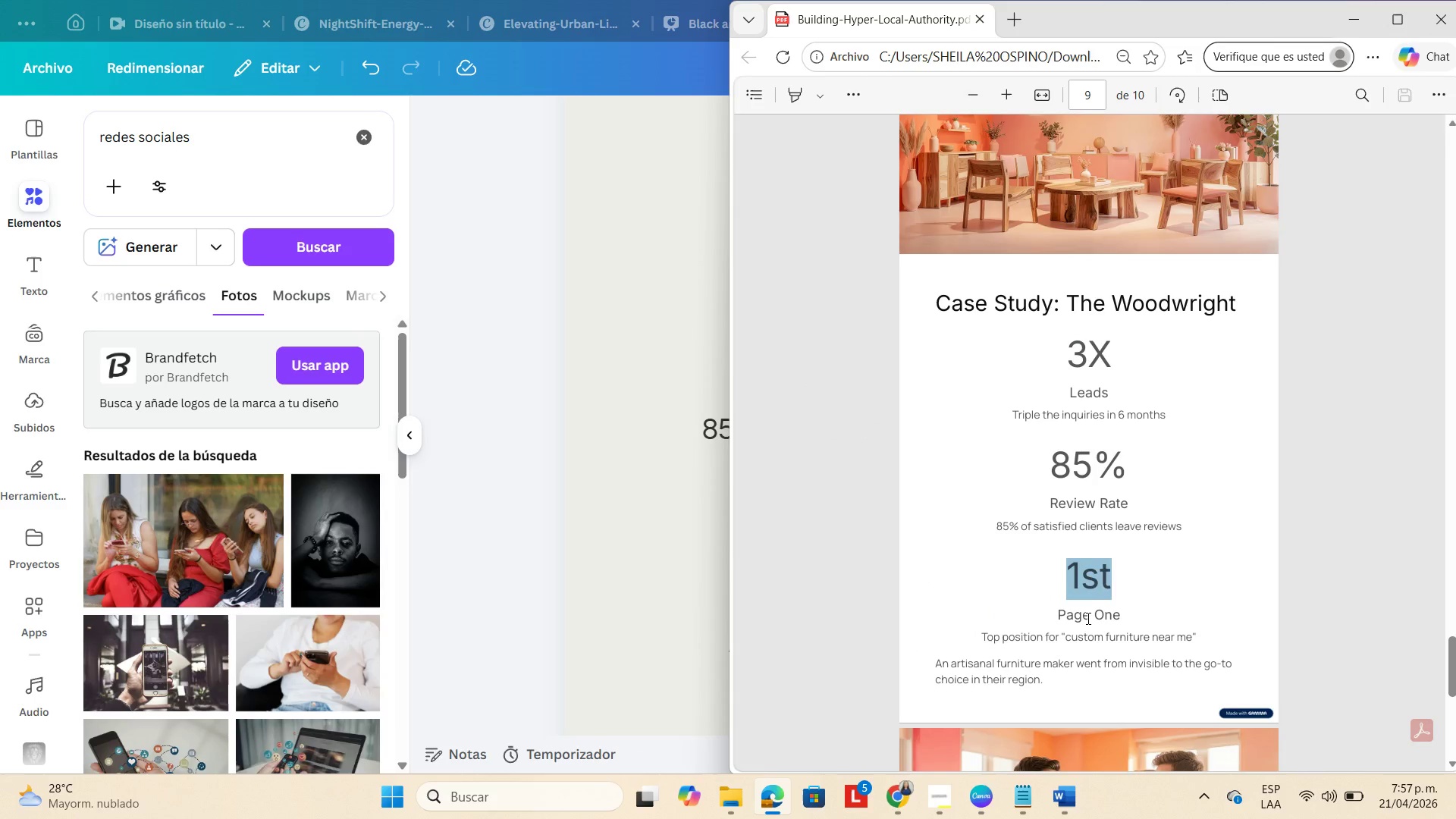 
double_click([1087, 618])
 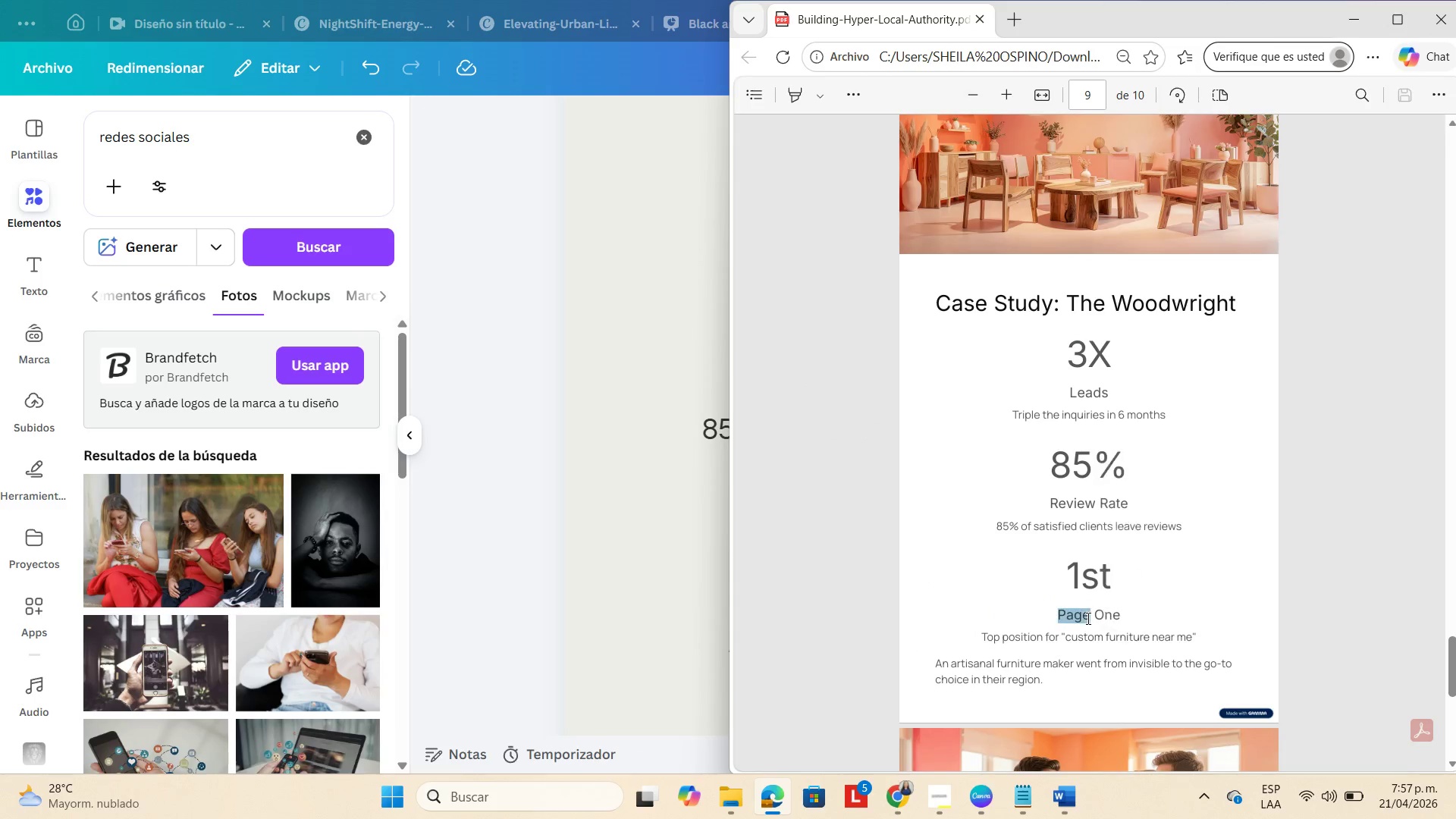 
triple_click([1087, 618])
 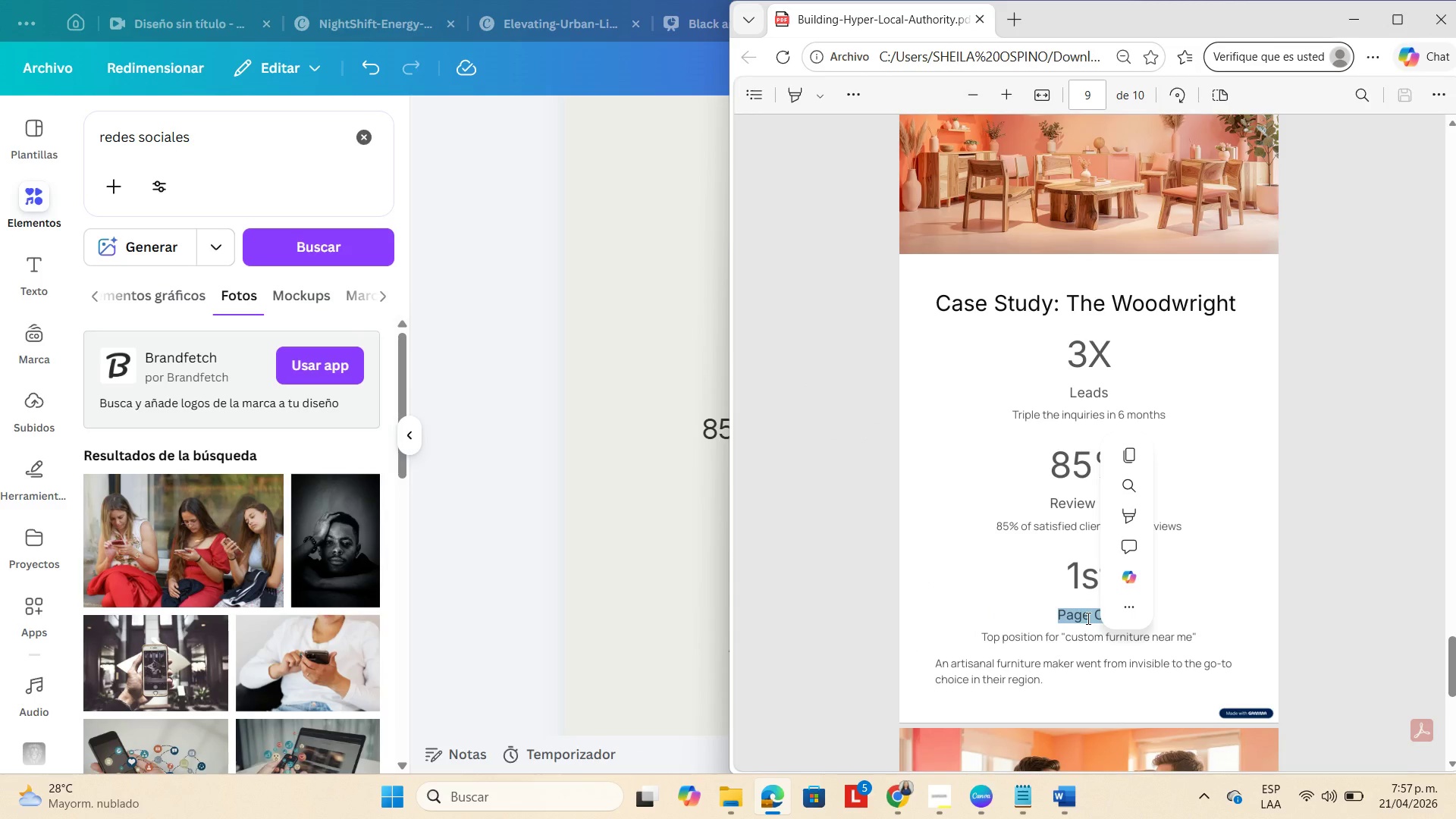 
key(Control+C)
 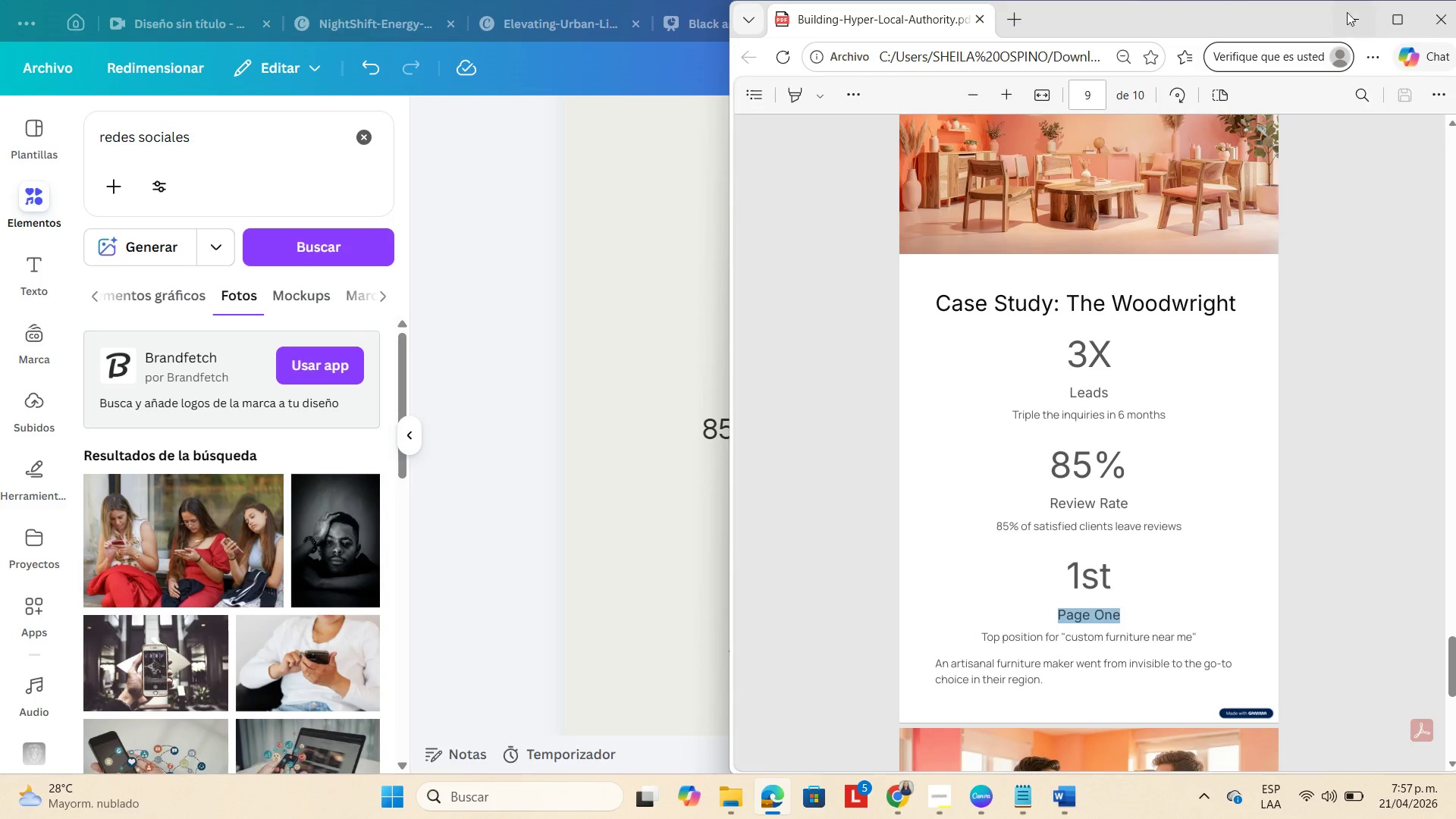 
left_click([1351, 19])
 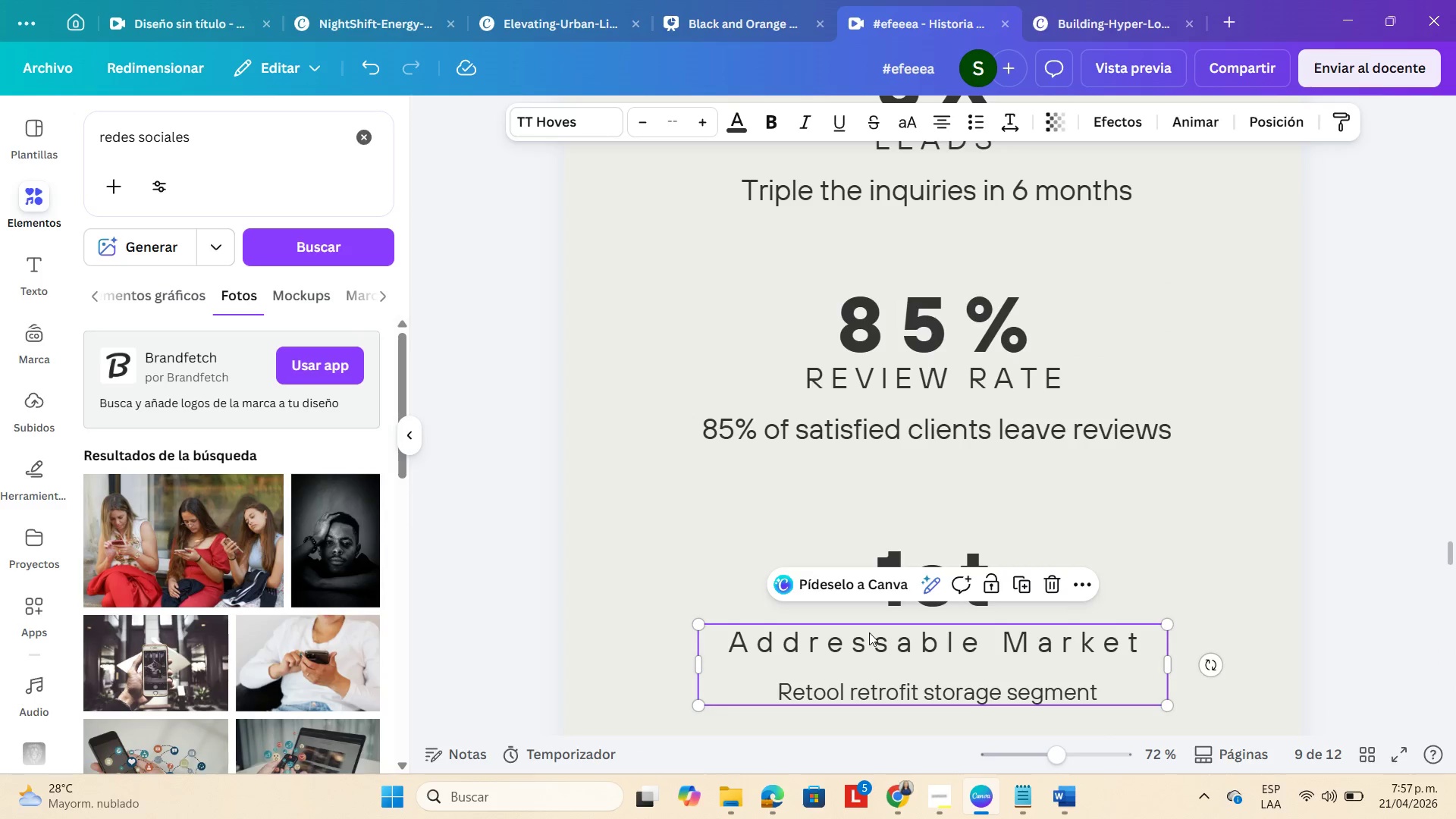 
double_click([890, 632])
 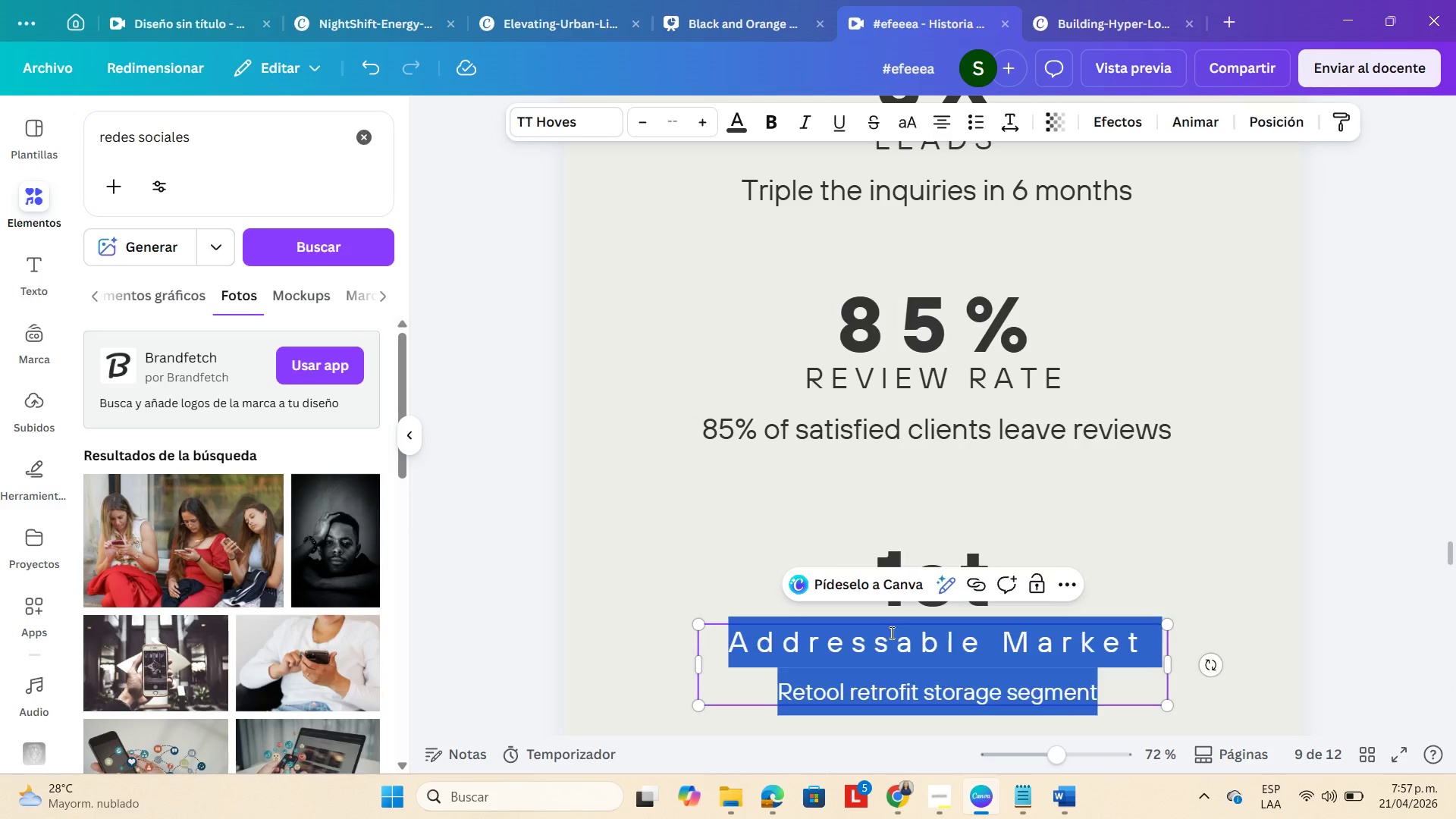 
triple_click([890, 632])
 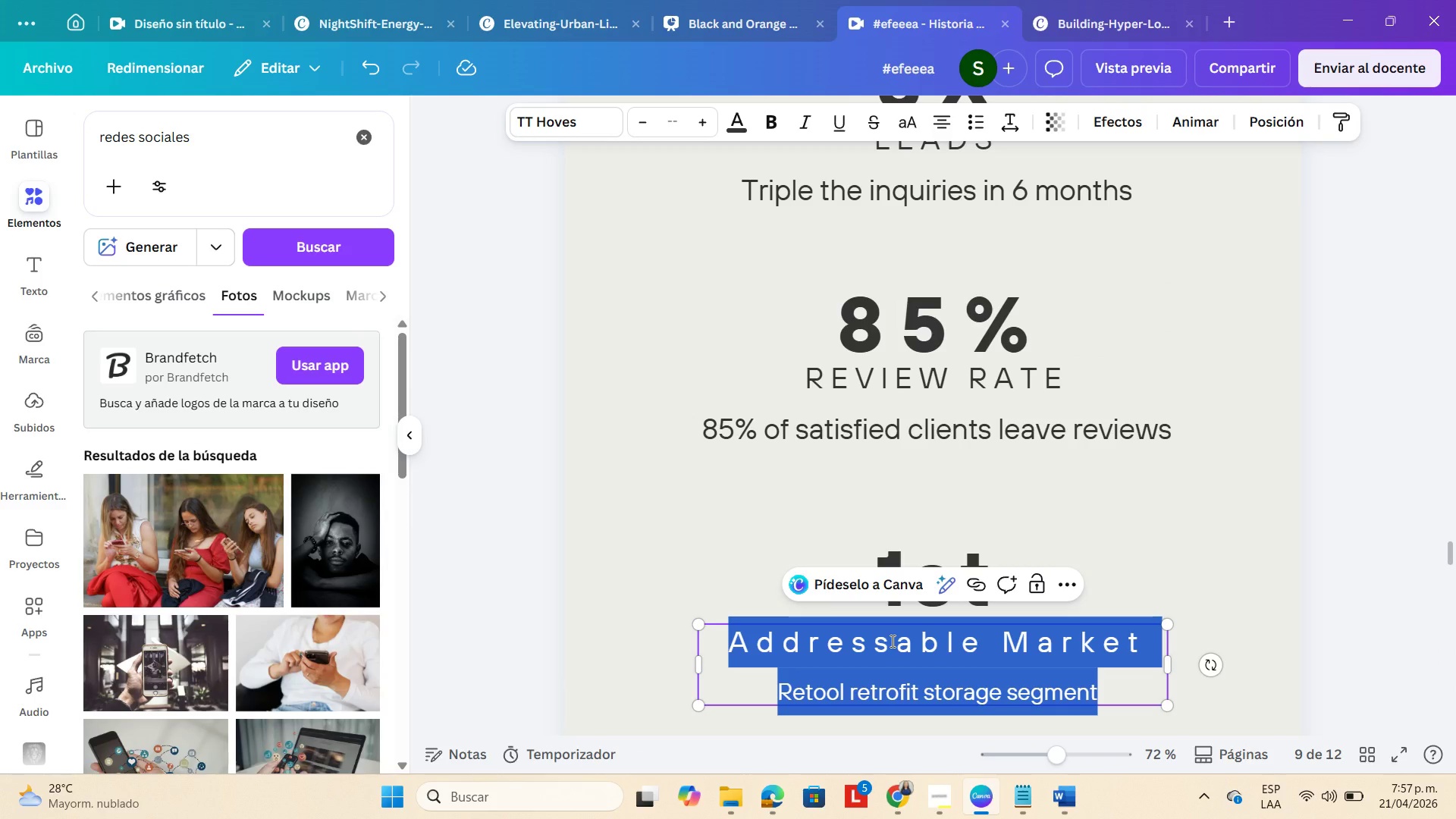 
triple_click([891, 641])
 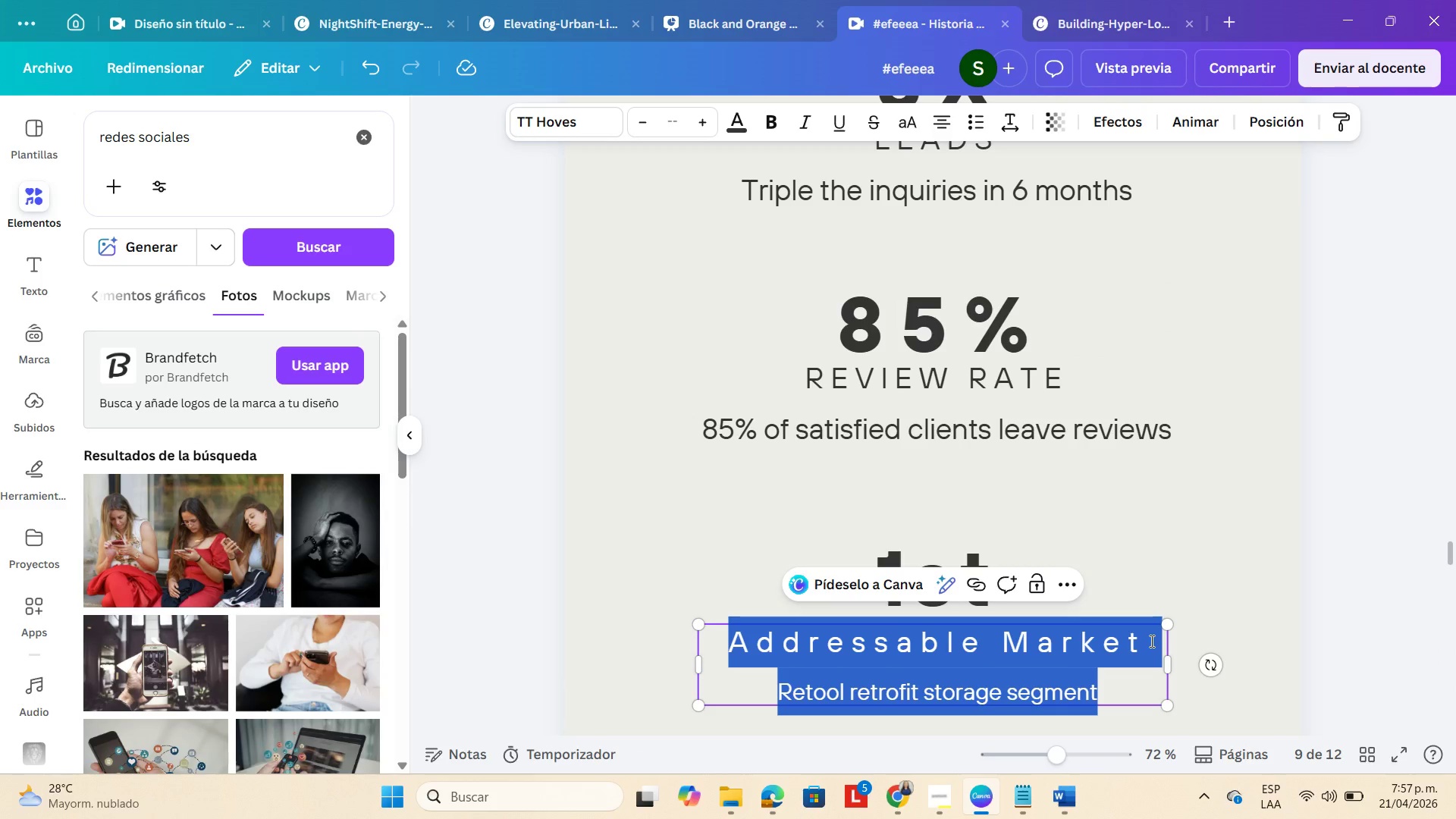 
left_click_drag(start_coordinate=[1150, 640], to_coordinate=[1125, 632])
 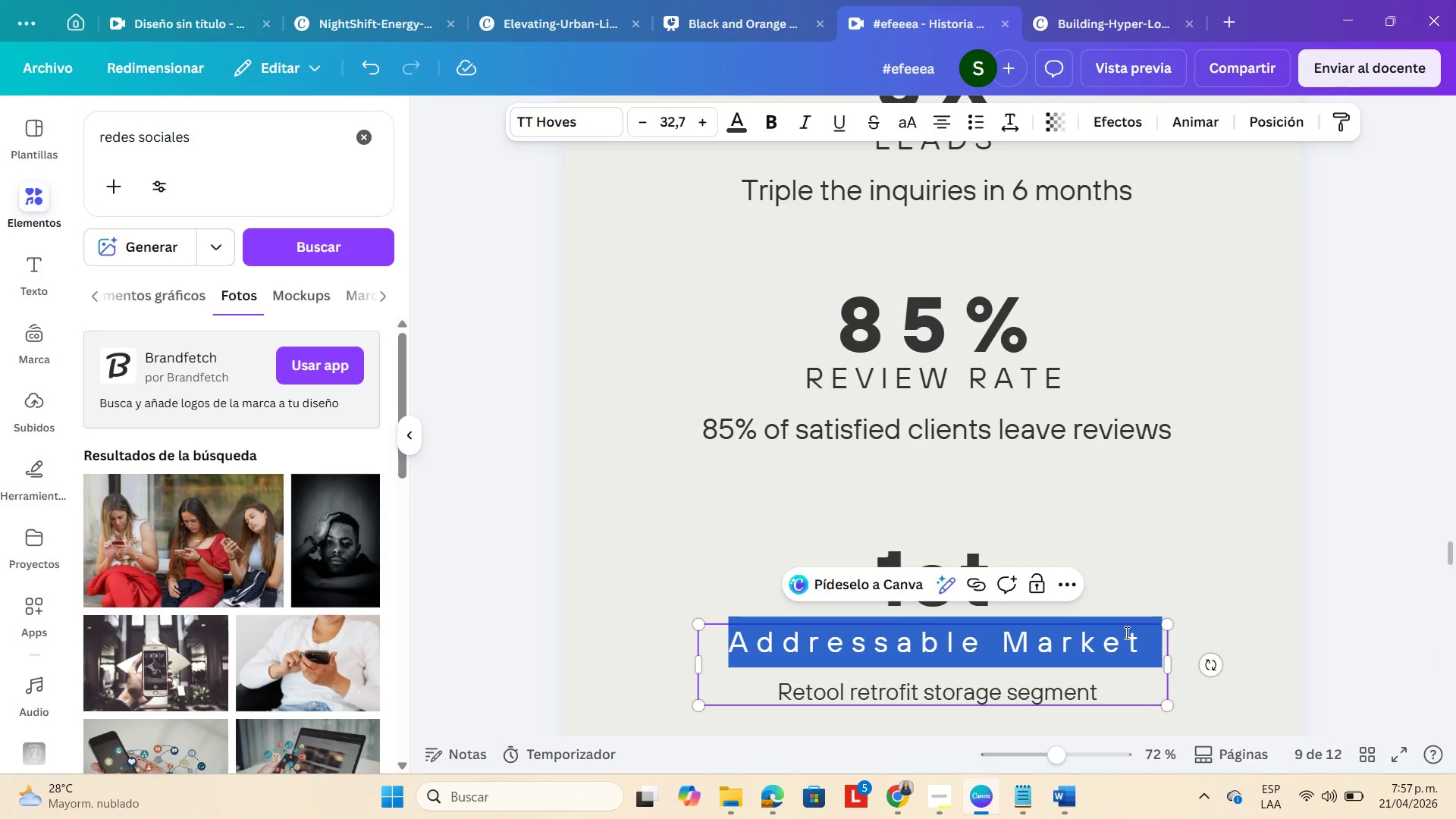 
key(Control+V)
 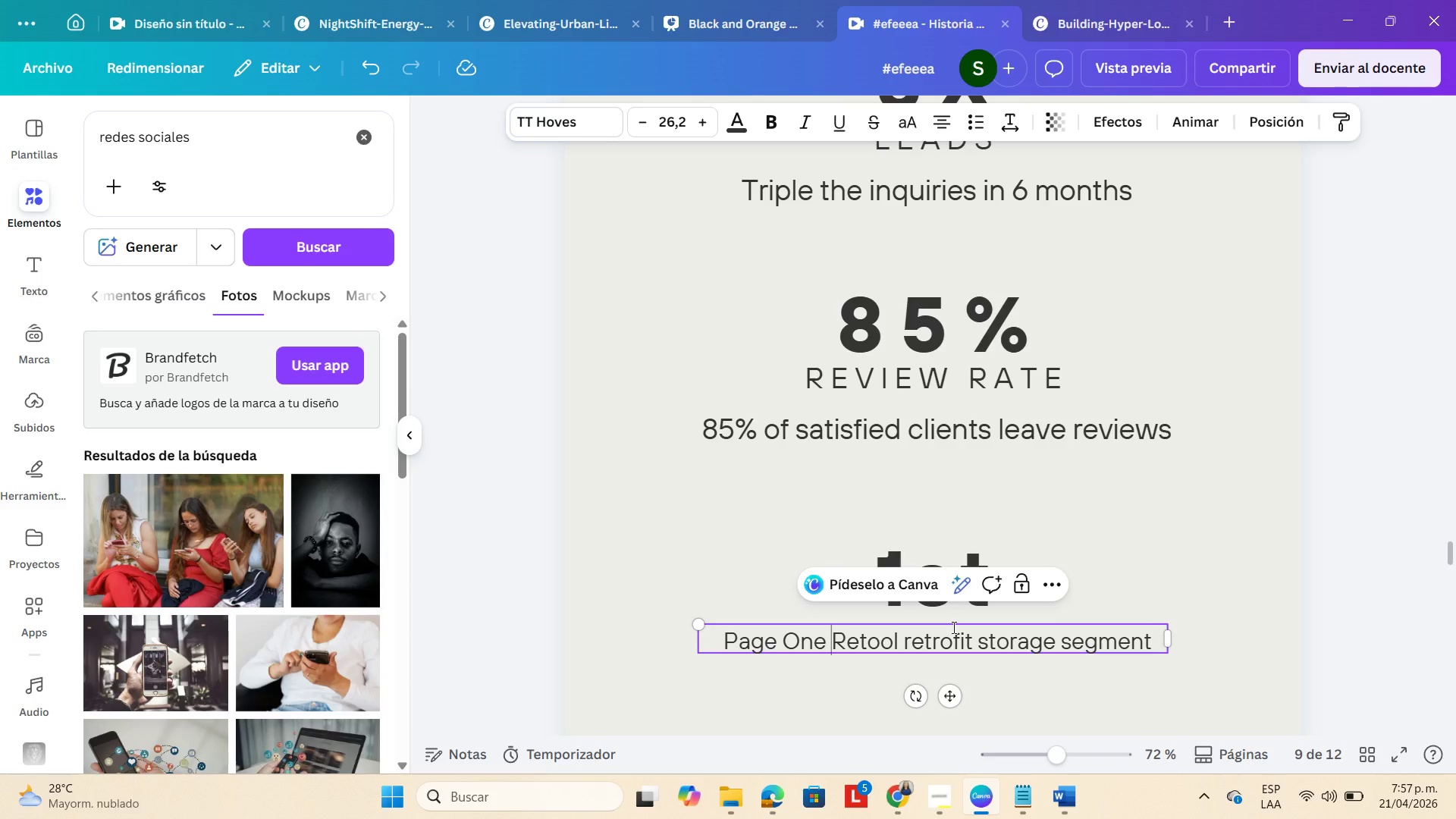 
key(Enter)
 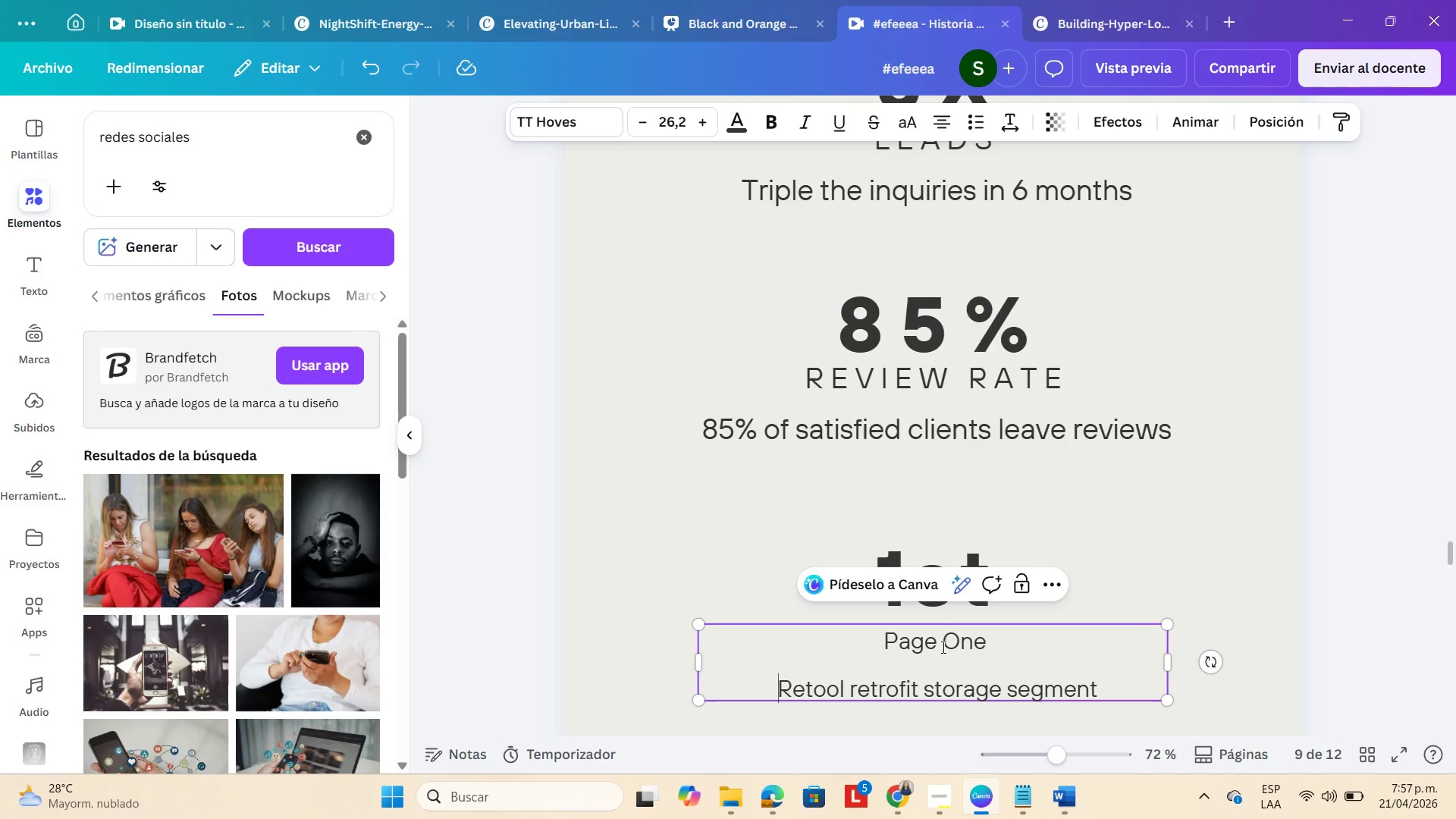 
double_click([942, 646])
 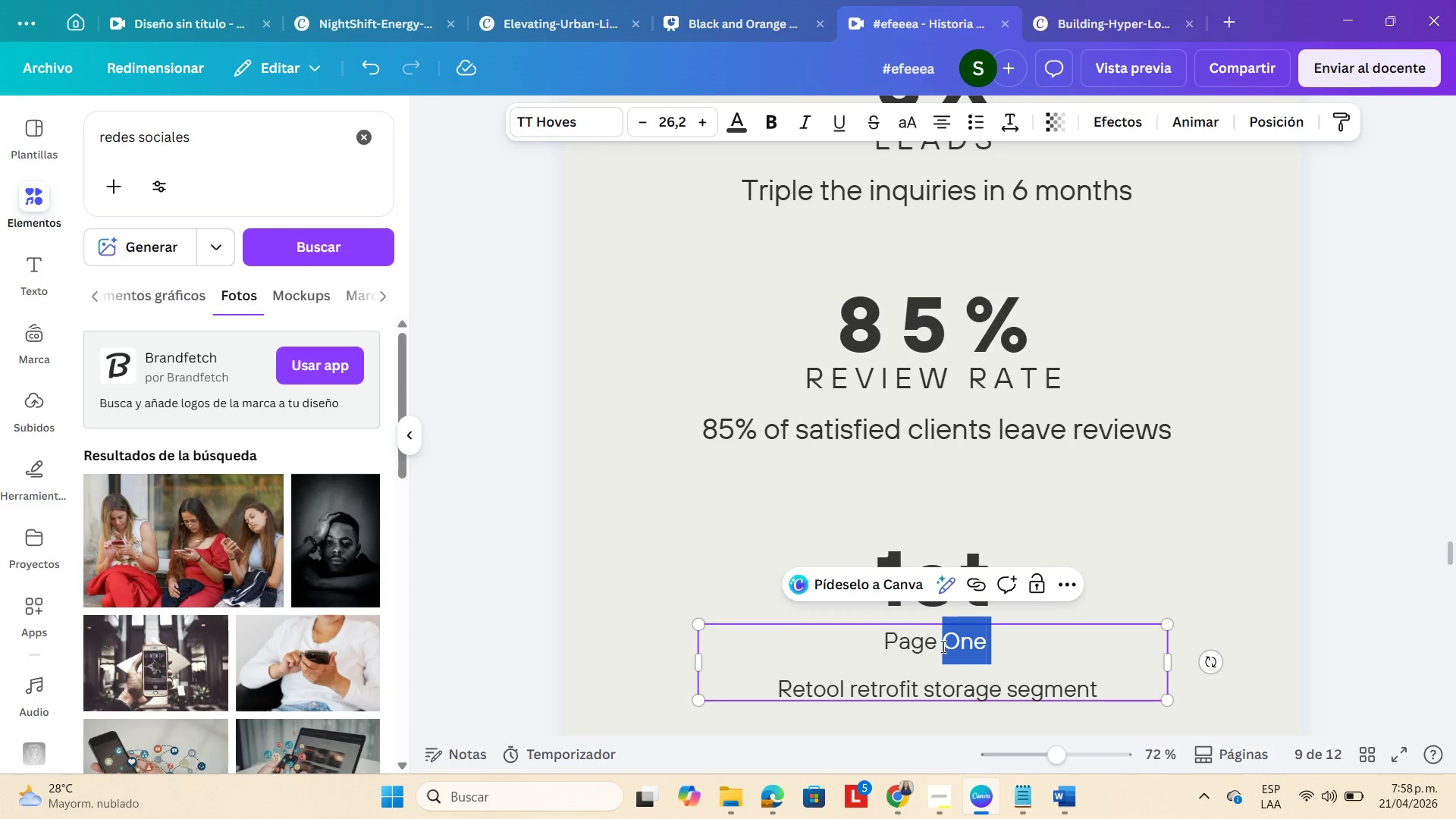 
triple_click([942, 646])
 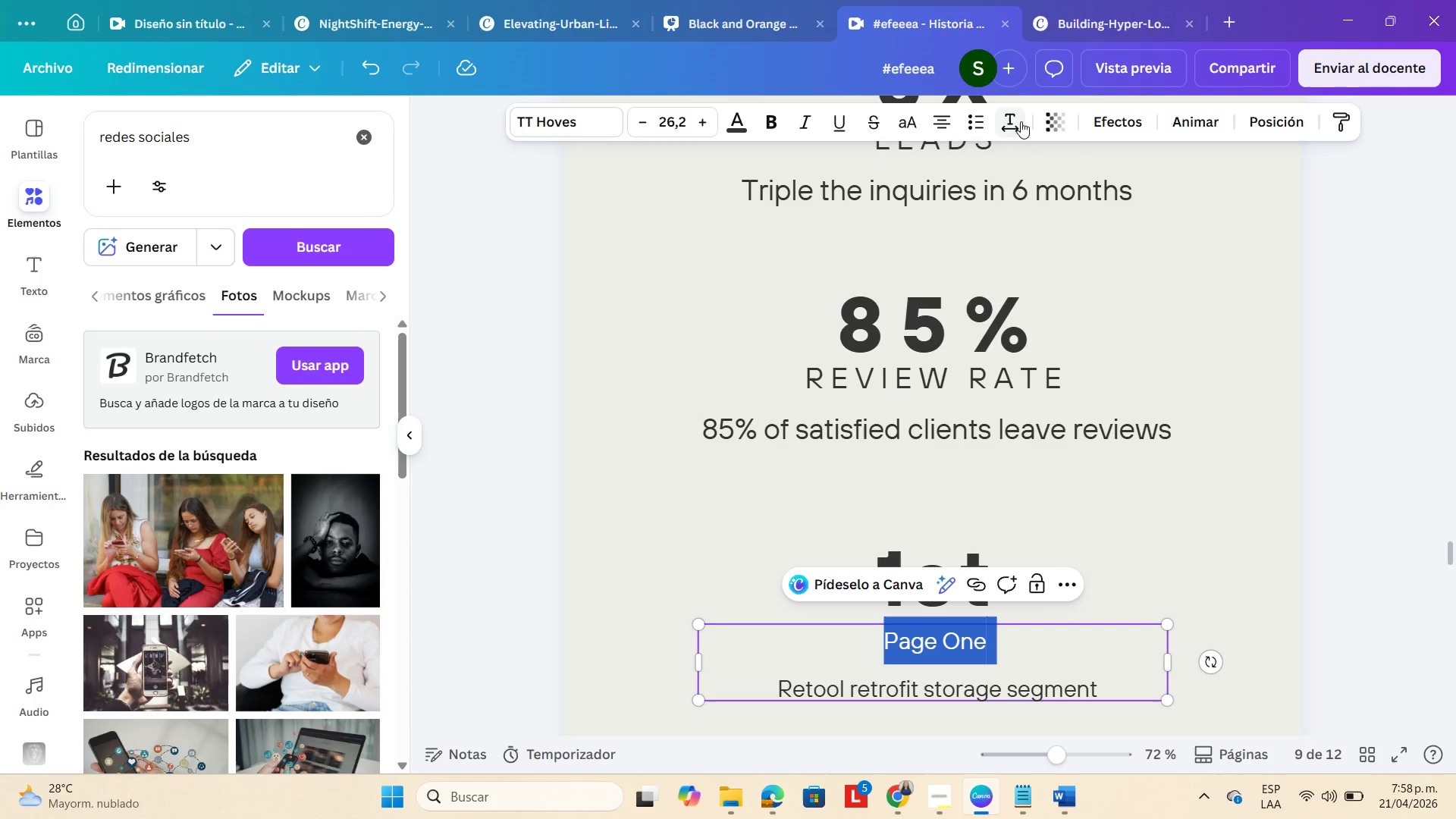 
left_click([1021, 121])
 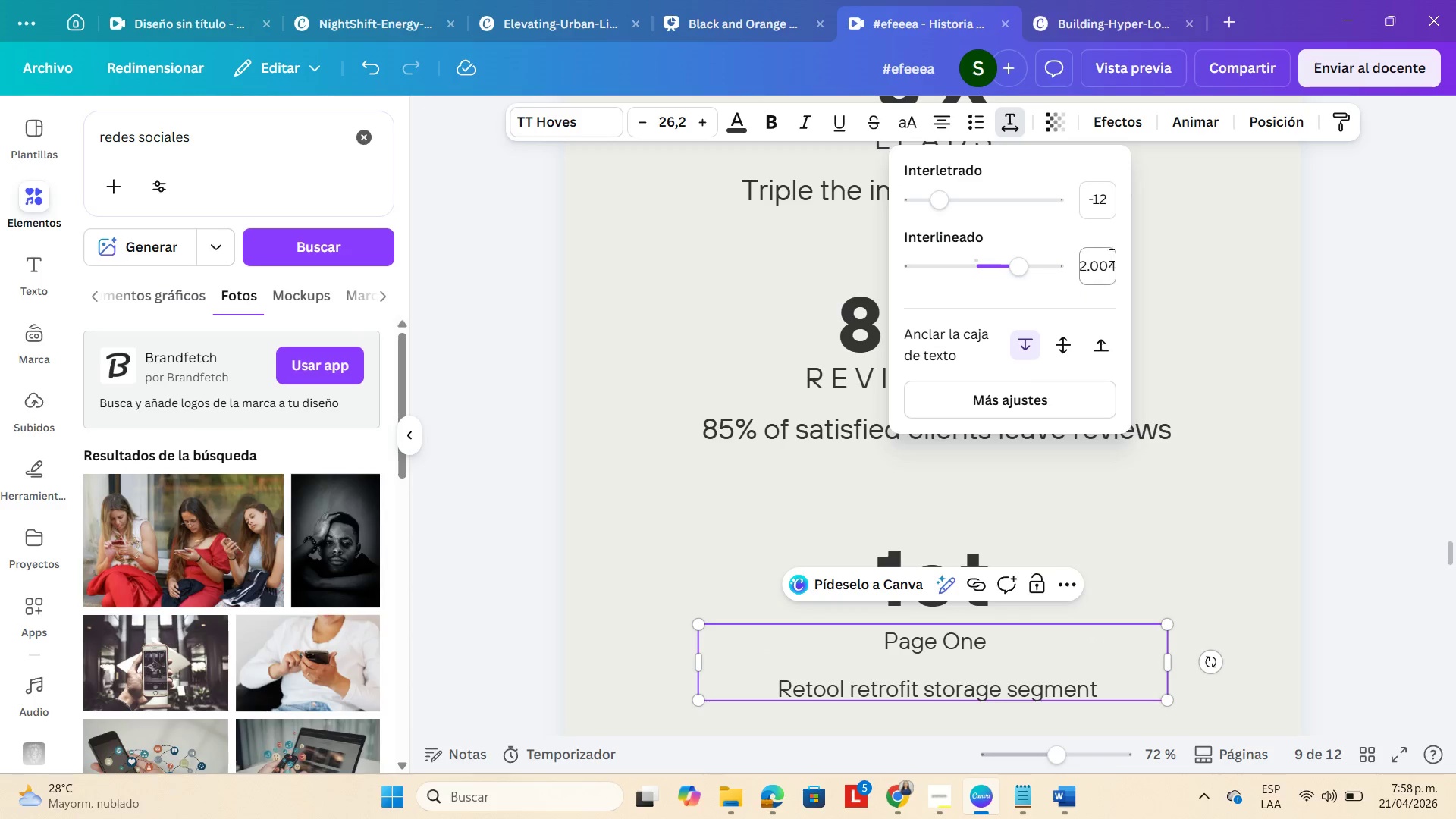 
left_click_drag(start_coordinate=[1099, 209], to_coordinate=[1099, 198])
 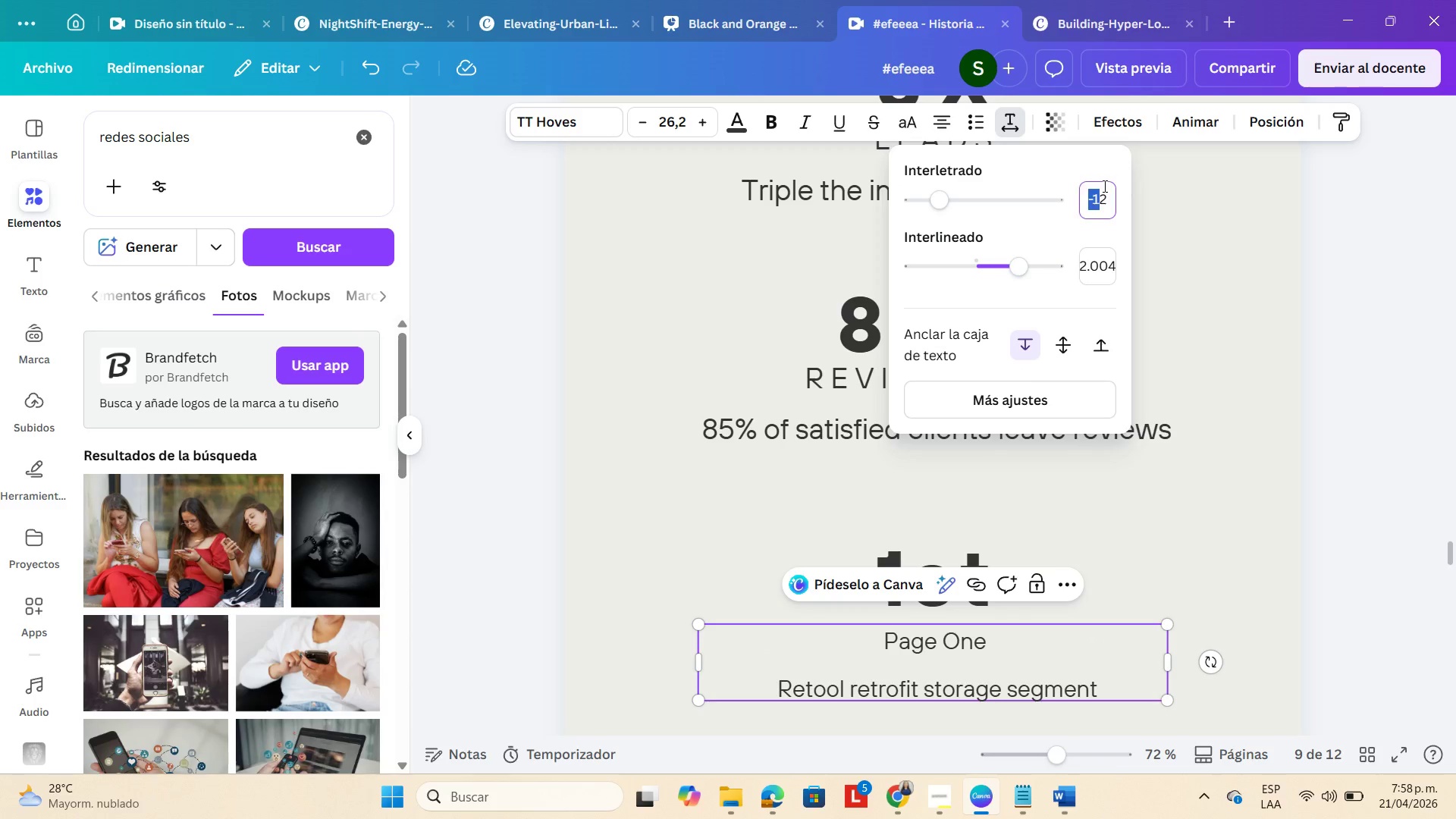 
key(Numpad2)
 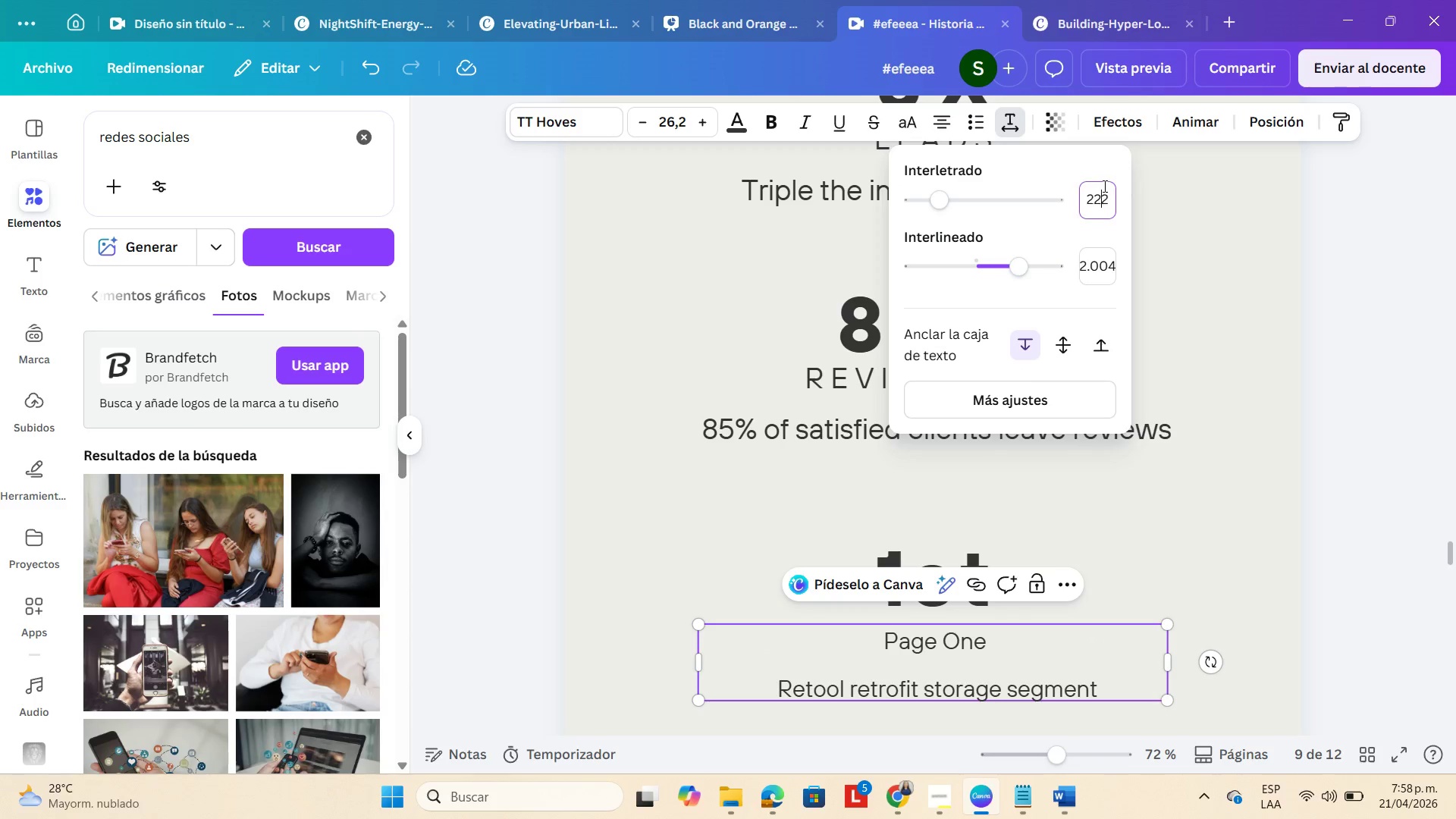 
key(Numpad2)
 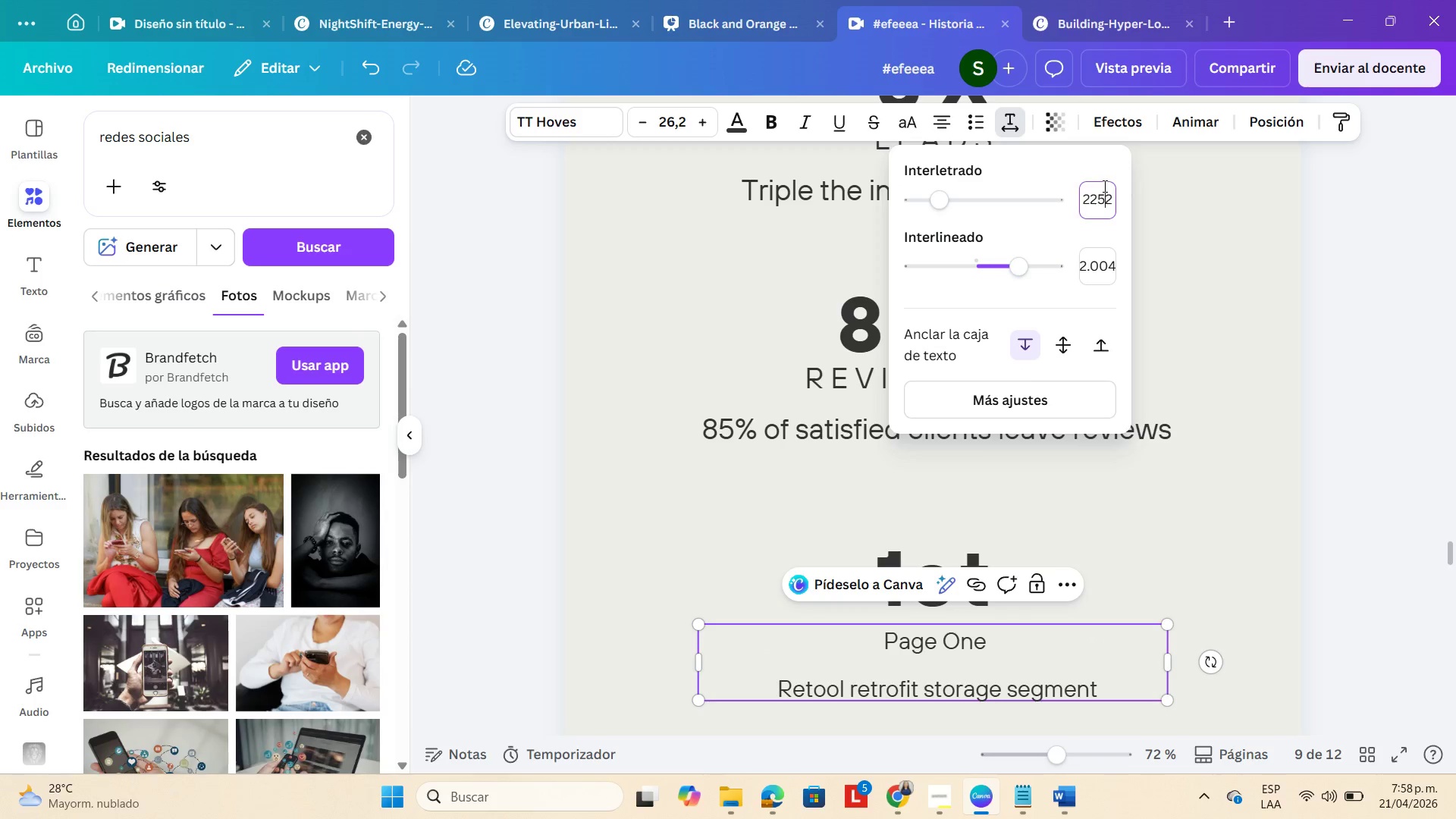 
key(Numpad5)
 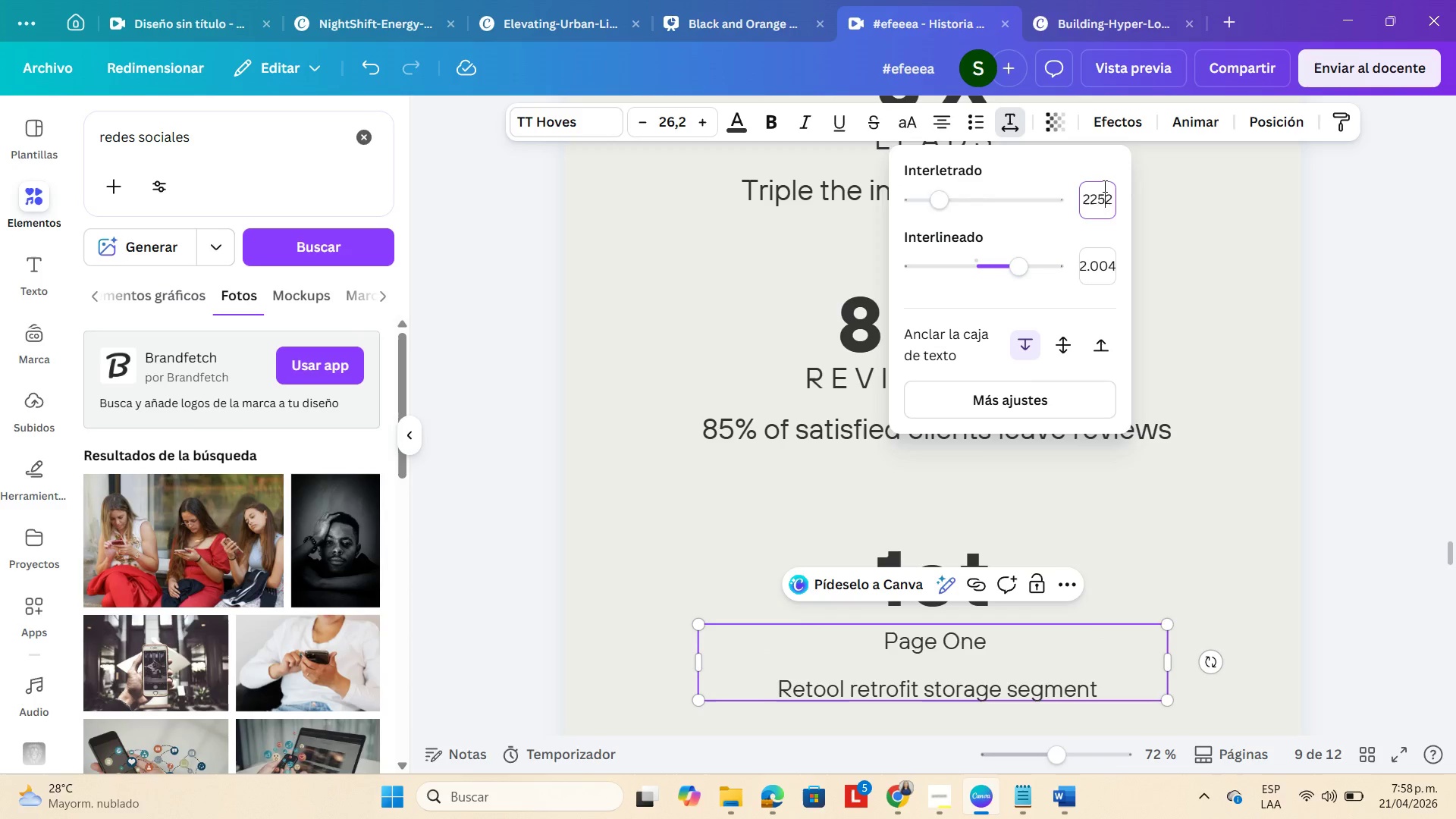 
key(Enter)
 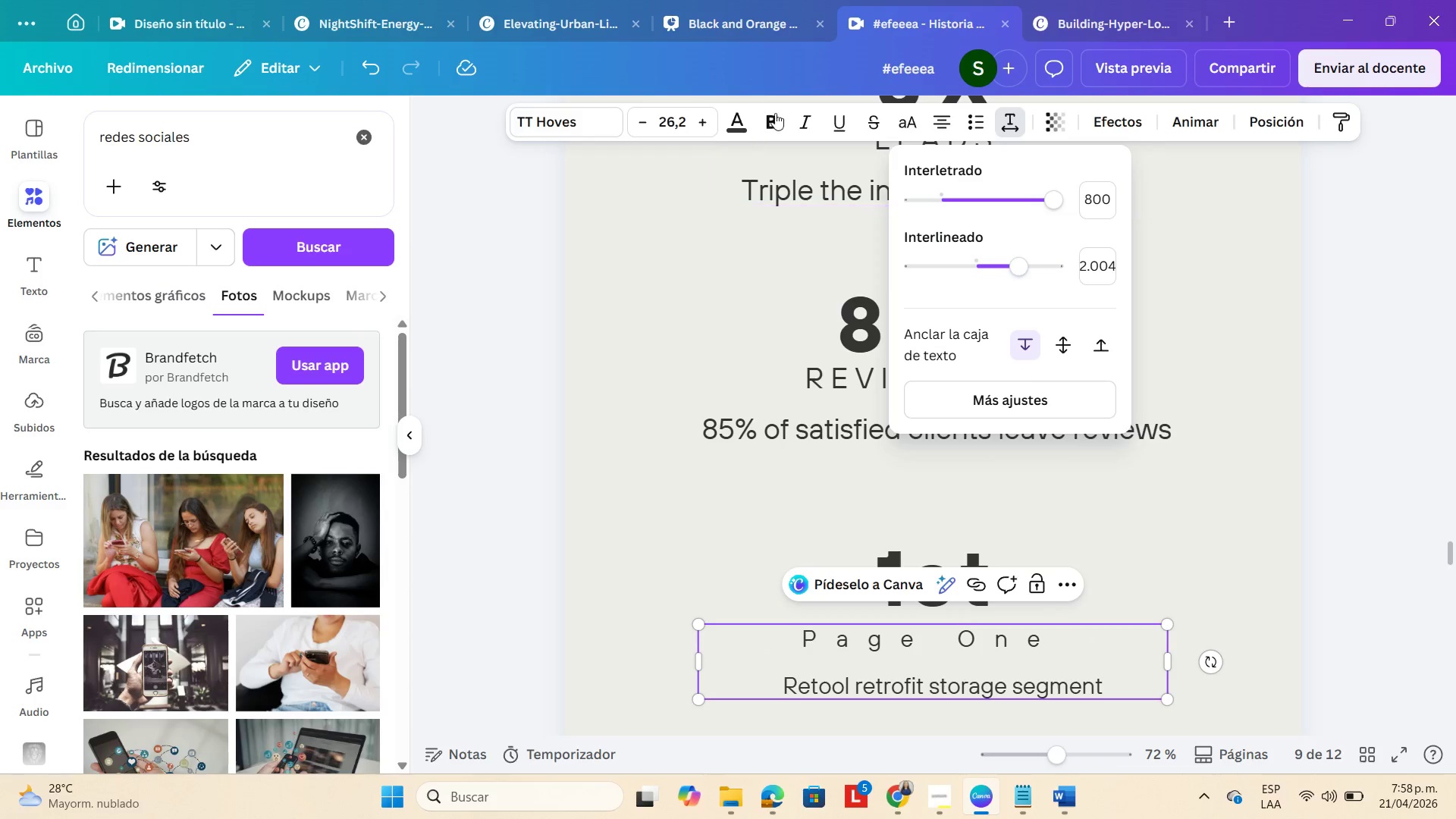 
left_click([905, 118])
 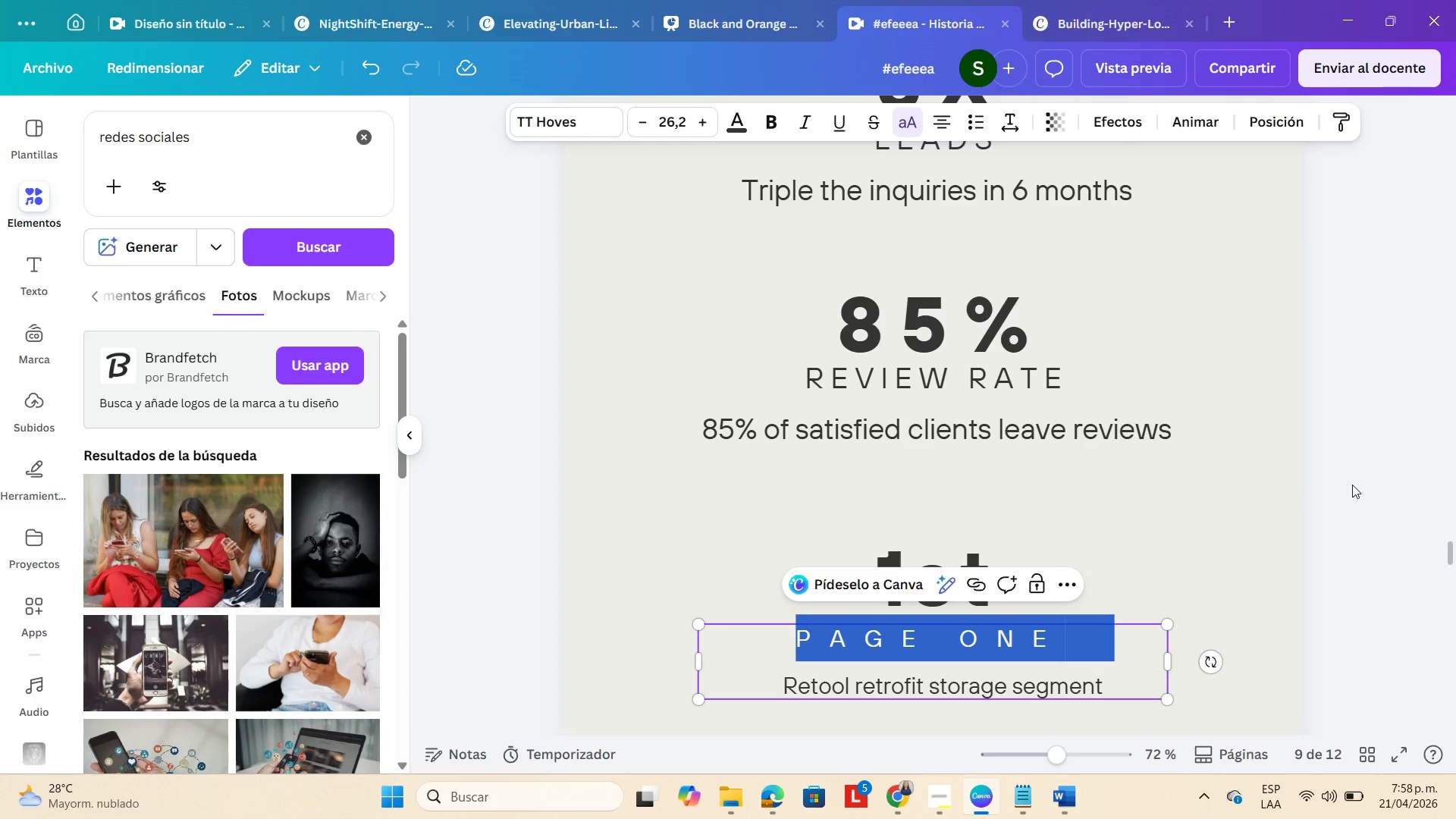 
double_click([1357, 484])
 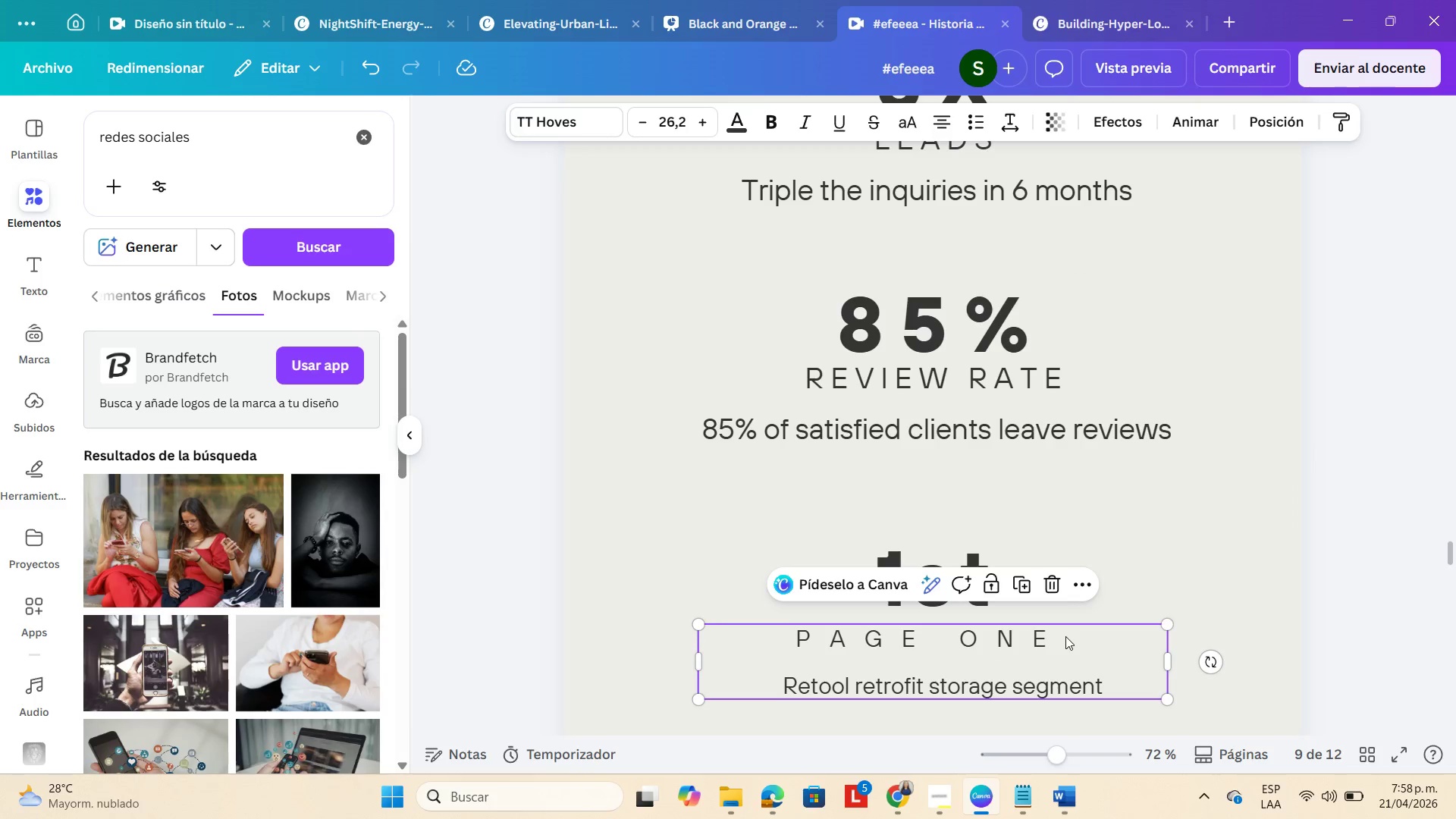 
double_click([1065, 636])
 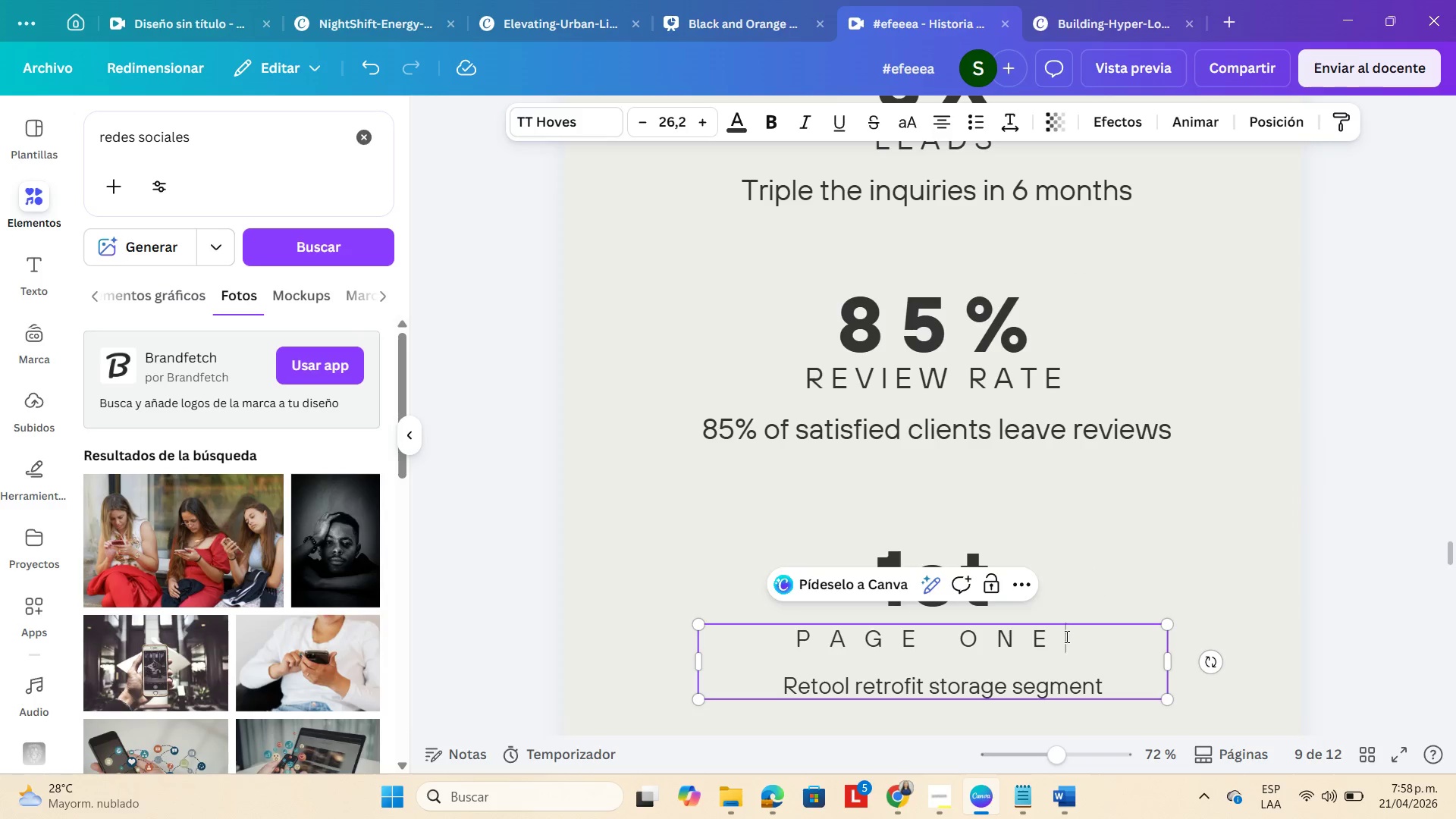 
triple_click([1065, 636])
 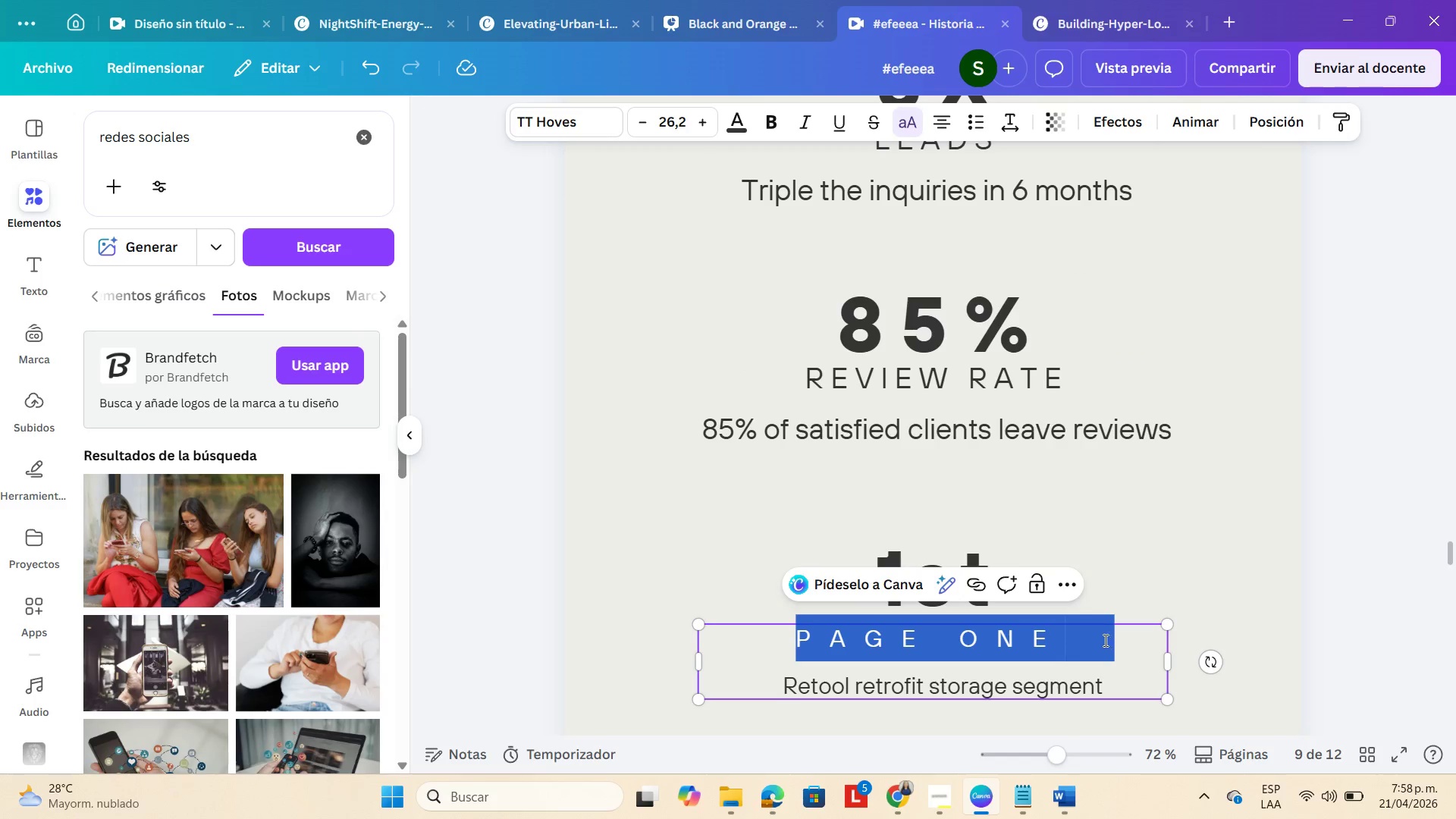 
double_click([1127, 645])
 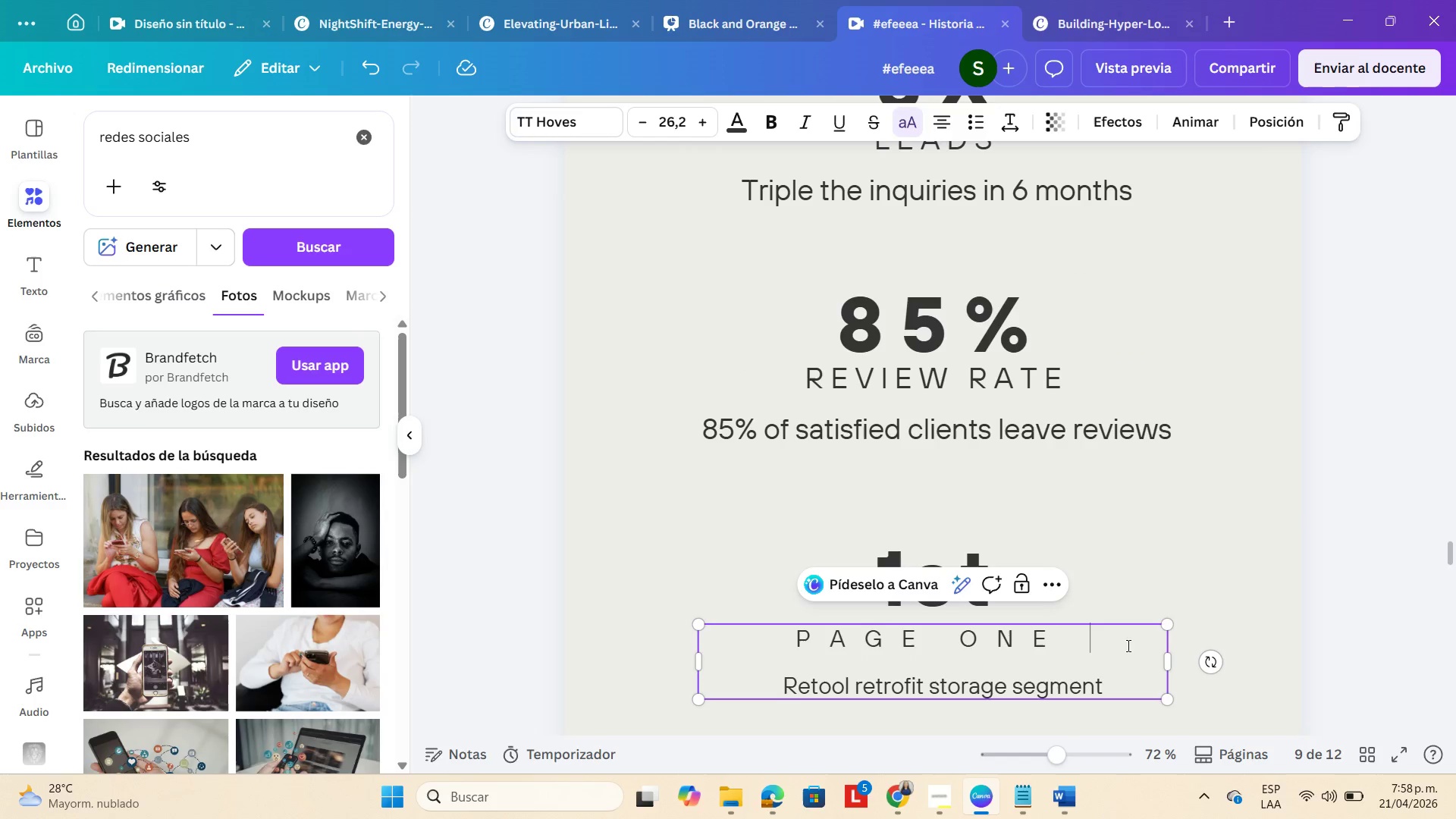 
key(Backspace)
 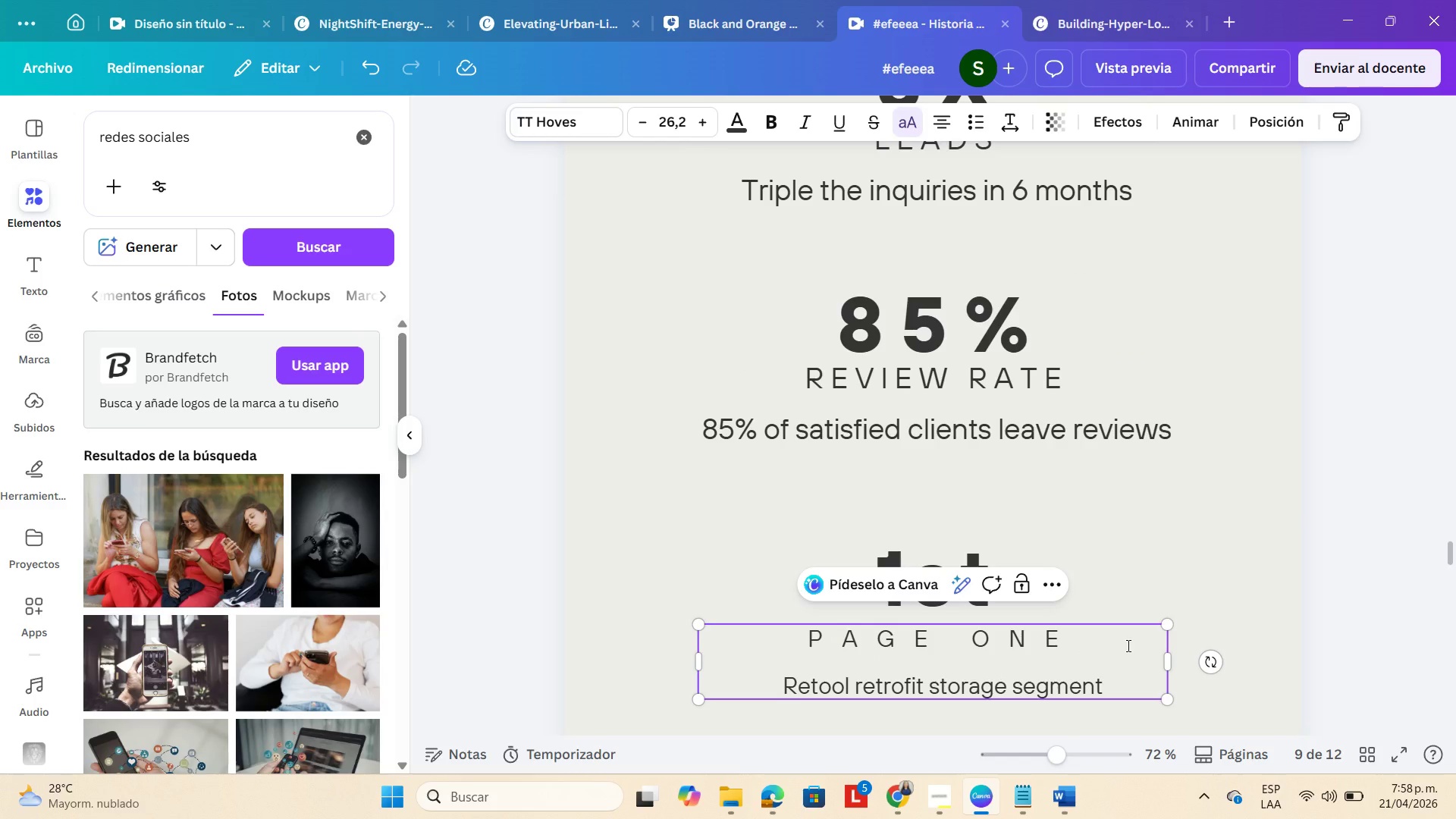 
key(Backspace)
 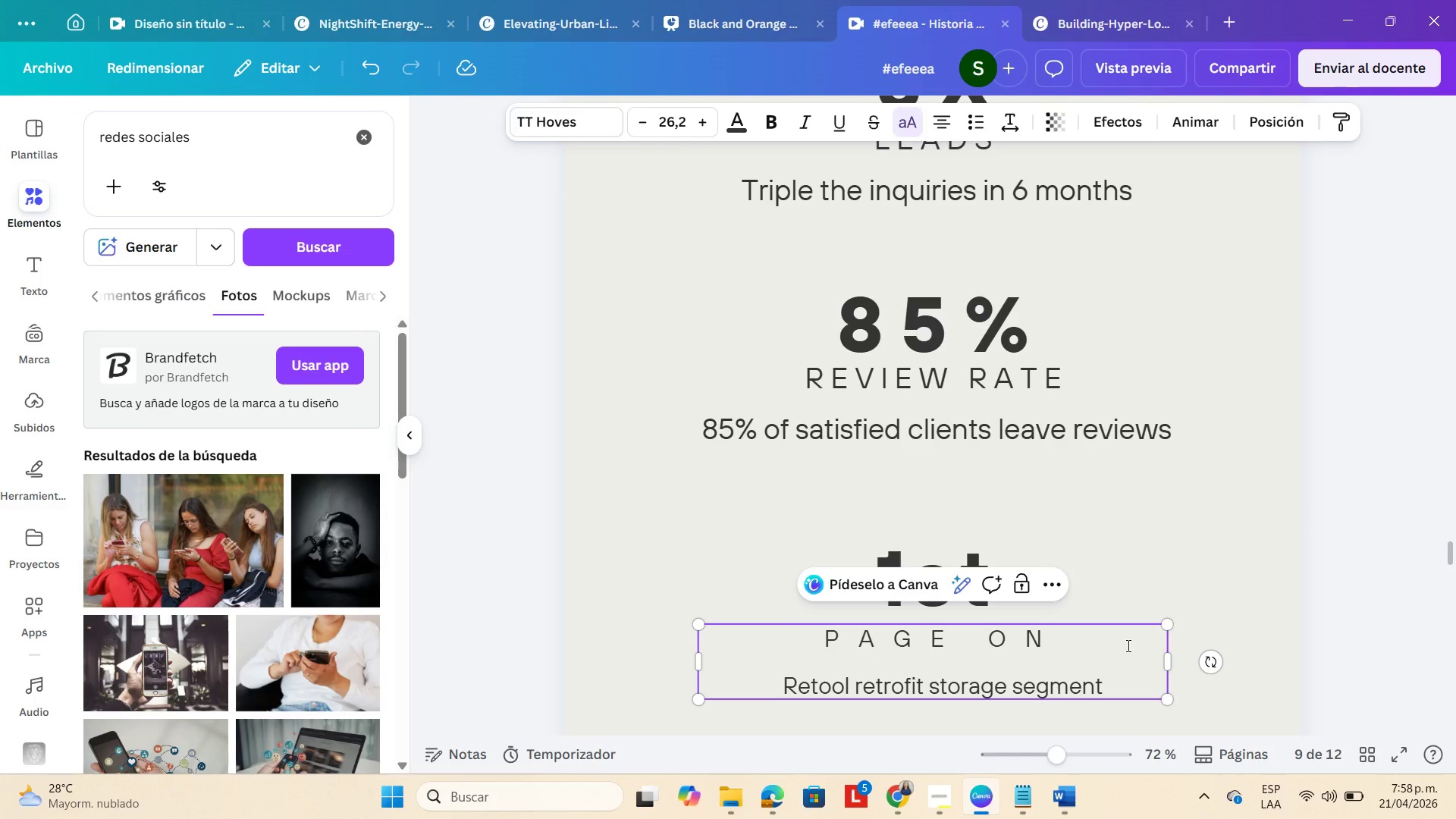 
key(E)
 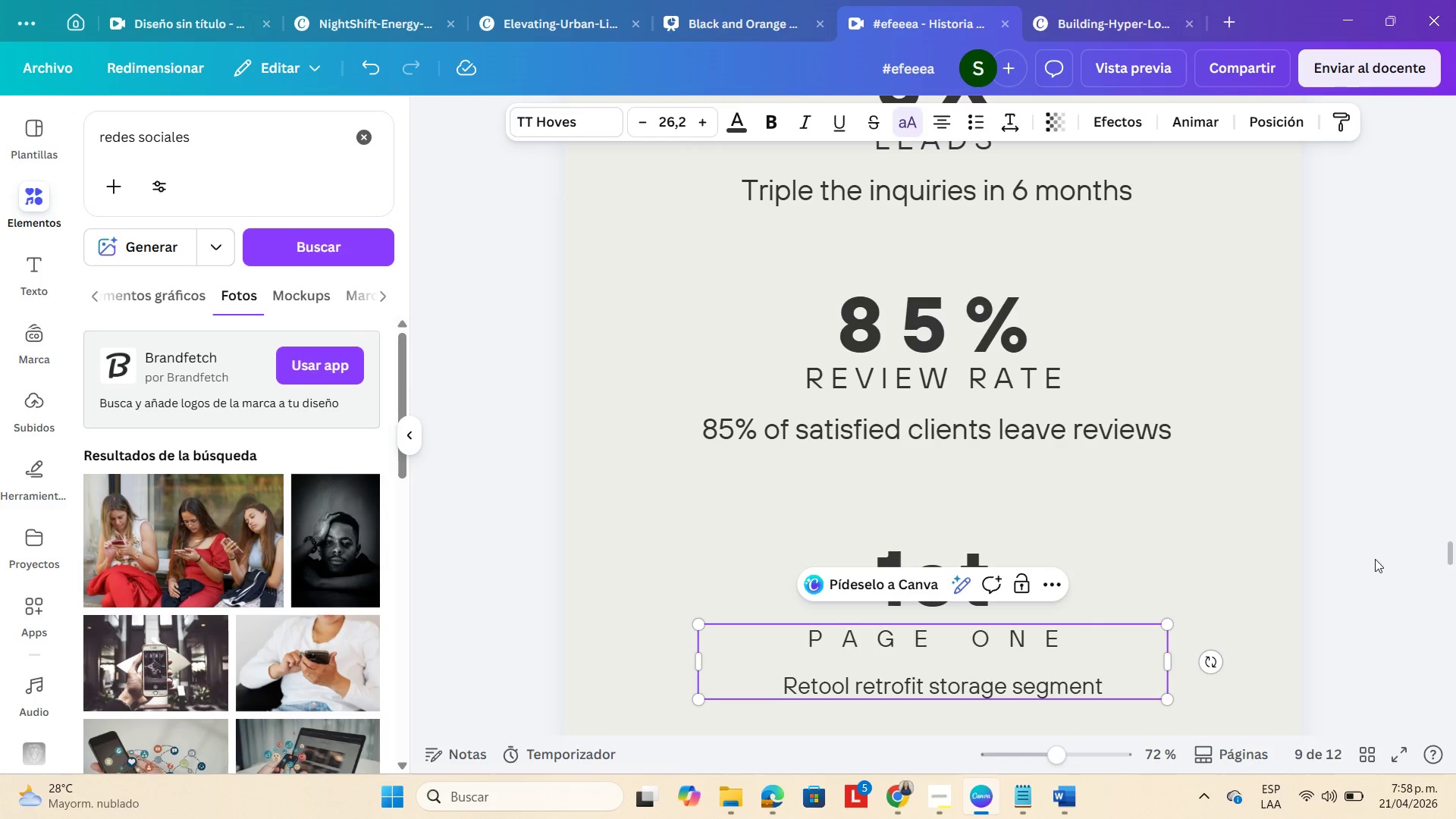 
left_click([1368, 563])
 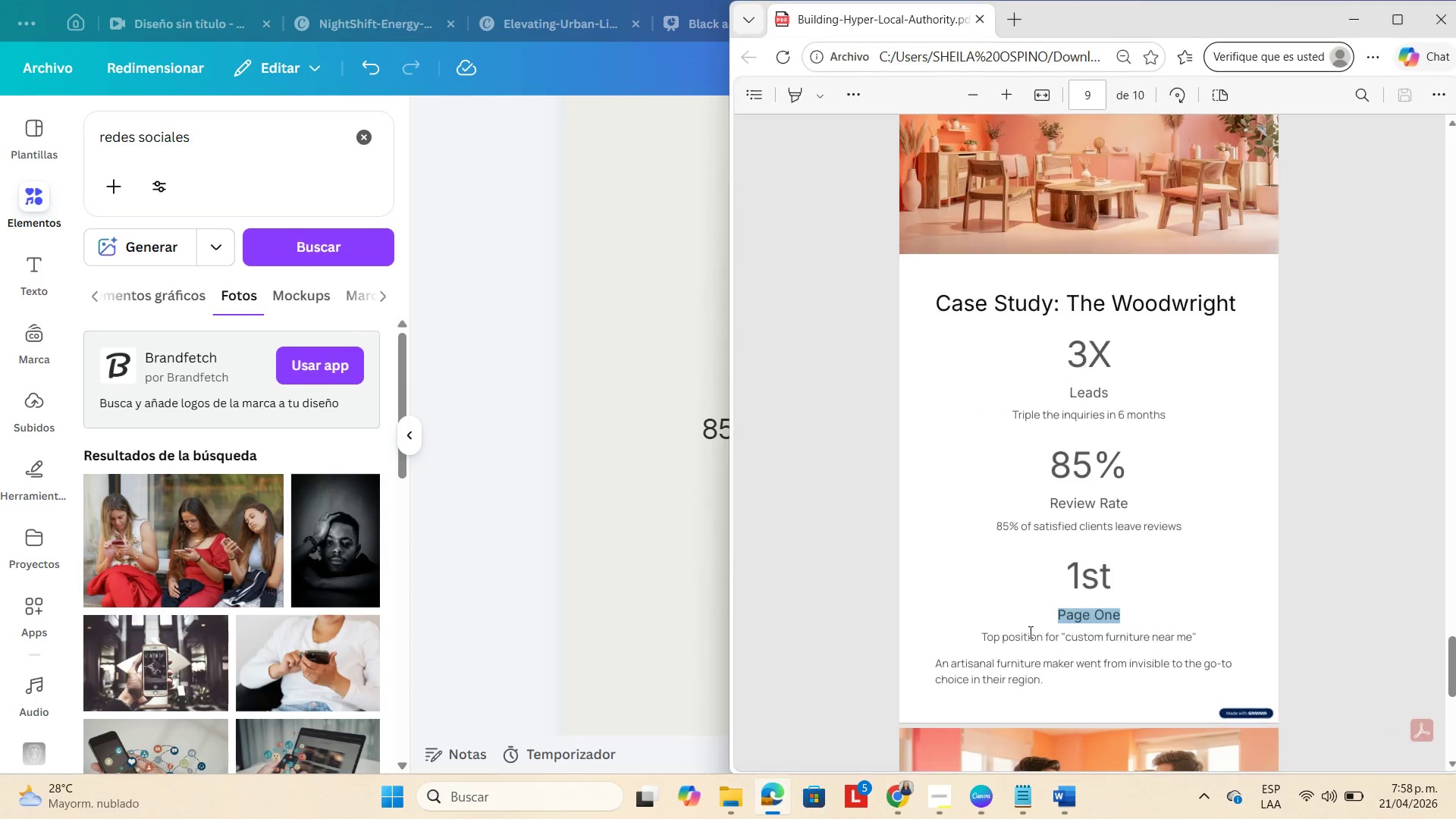 
wait(5.33)
 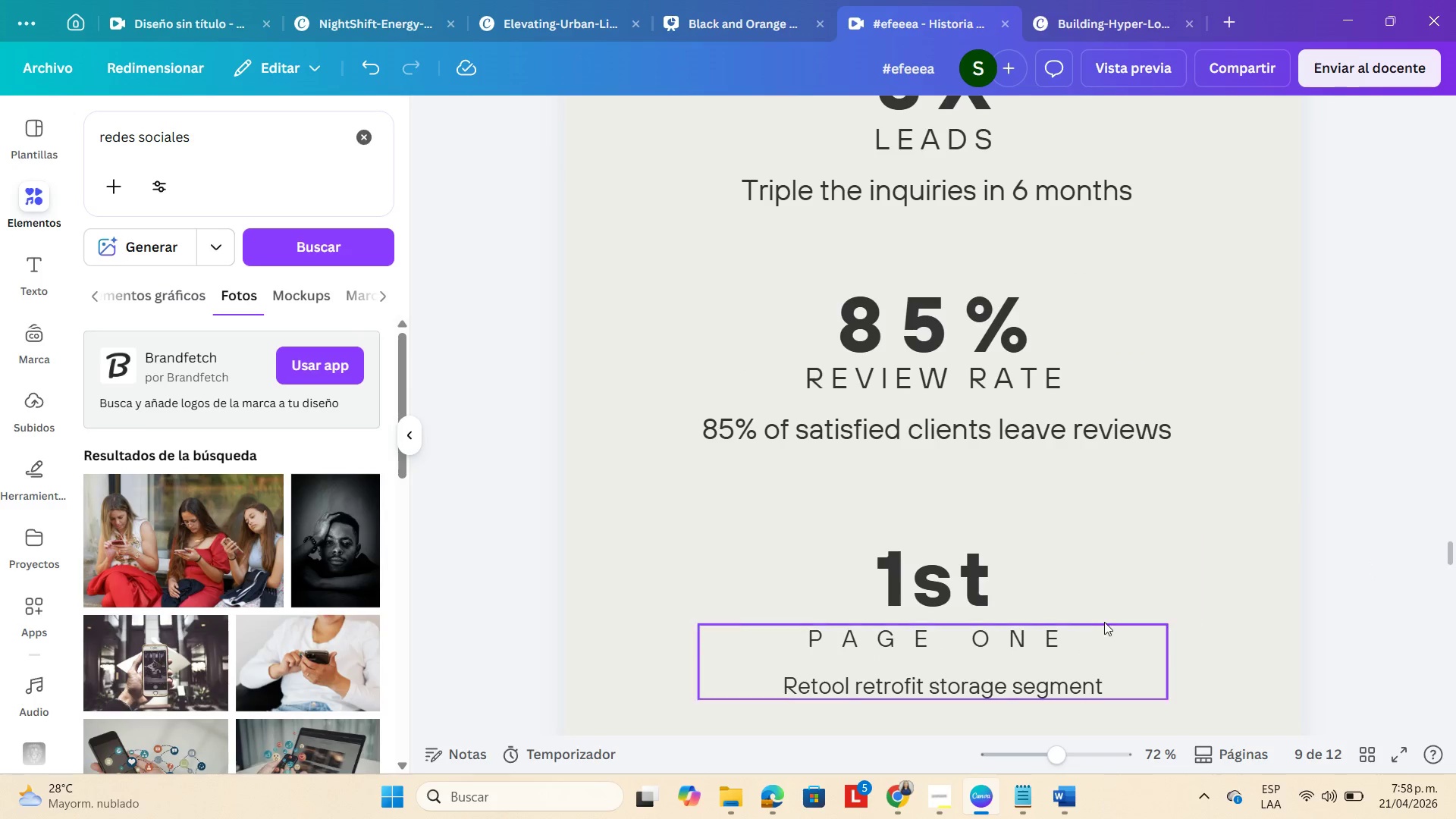 
left_click_drag(start_coordinate=[1199, 637], to_coordinate=[982, 628])
 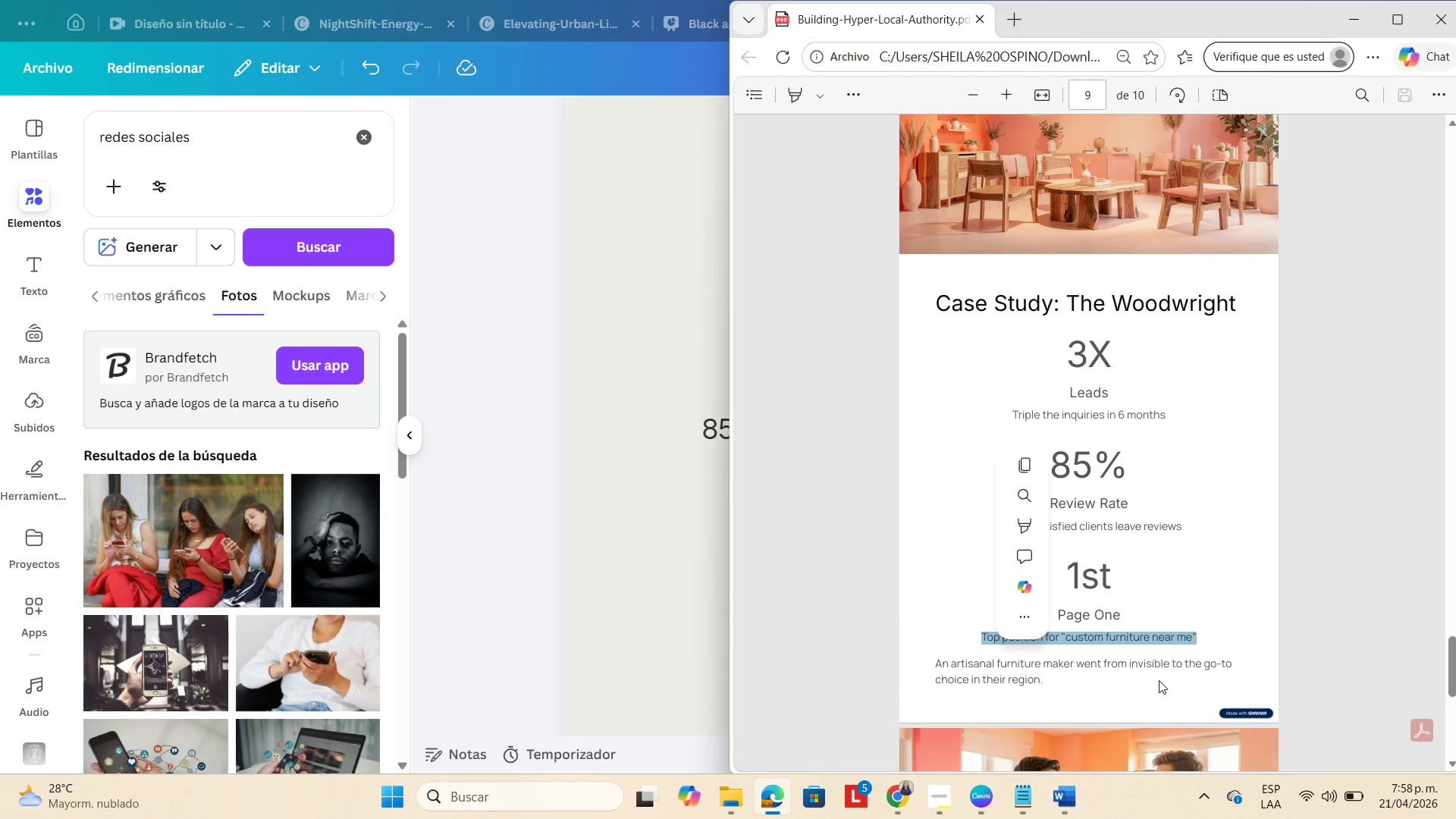 
key(Control+C)
 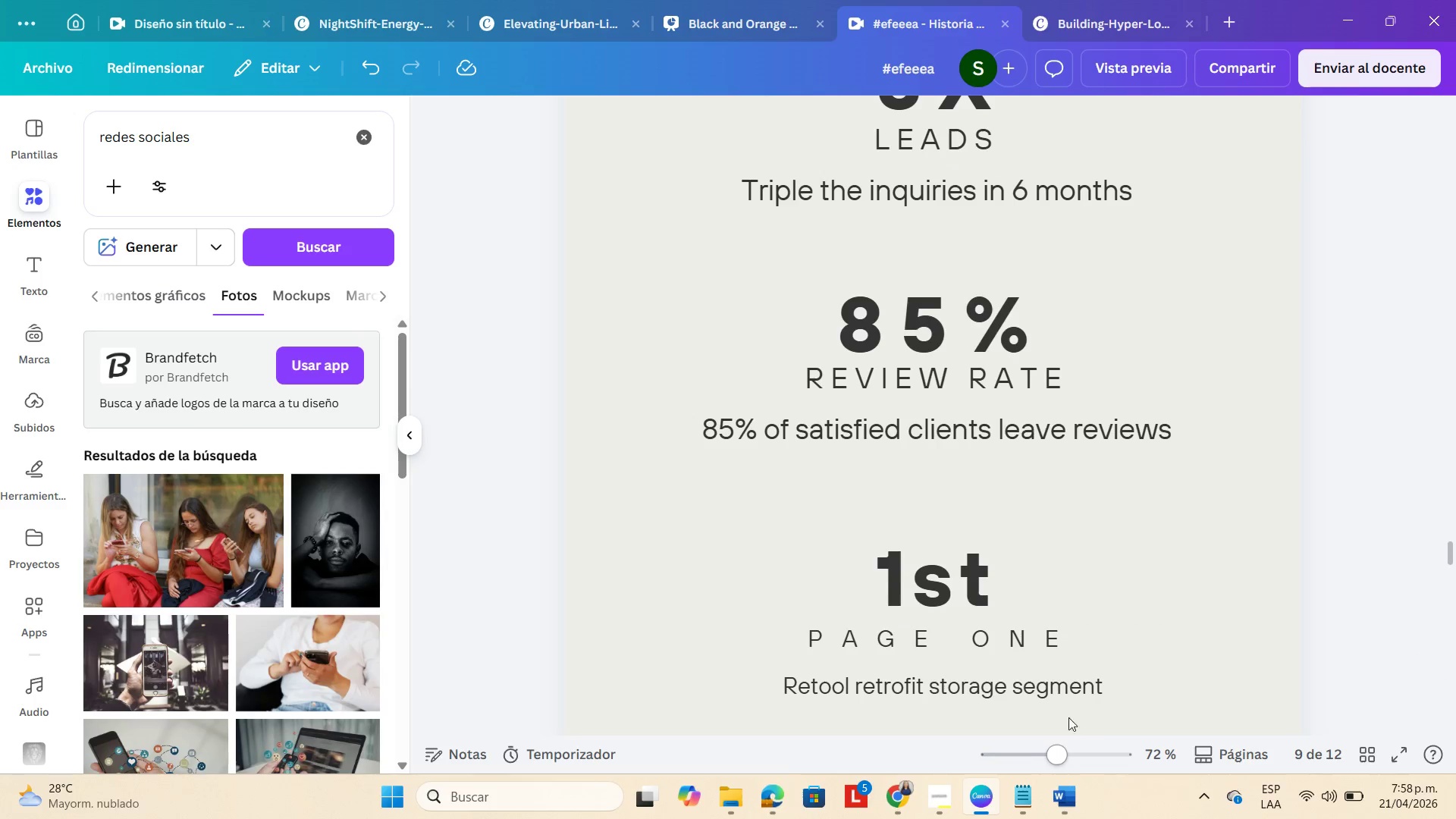 
double_click([1064, 686])
 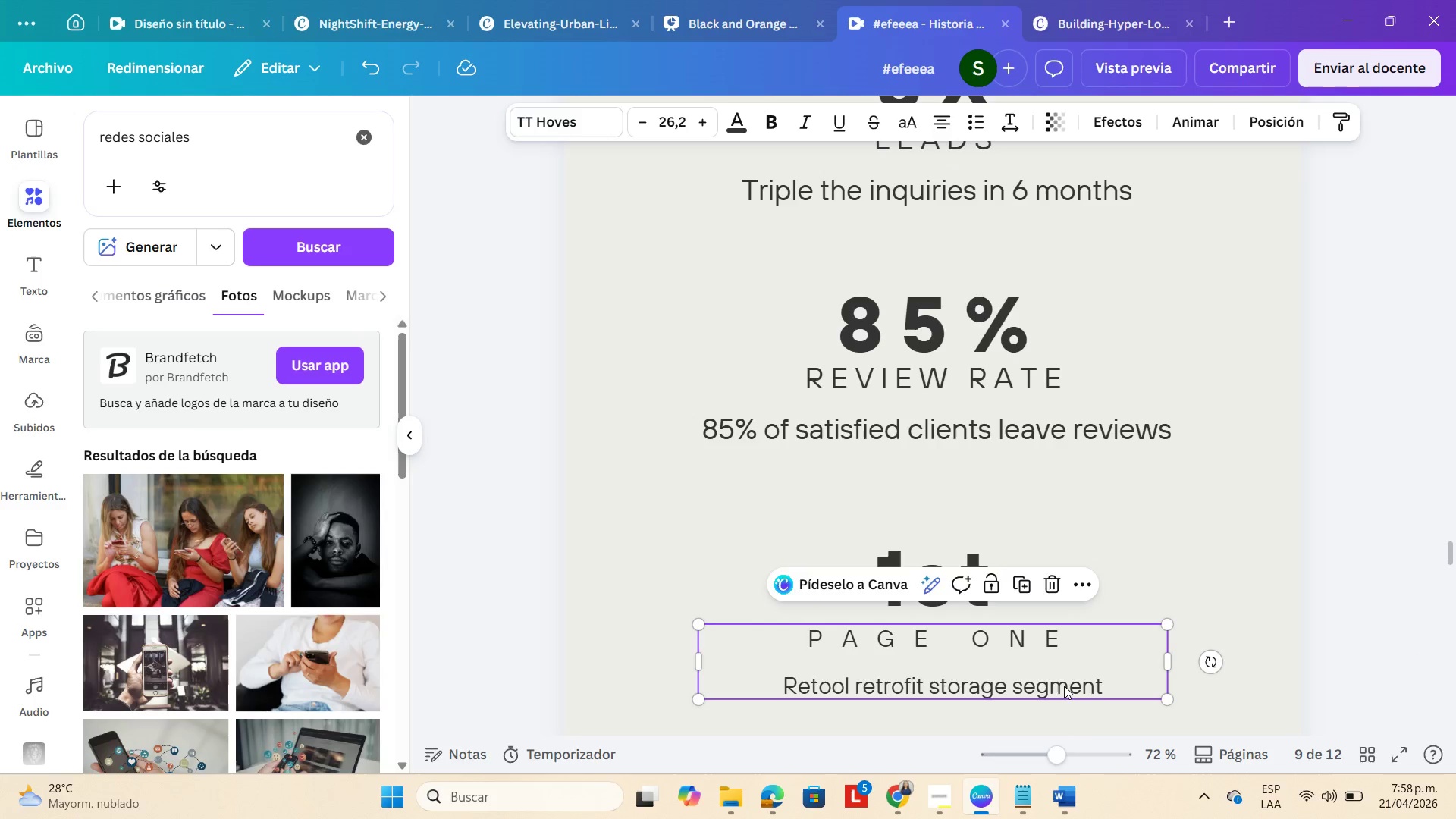 
triple_click([1064, 686])
 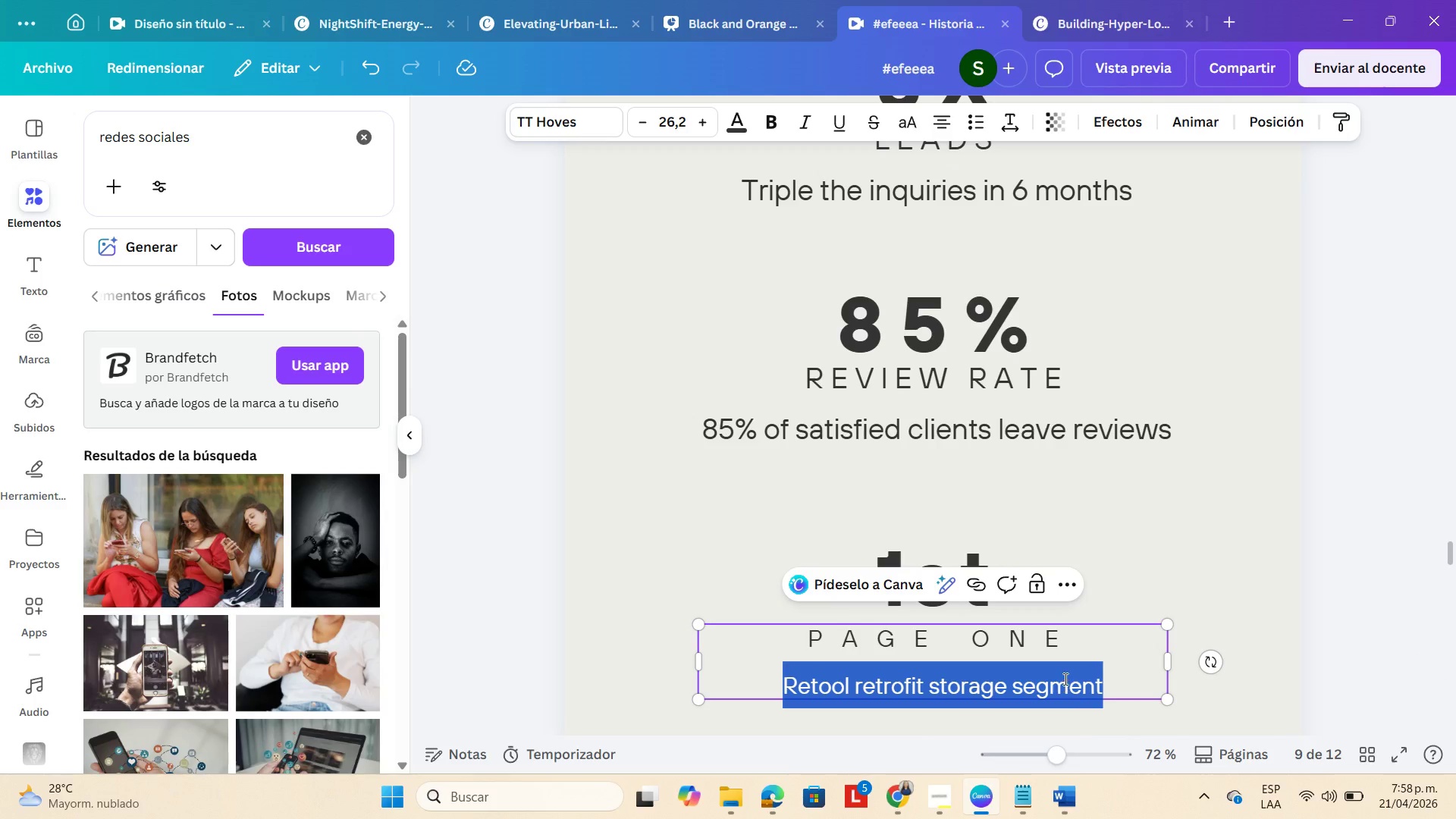 
key(Control+V)
 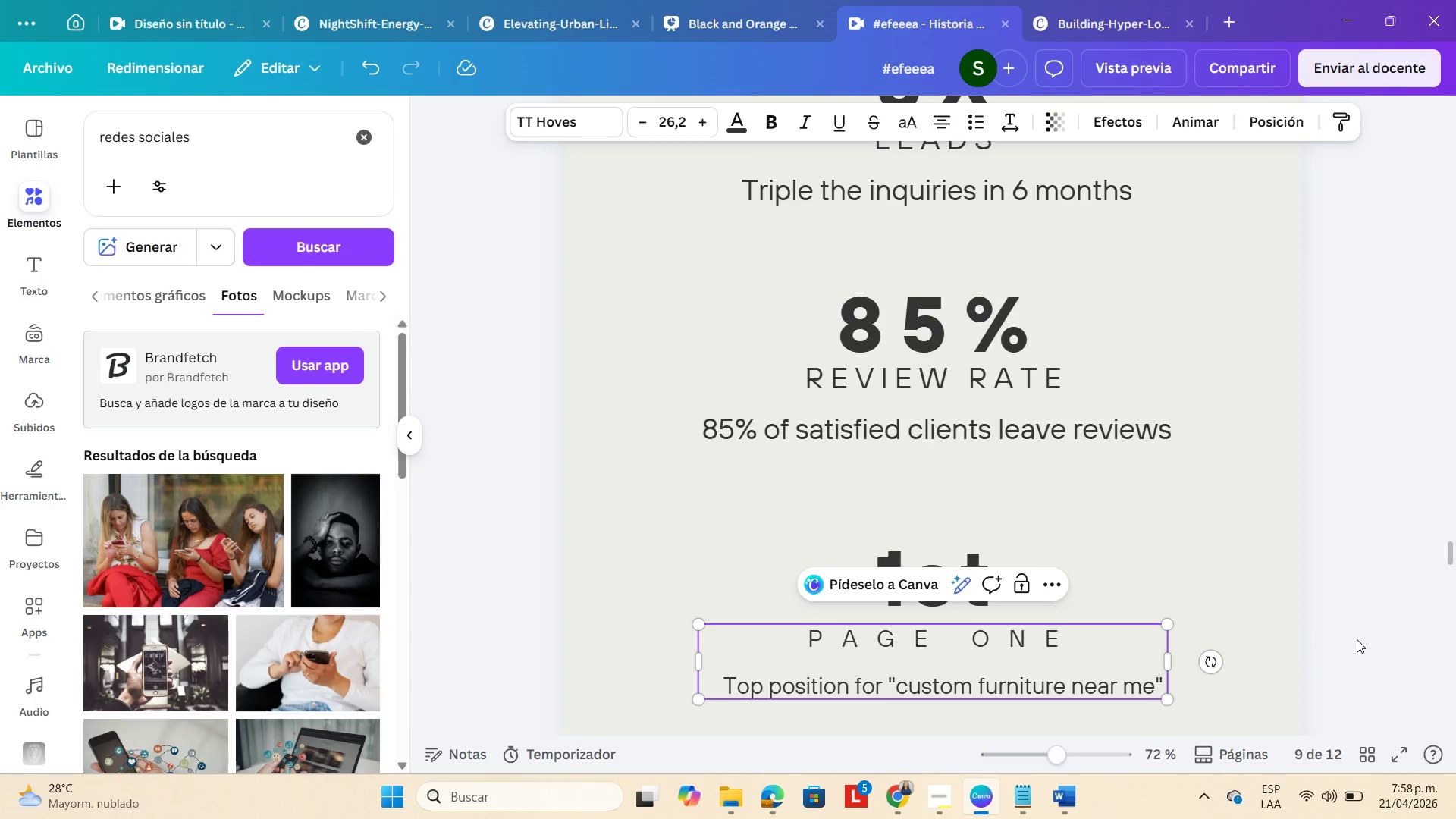 
left_click([1360, 639])
 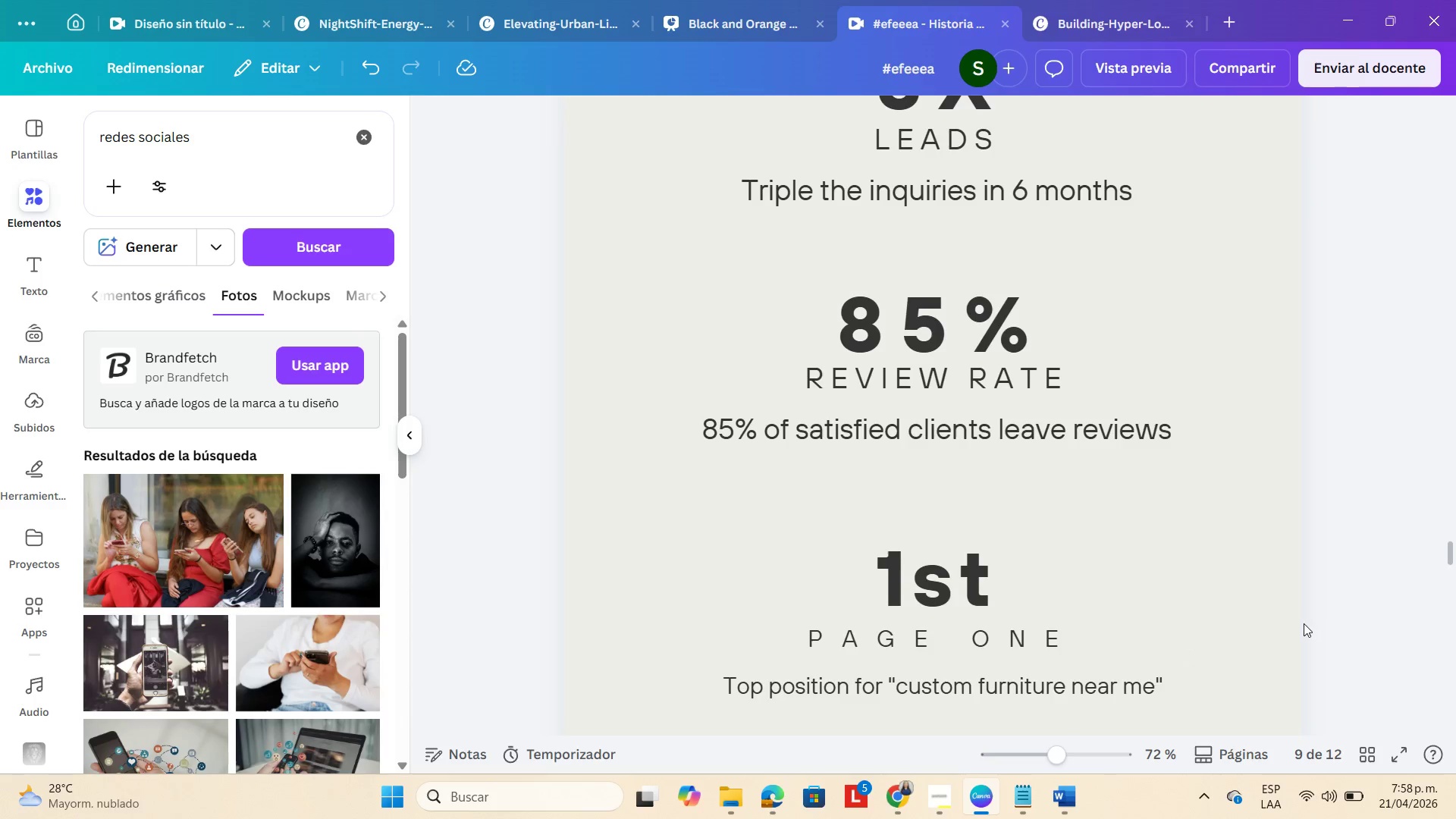 
scroll: coordinate [1311, 609], scroll_direction: none, amount: 0.0
 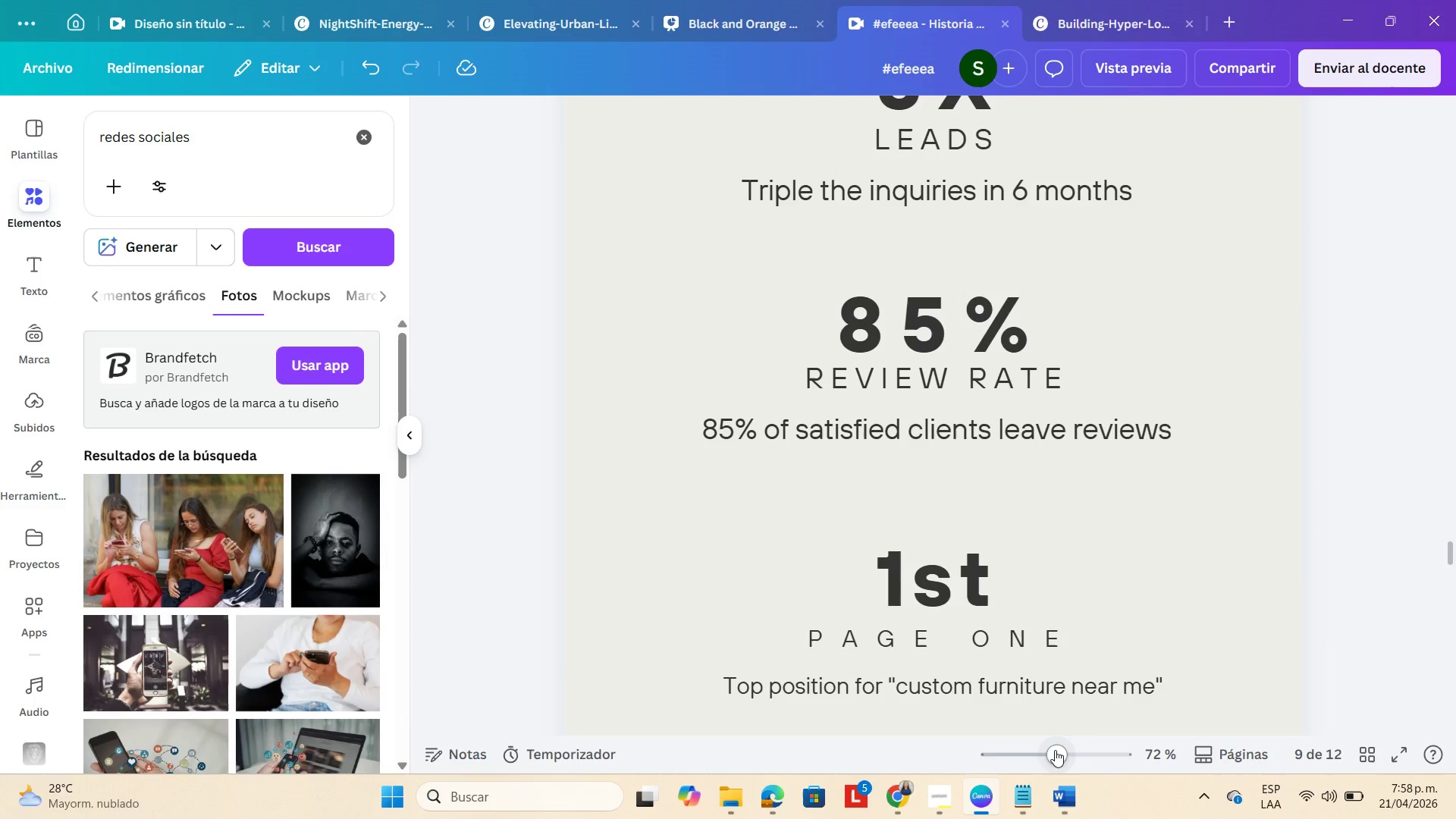 
left_click([1034, 749])
 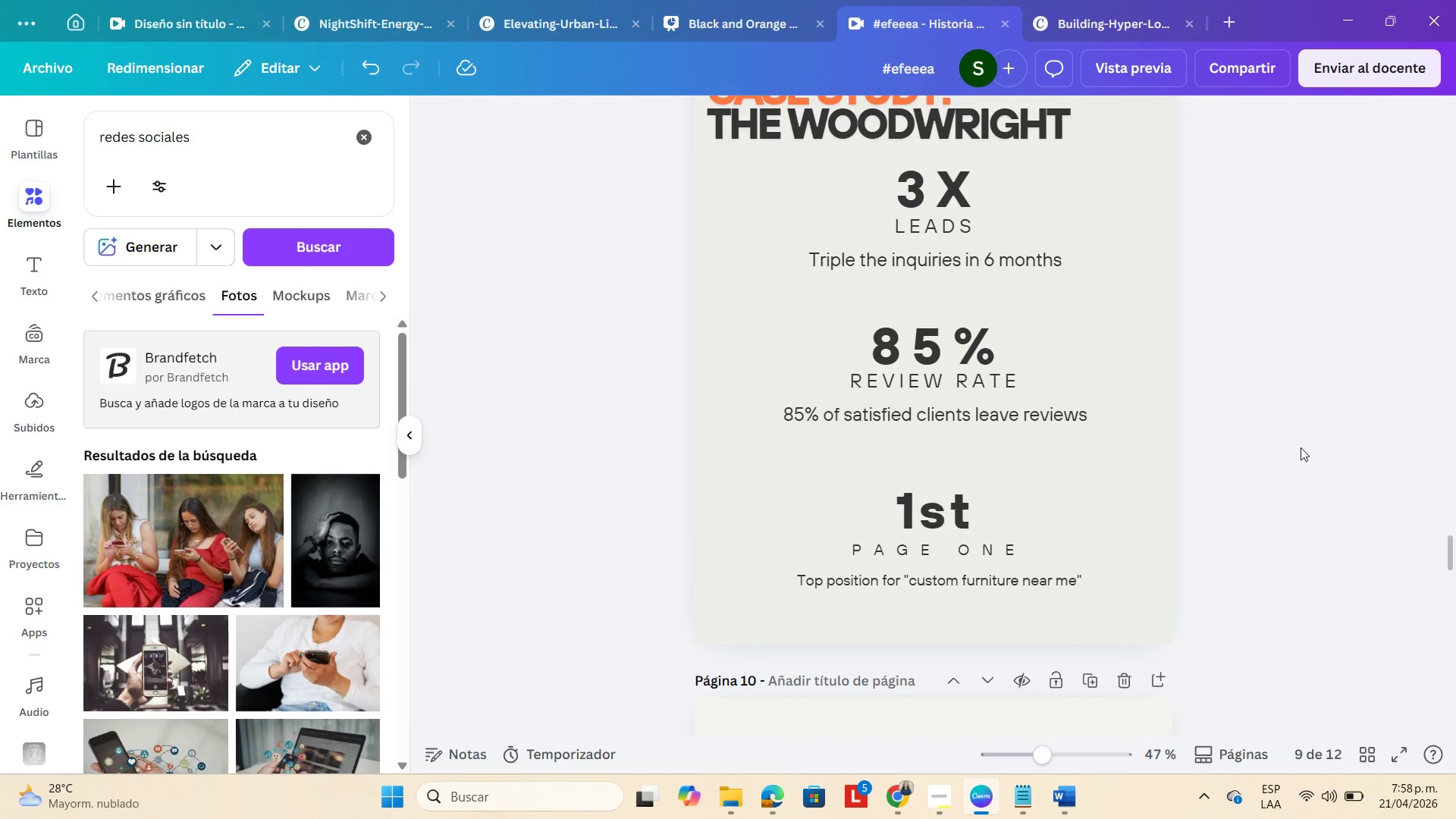 
scroll: coordinate [1298, 447], scroll_direction: up, amount: 1.0
 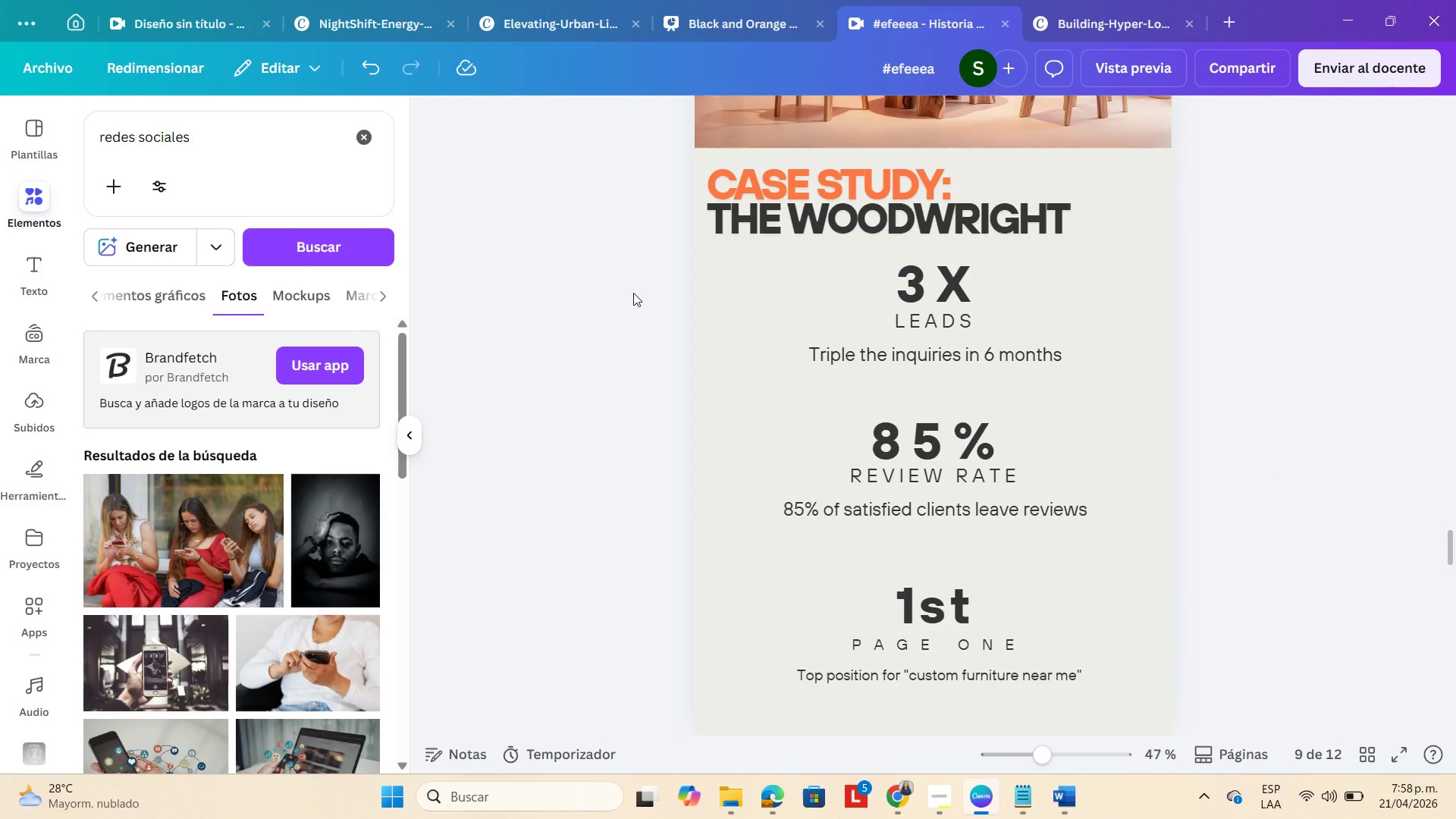 
left_click_drag(start_coordinate=[646, 293], to_coordinate=[1039, 381])
 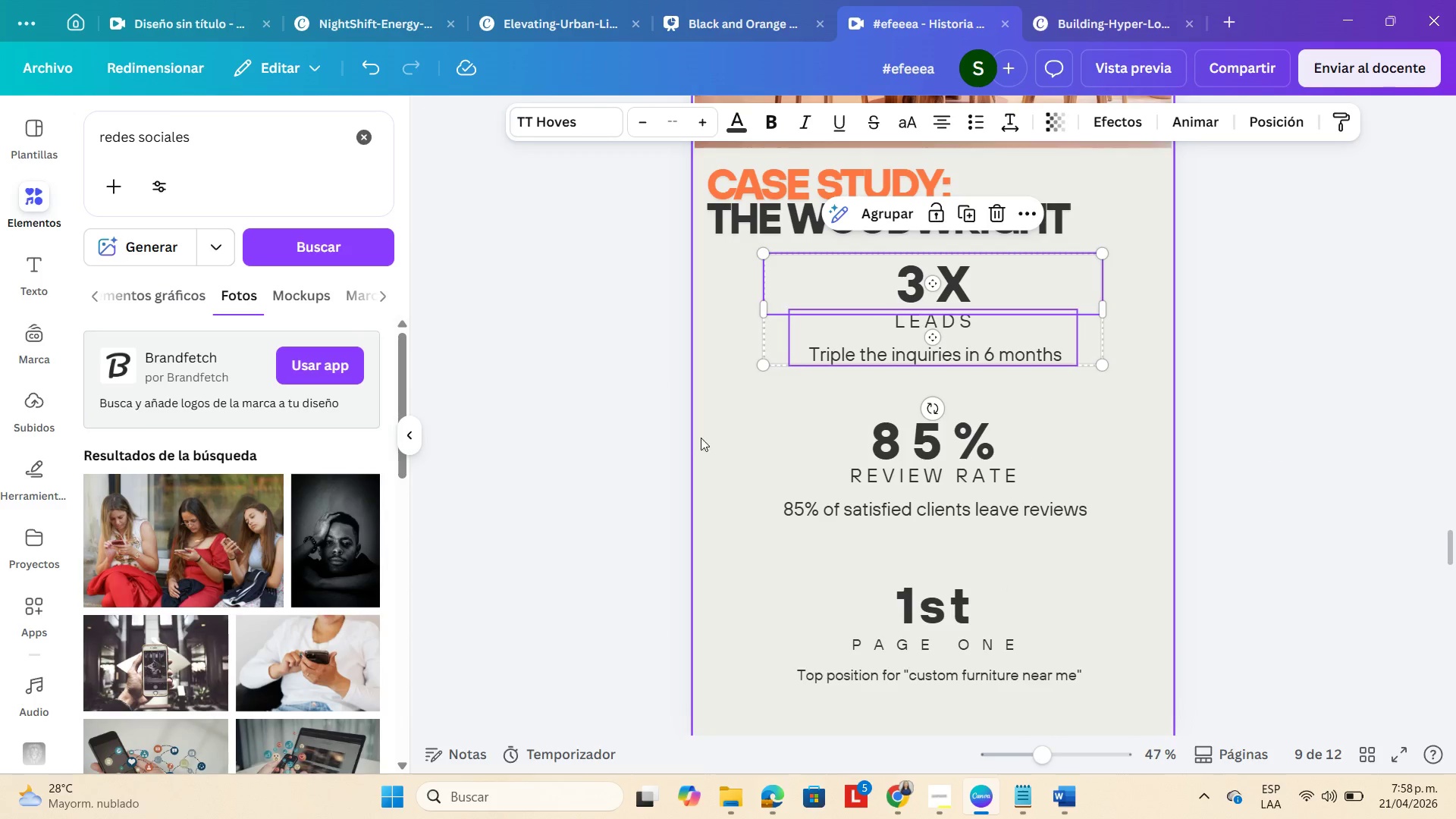 
left_click([656, 431])
 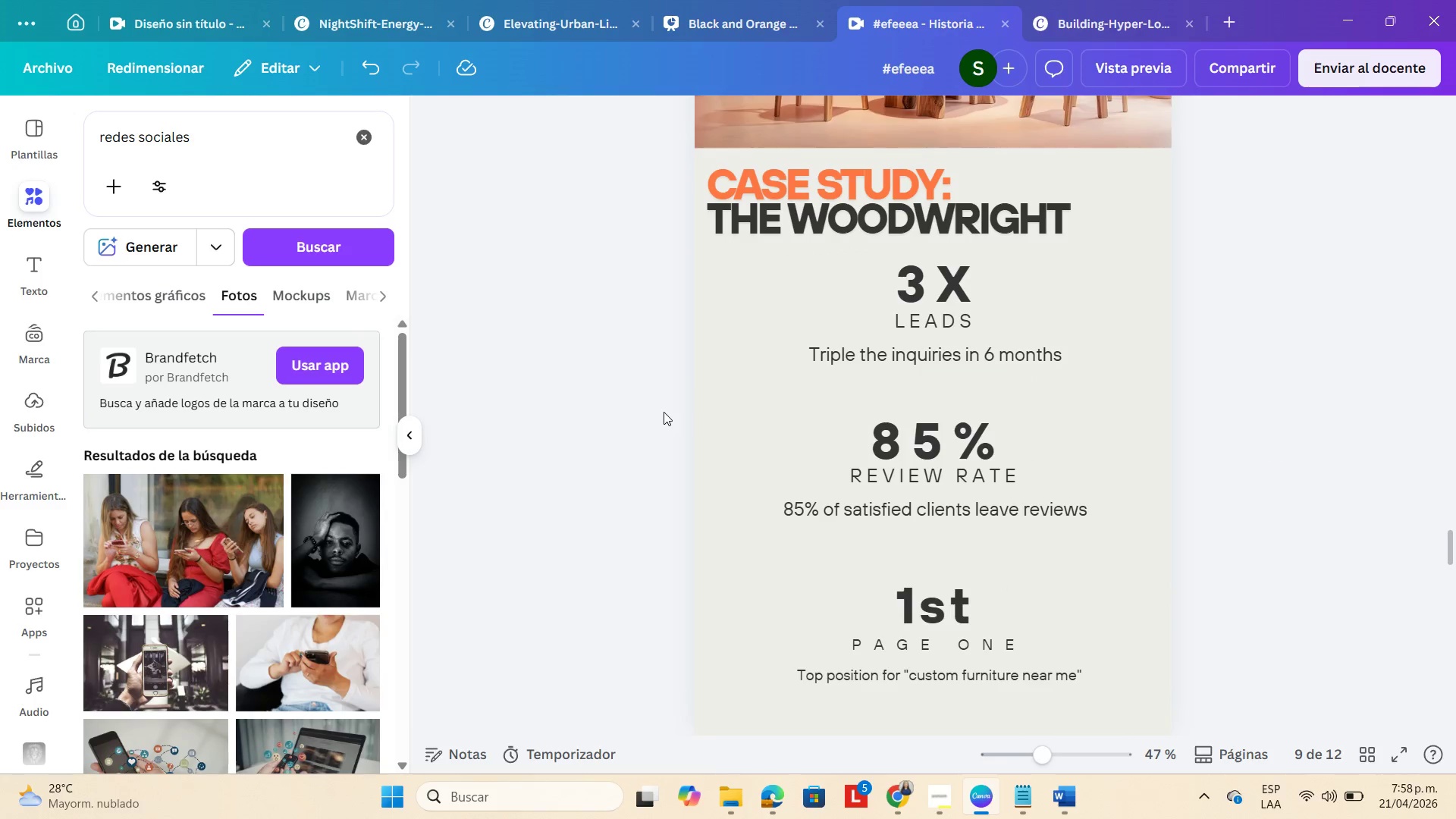 
left_click_drag(start_coordinate=[664, 412], to_coordinate=[1003, 516])
 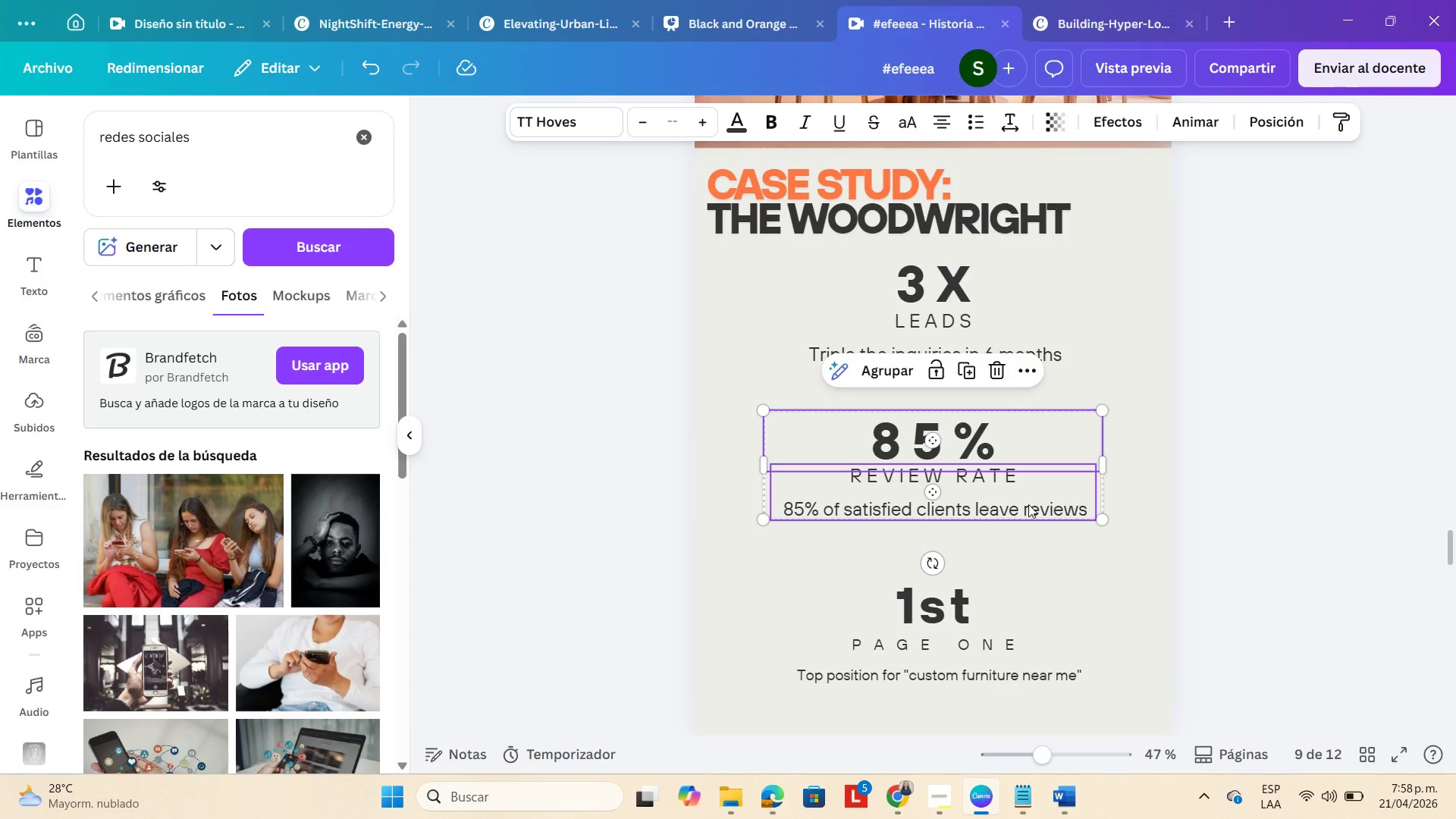 
left_click_drag(start_coordinate=[1028, 504], to_coordinate=[1027, 486])
 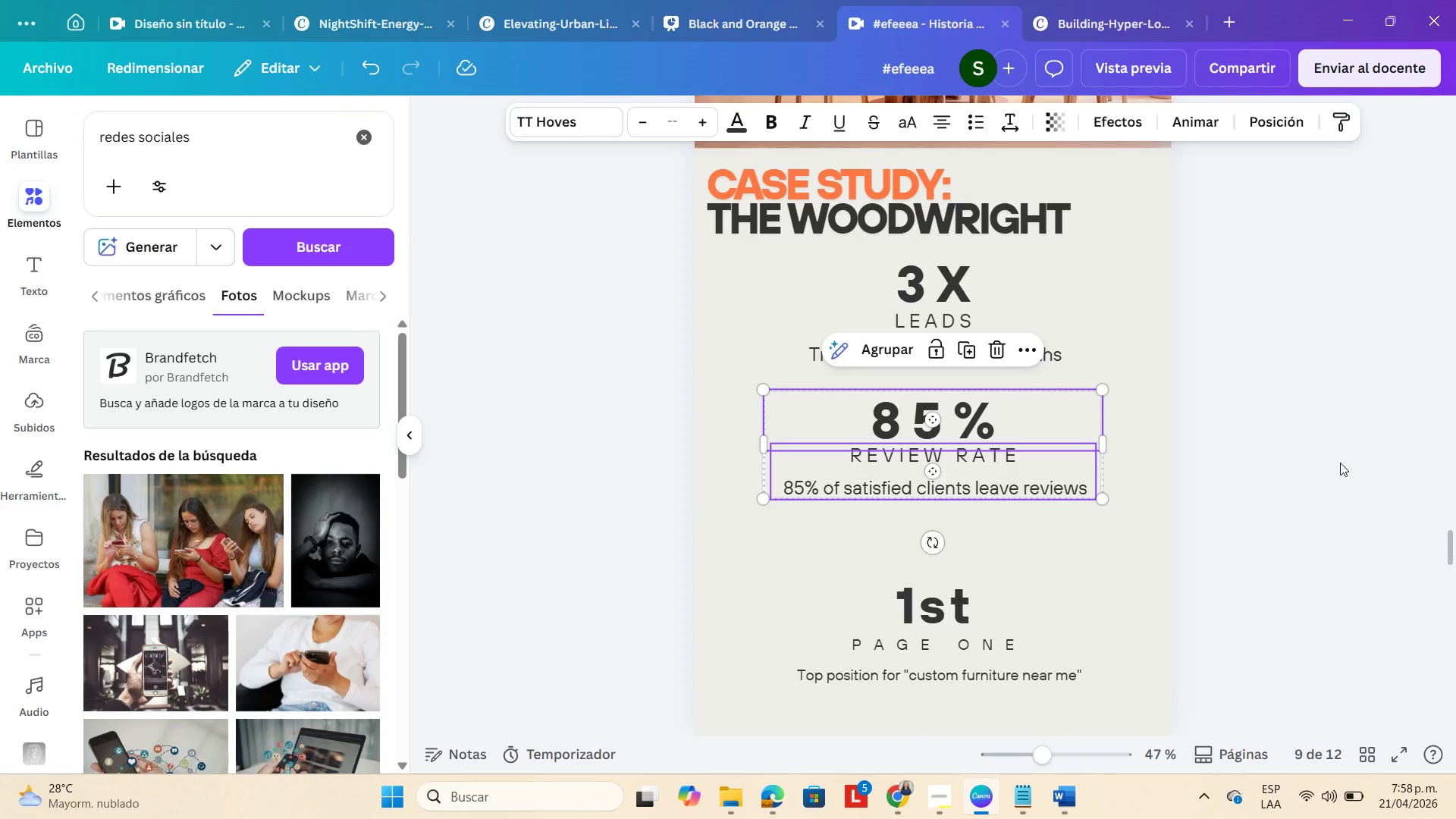 
left_click([1340, 463])
 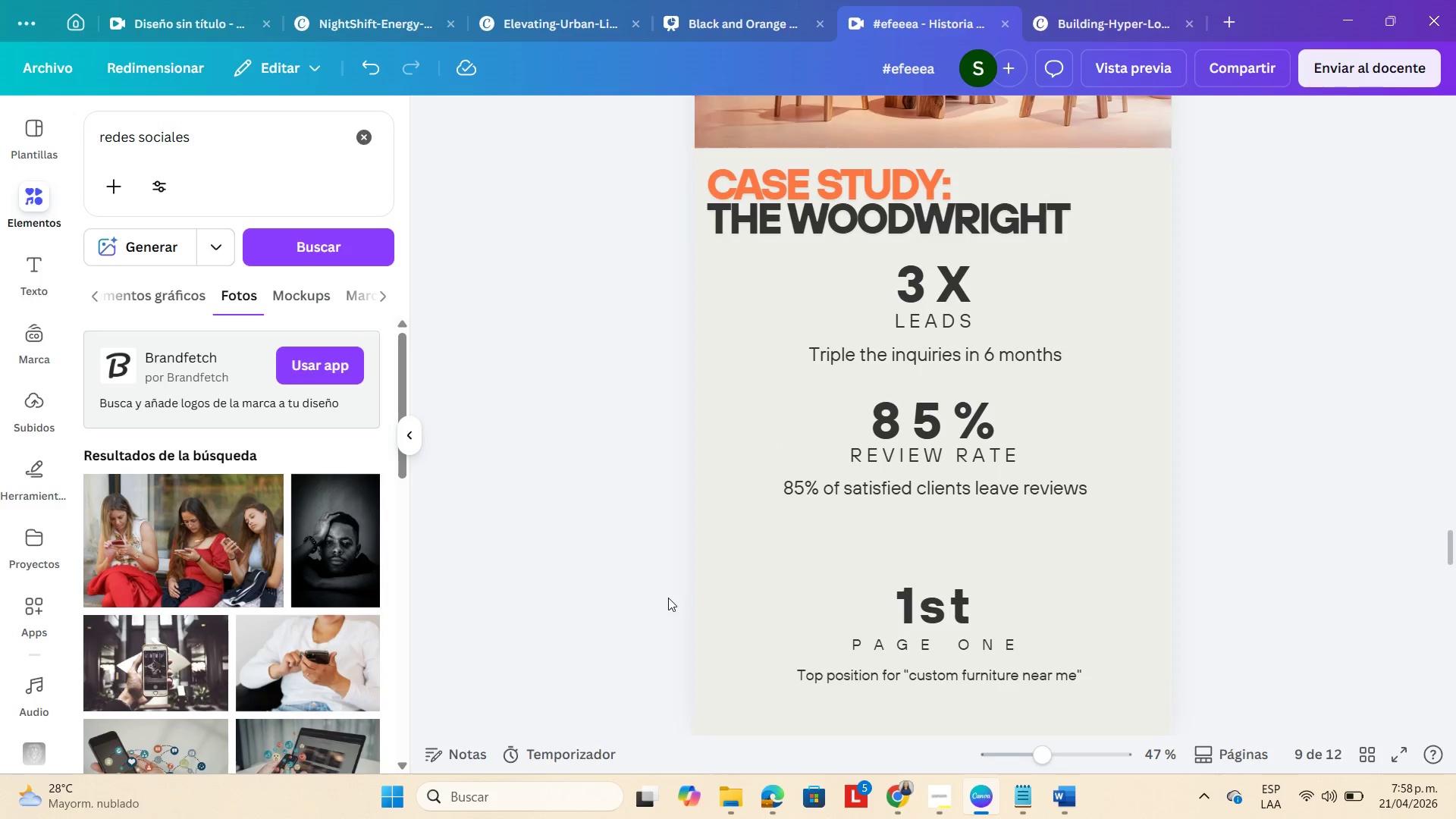 
left_click_drag(start_coordinate=[667, 589], to_coordinate=[1056, 675])
 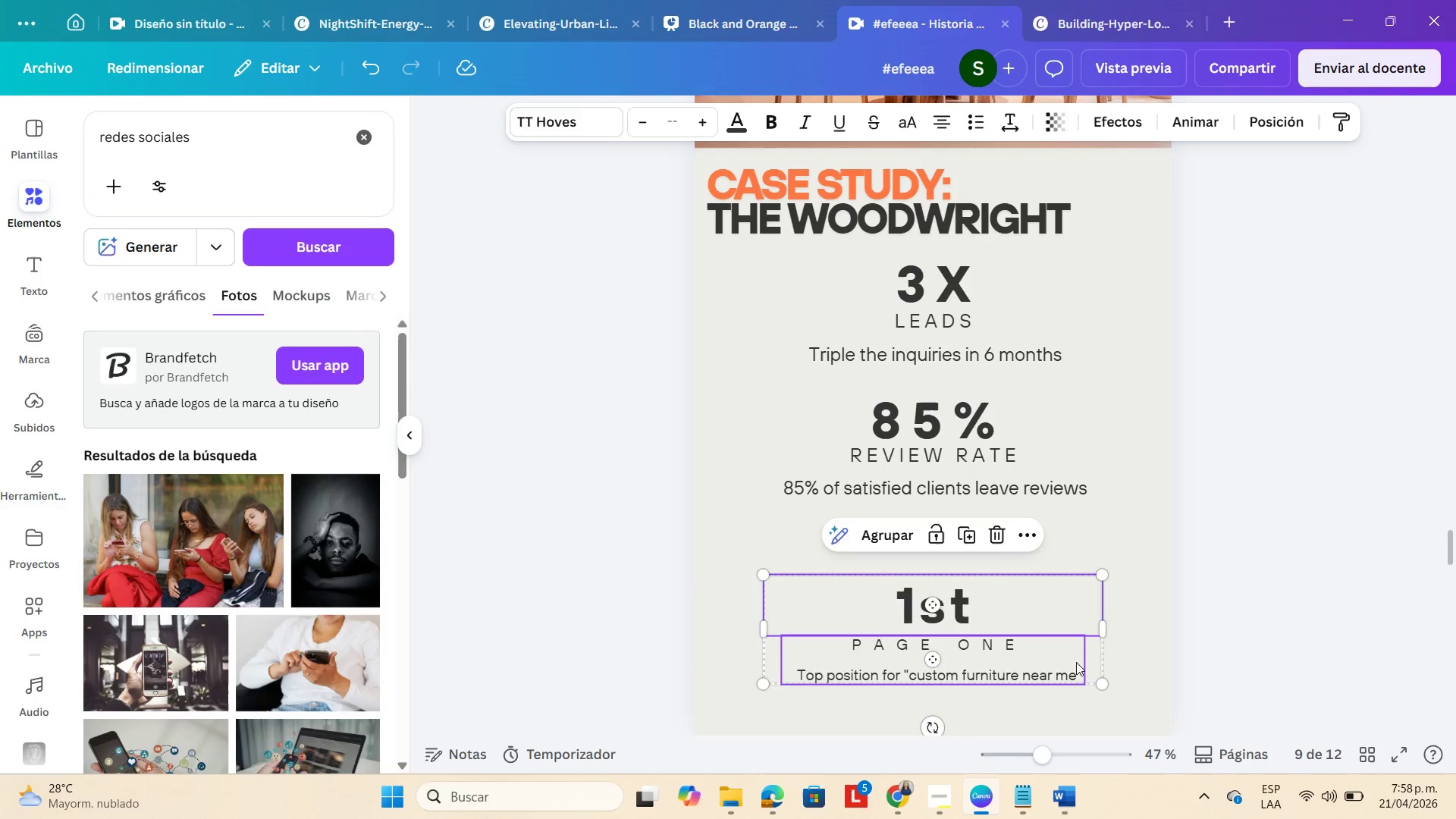 
left_click_drag(start_coordinate=[1076, 662], to_coordinate=[1078, 606])
 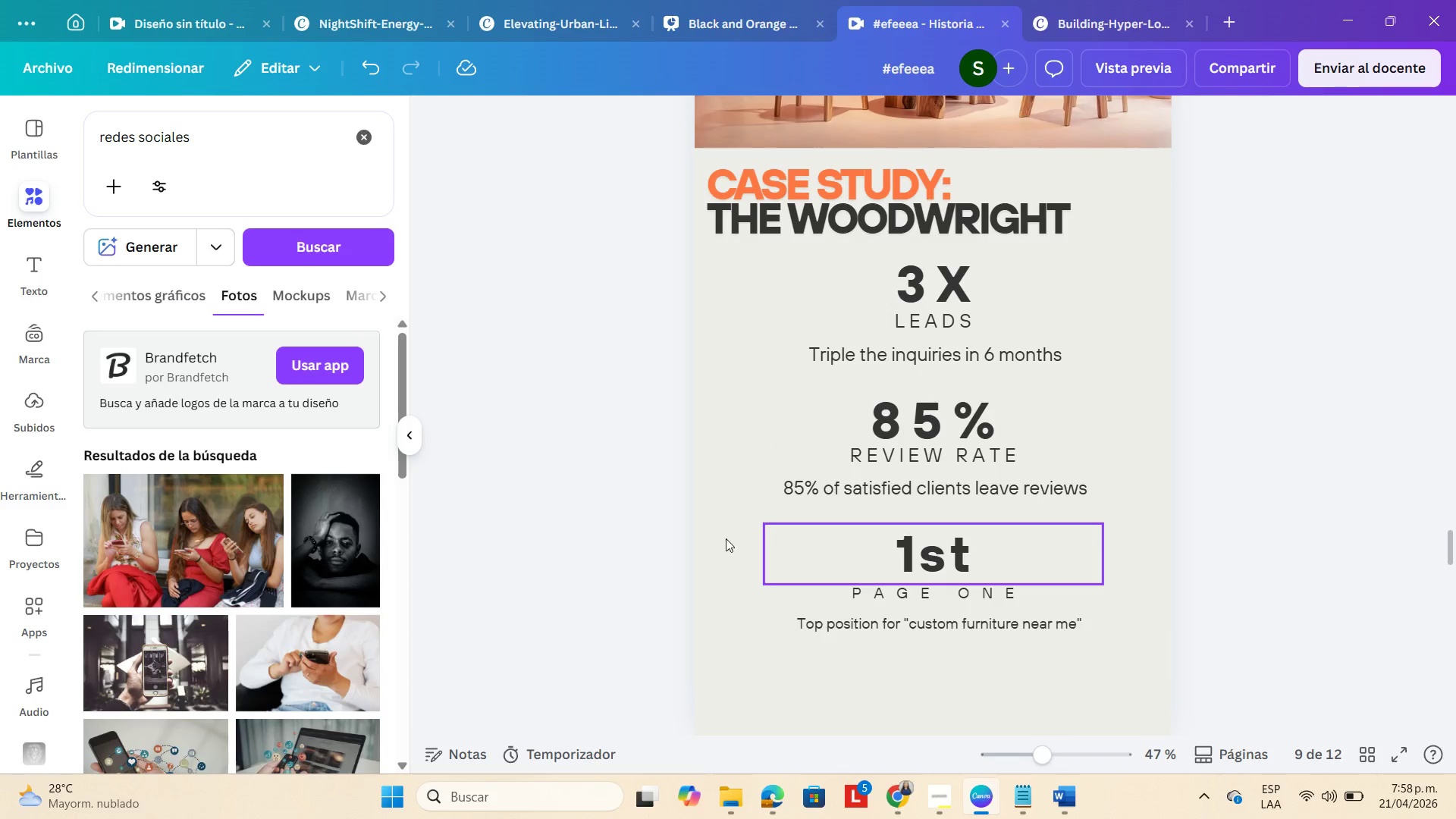 
left_click_drag(start_coordinate=[639, 536], to_coordinate=[1056, 631])
 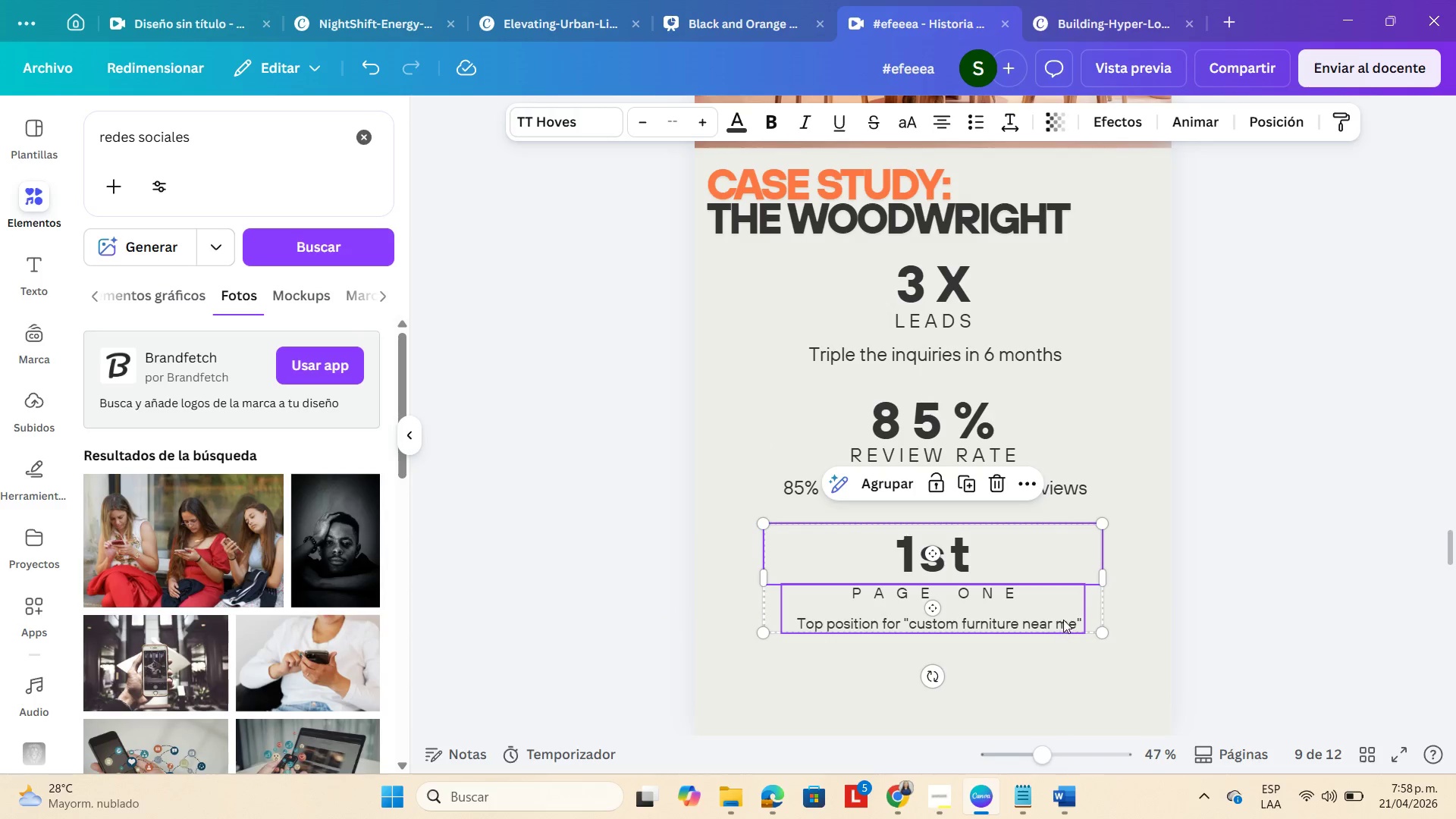 
left_click_drag(start_coordinate=[1063, 620], to_coordinate=[1056, 620])
 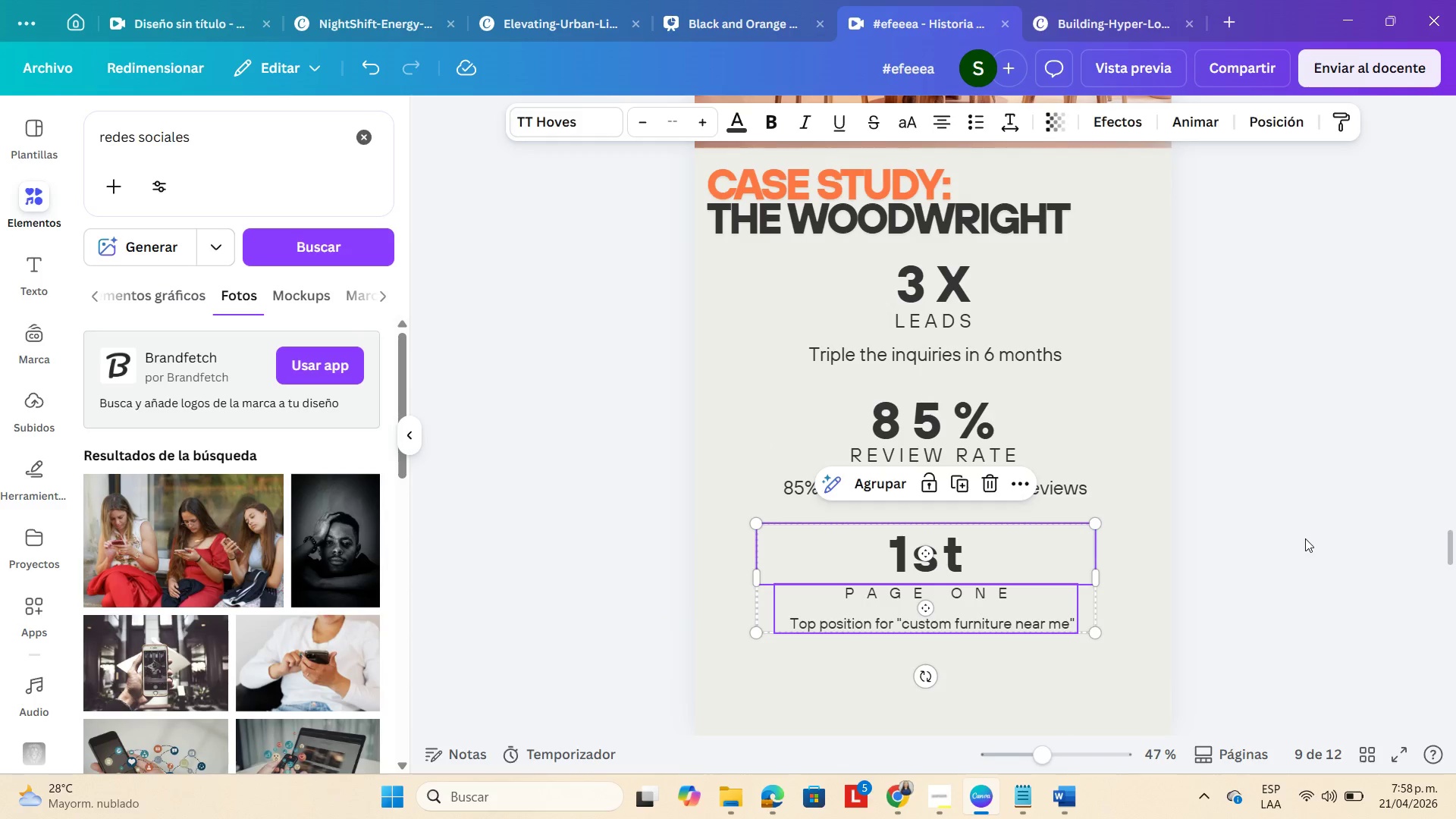 
left_click([1305, 538])
 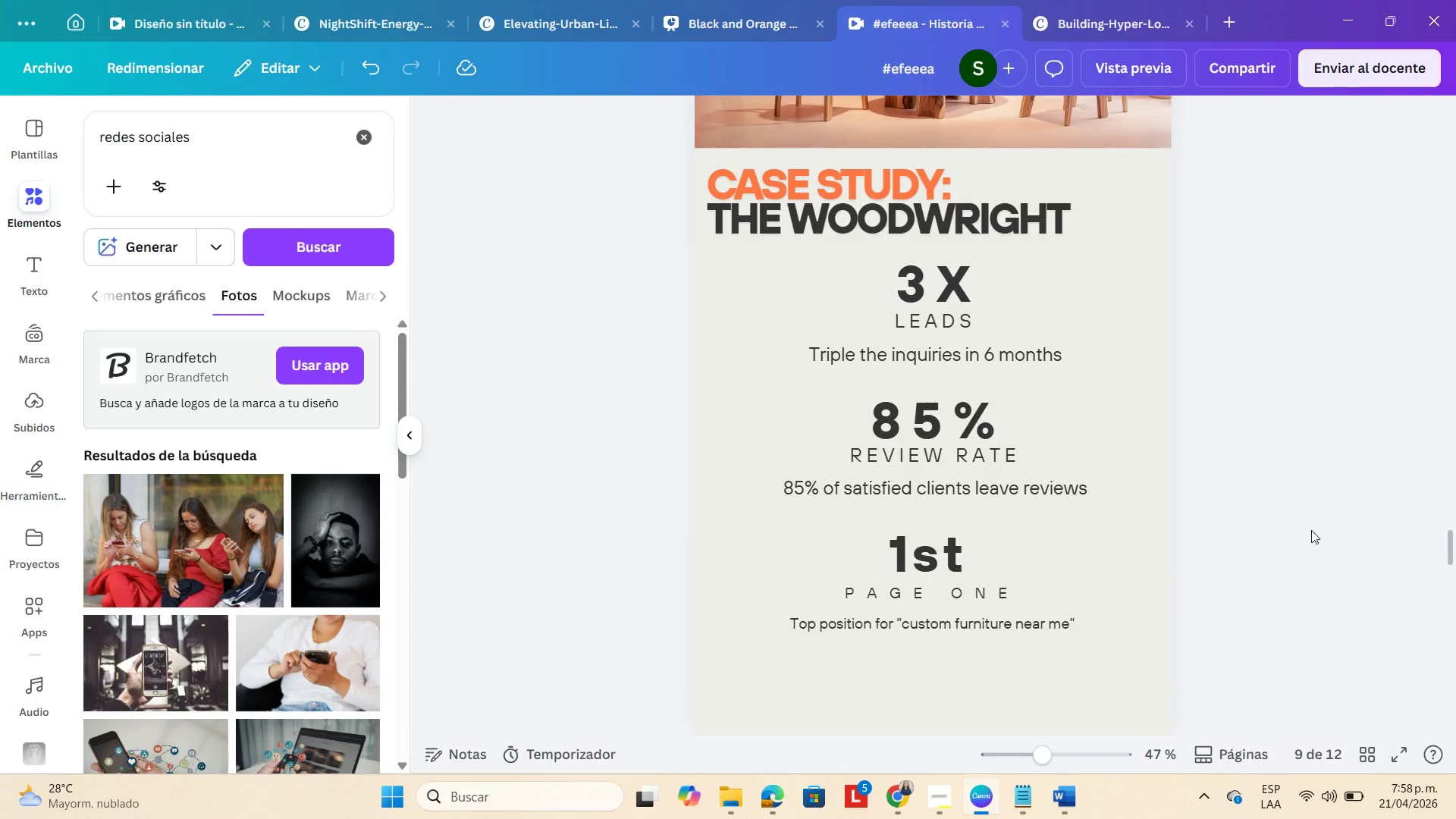 
scroll: coordinate [1311, 530], scroll_direction: down, amount: 2.0
 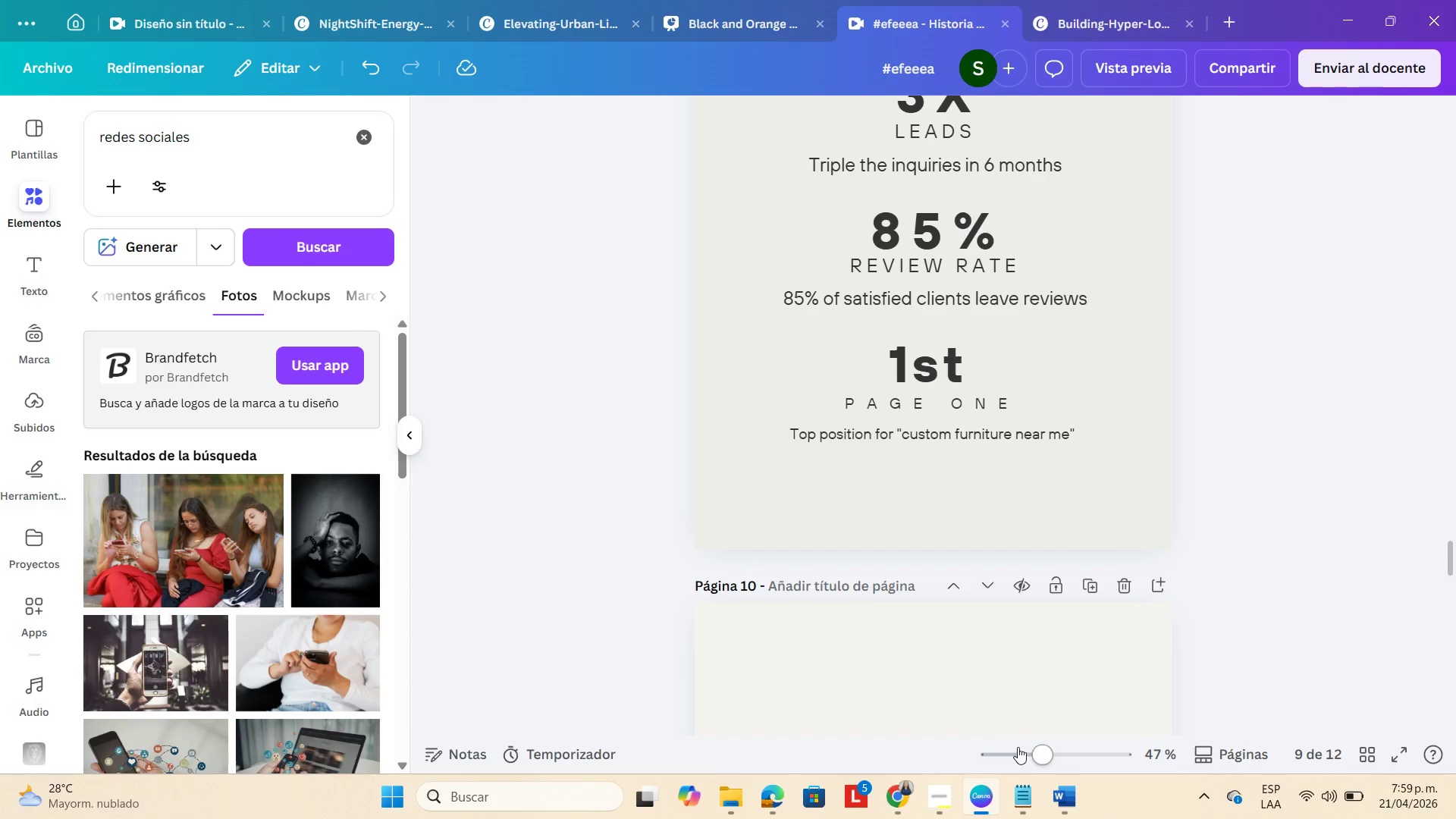 
left_click([1282, 459])
 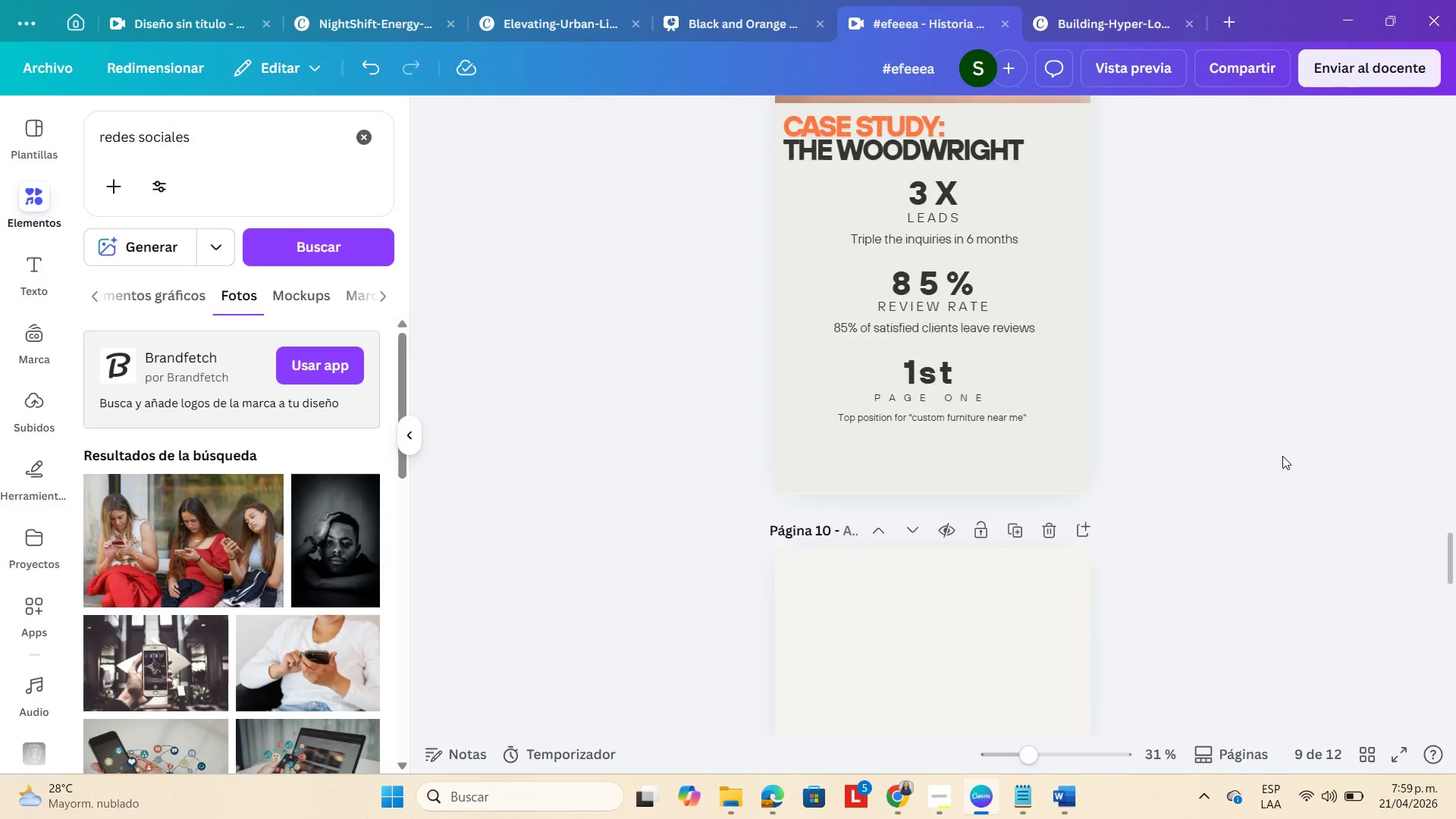 
scroll: coordinate [1037, 494], scroll_direction: up, amount: 9.0
 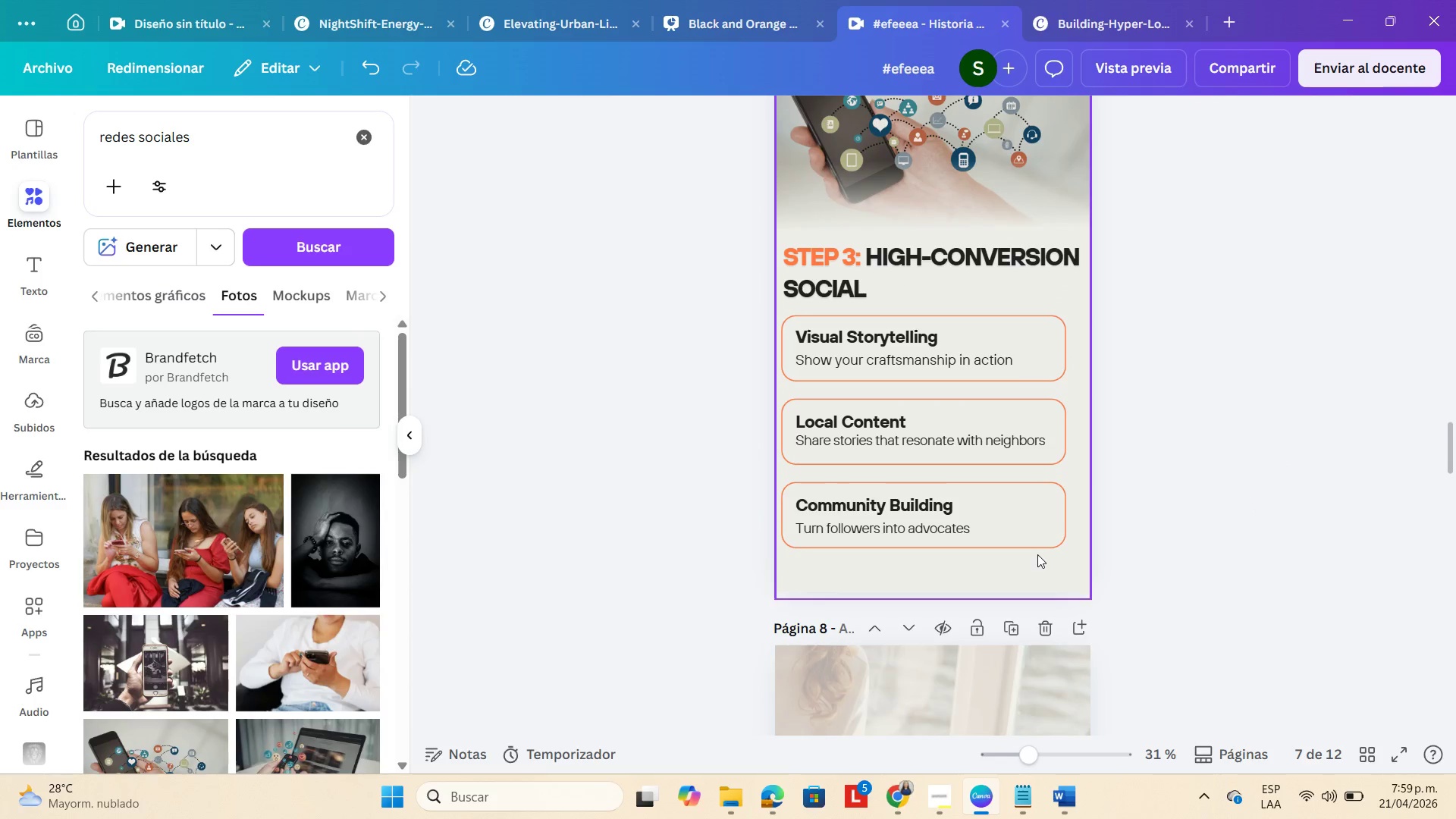 
mouse_move([970, 519])
 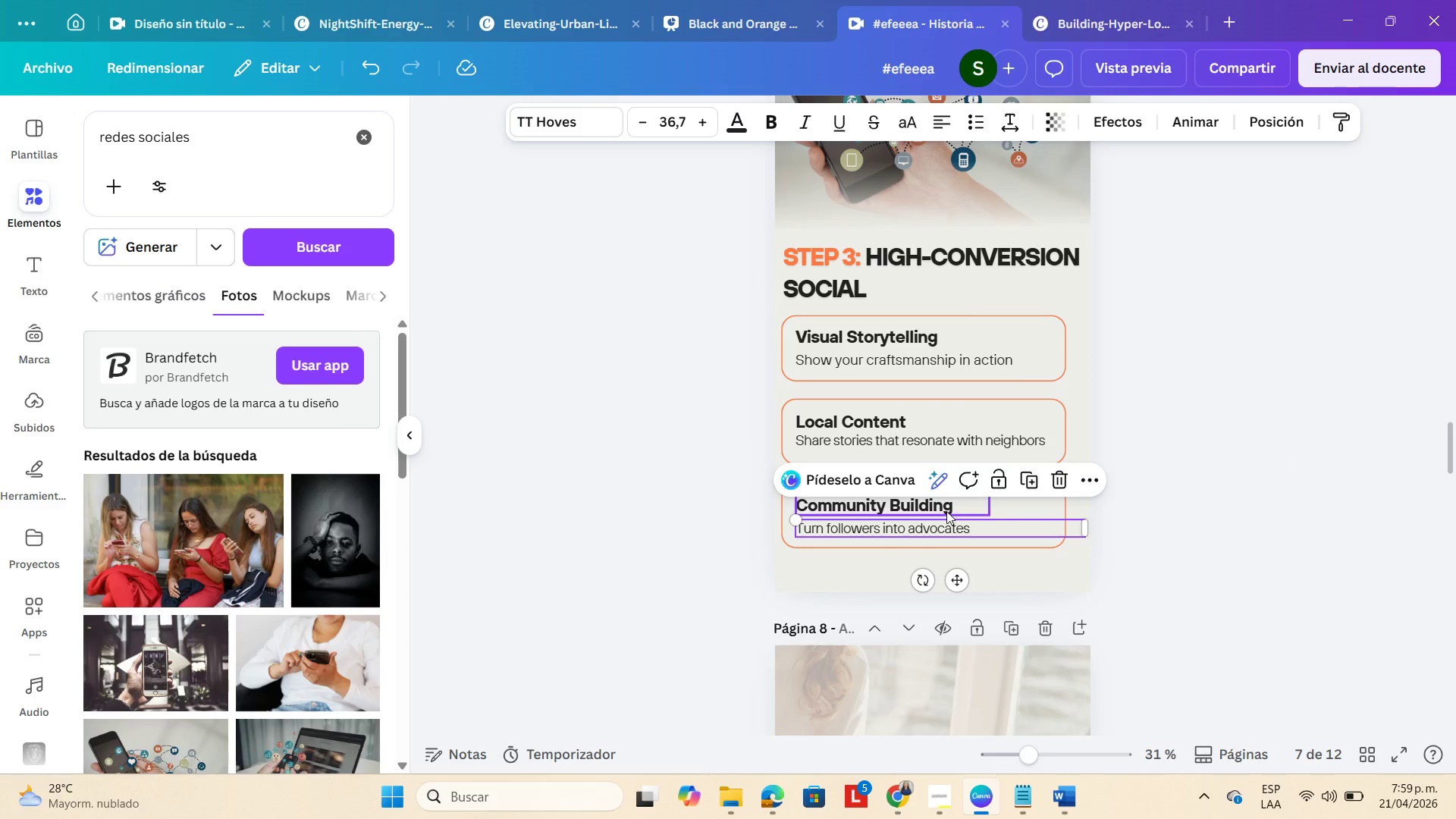 
left_click([946, 511])
 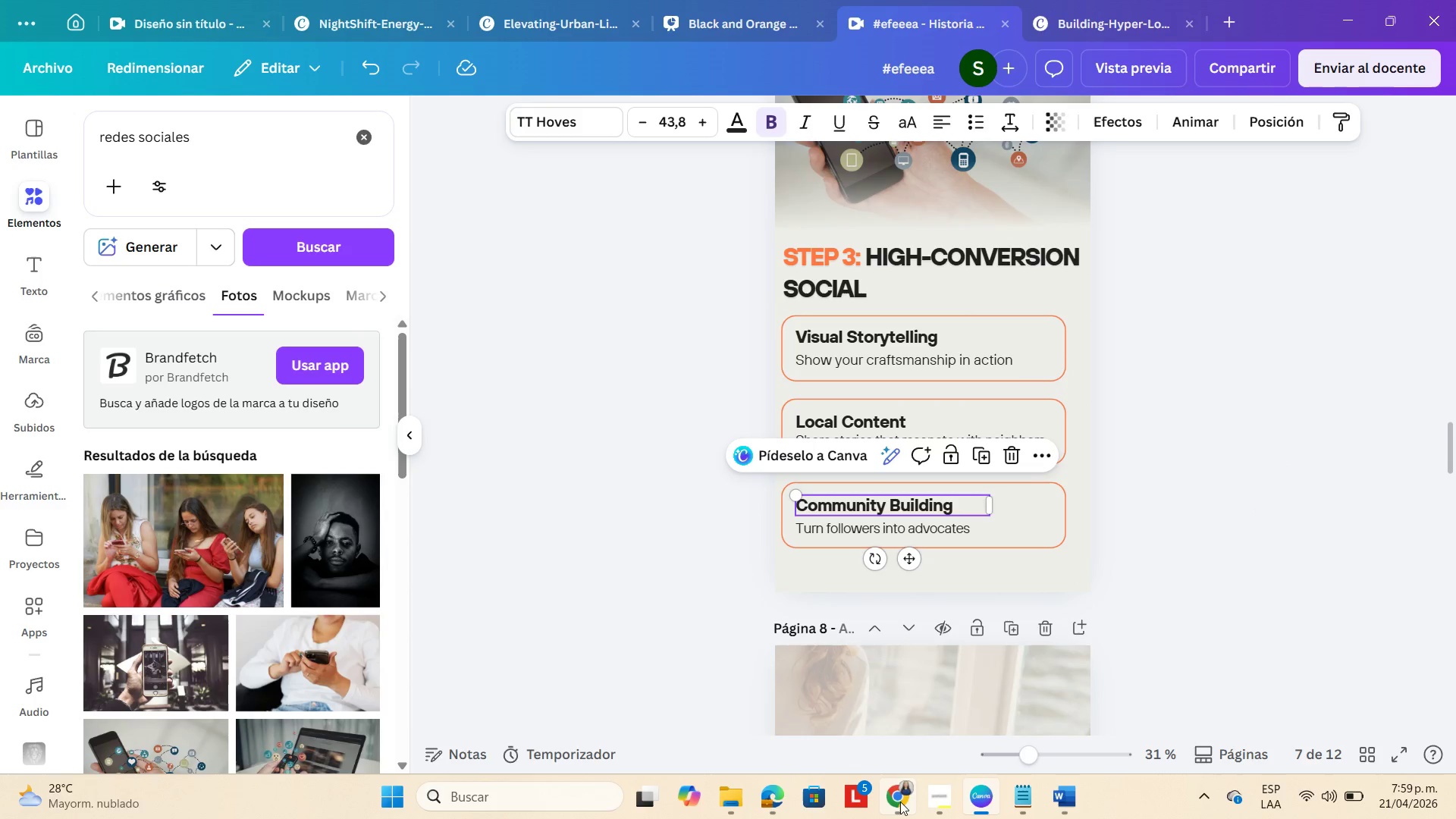 
left_click([900, 797])
 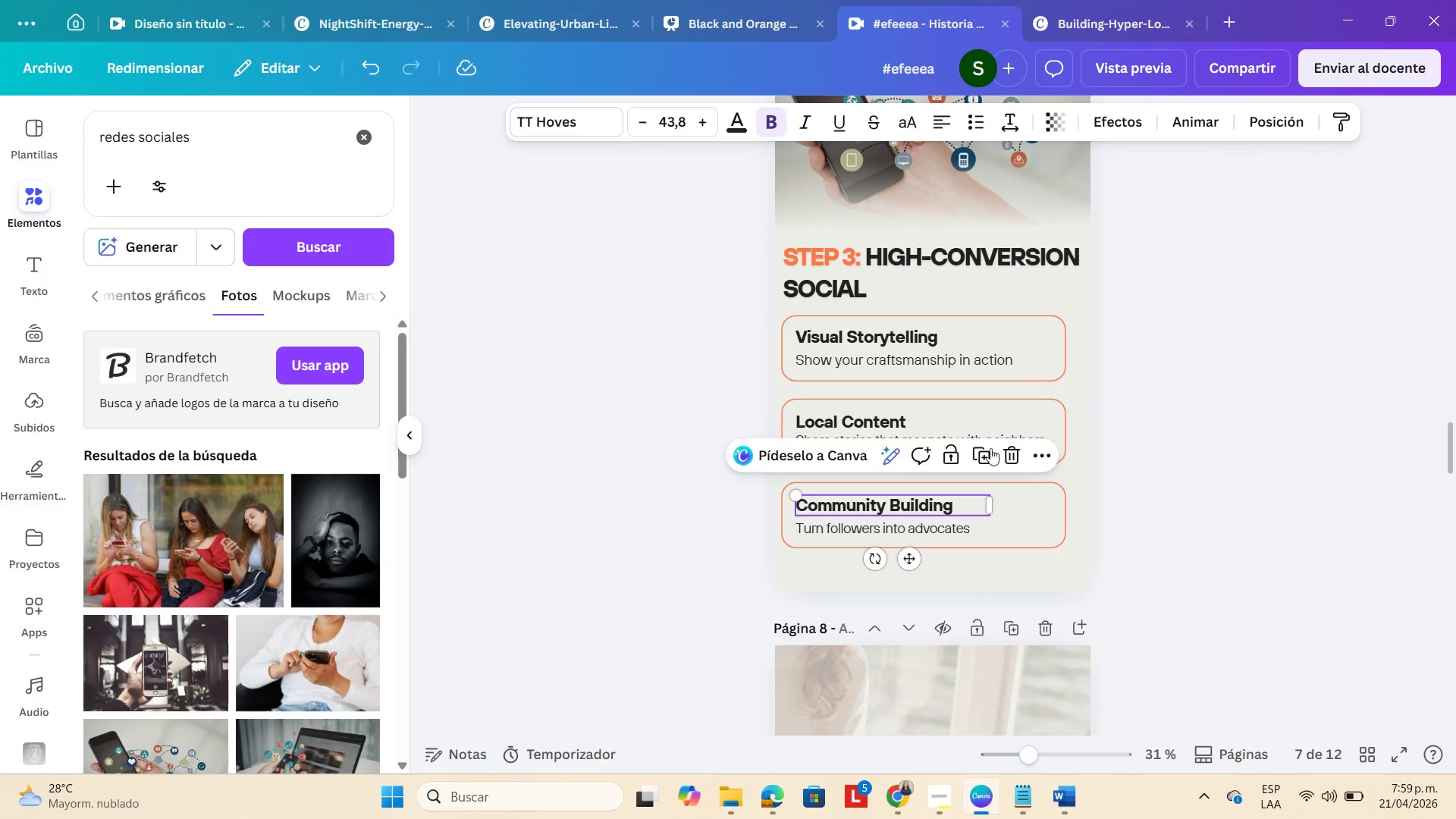 
wait(7.39)
 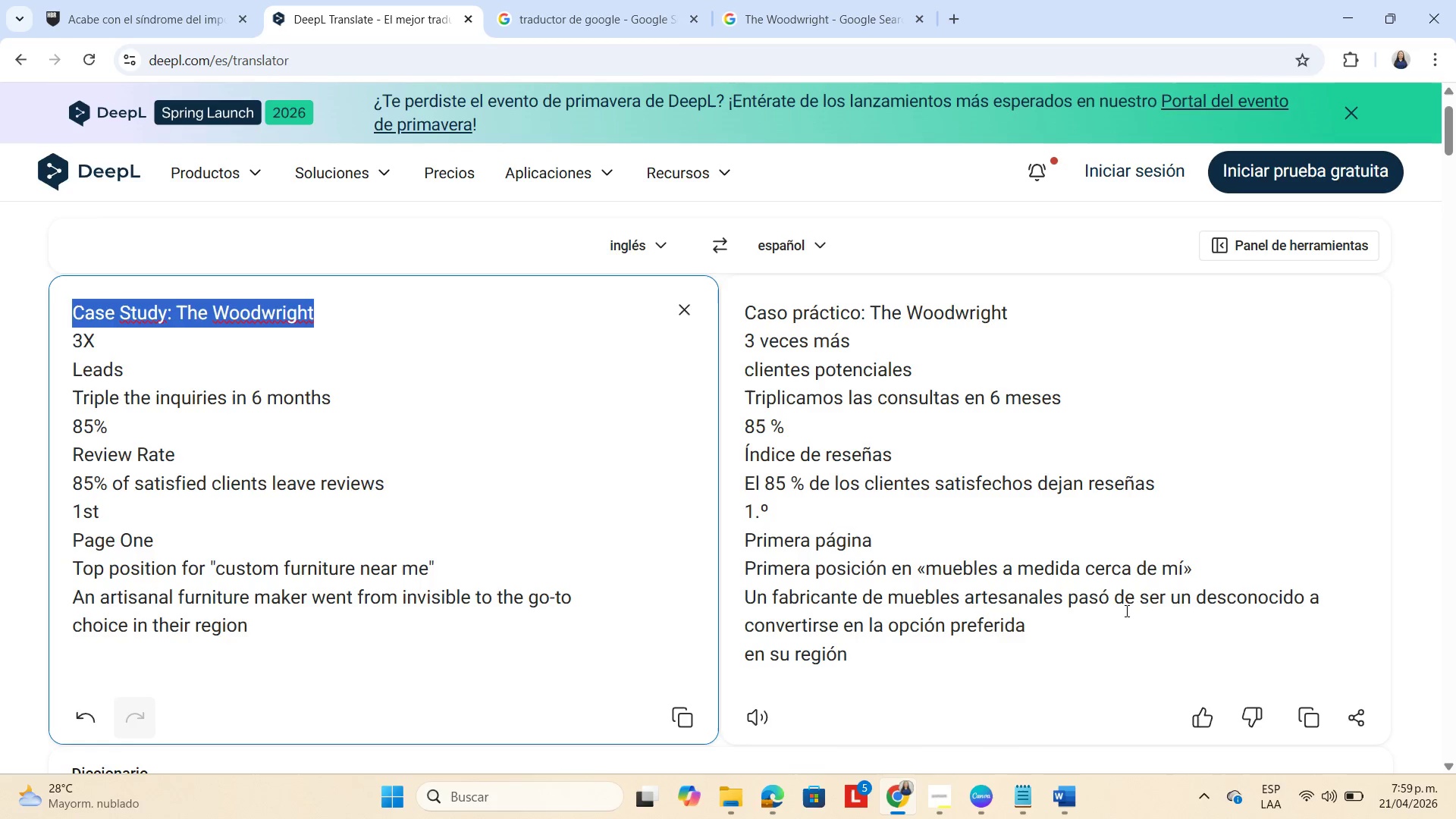 
key(Control+C)
 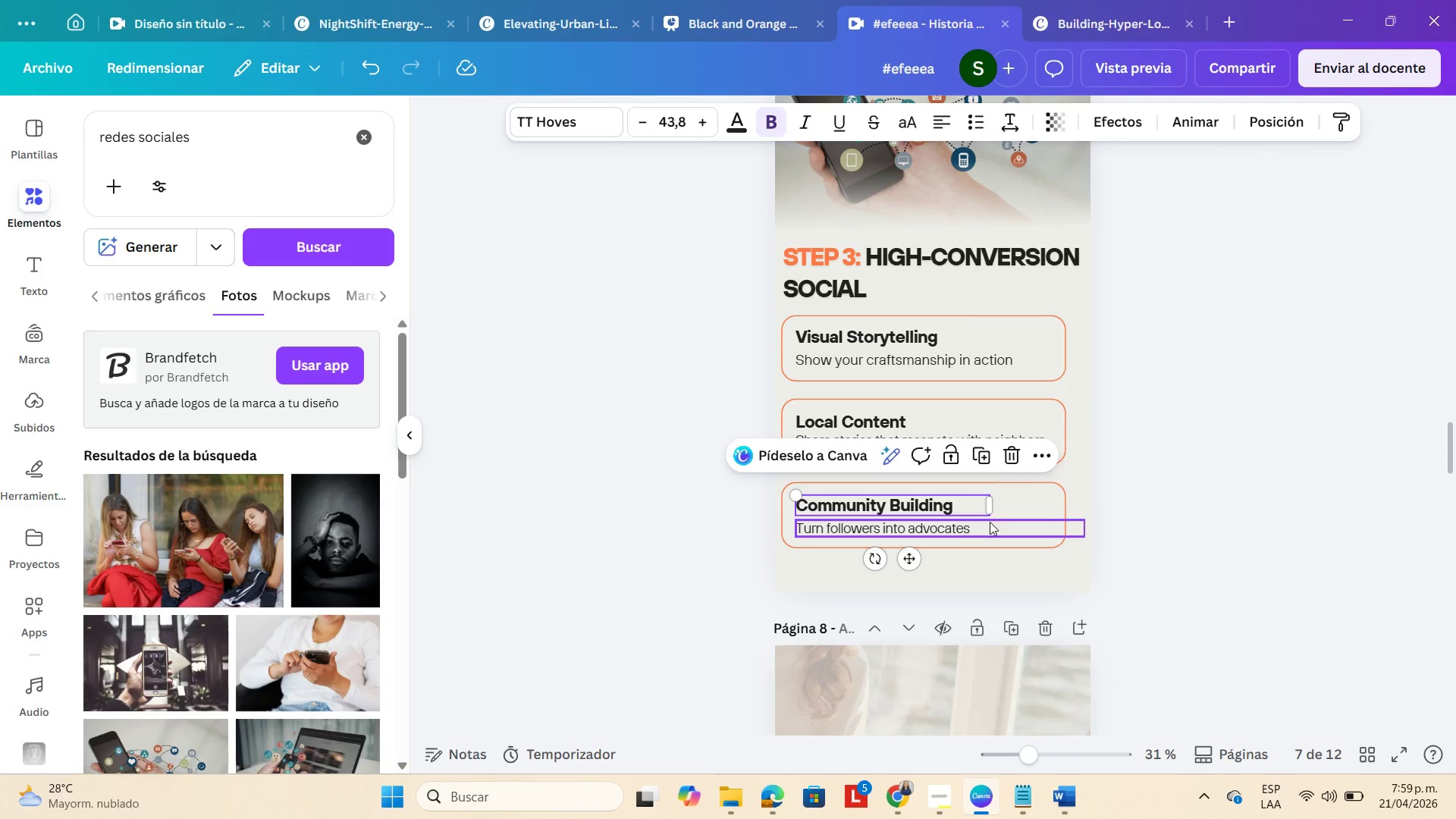 
scroll: coordinate [1012, 534], scroll_direction: down, amount: 6.0
 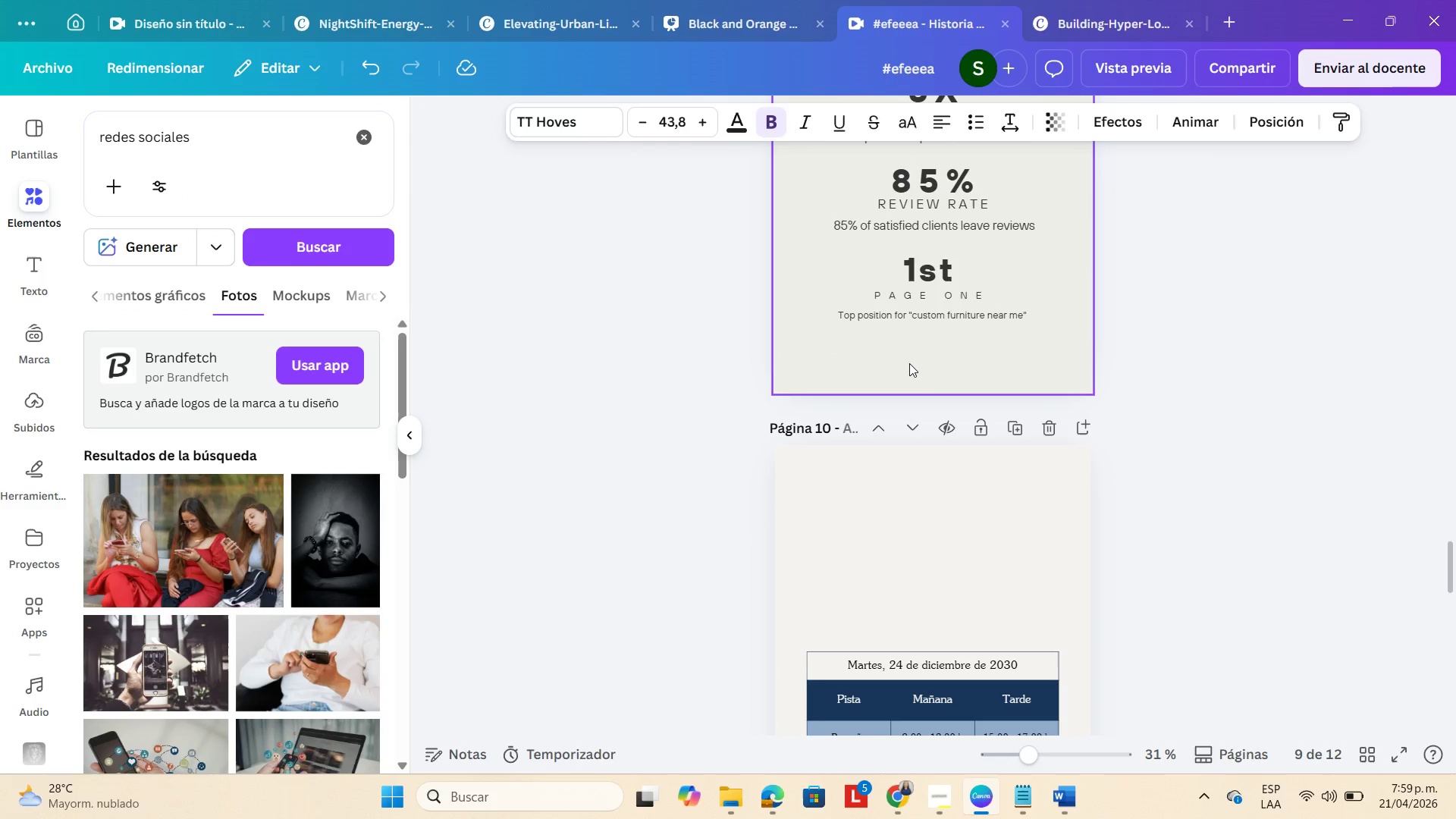 
hold_key(key=ControlLeft, duration=0.55)
 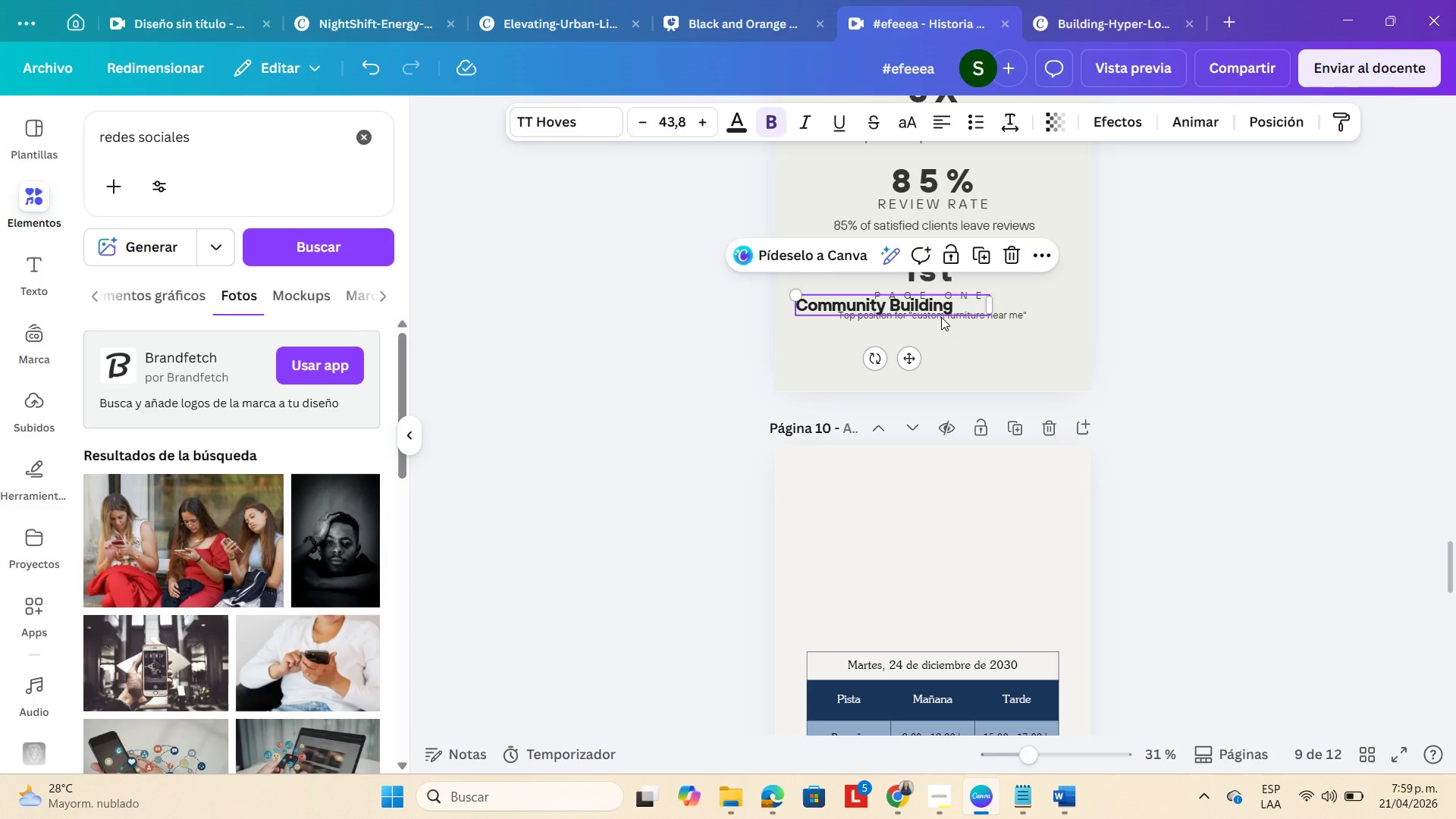 
hold_key(key=V, duration=0.31)
 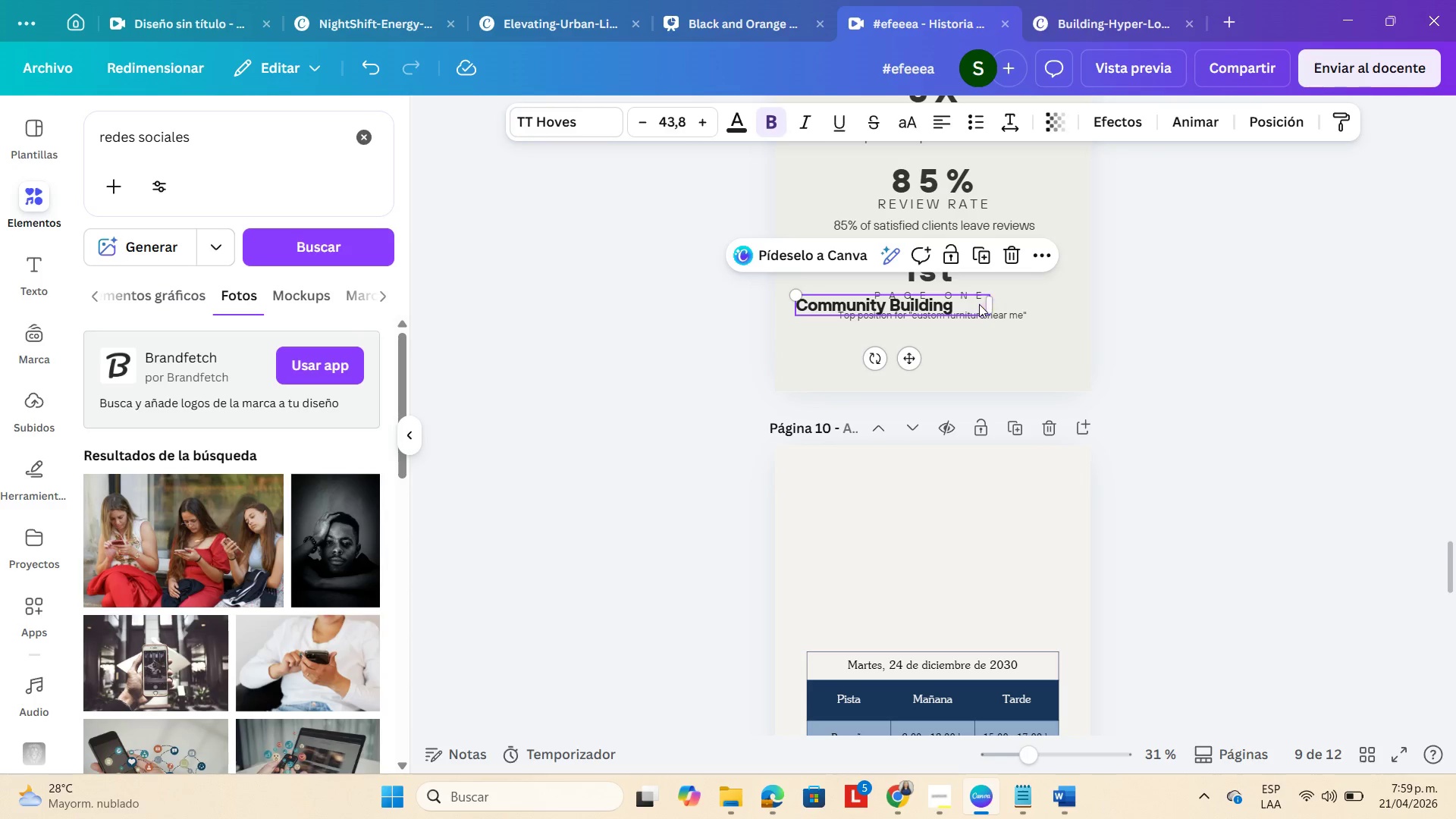 
left_click_drag(start_coordinate=[975, 301], to_coordinate=[1013, 353])
 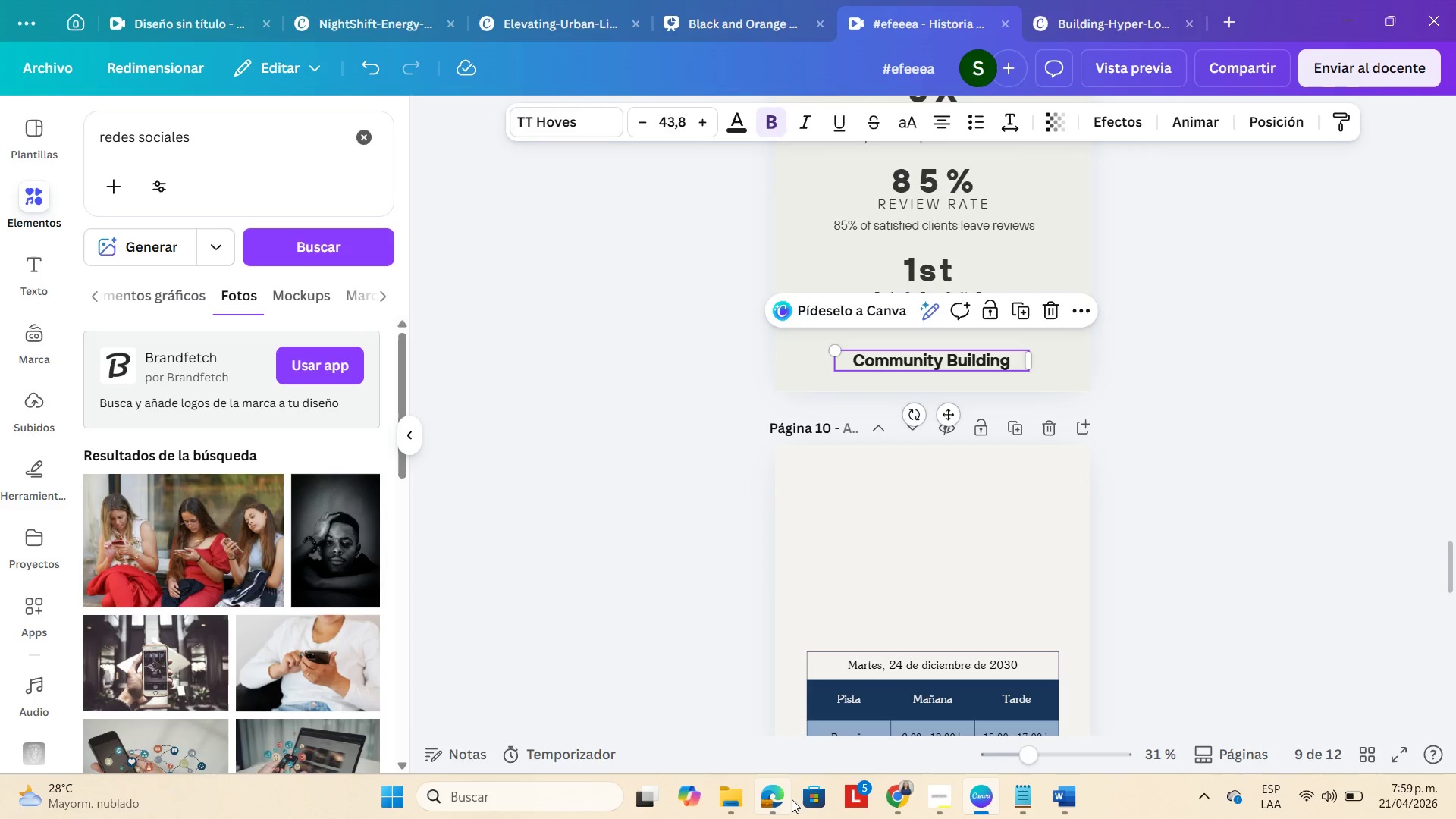 
left_click([755, 802])
 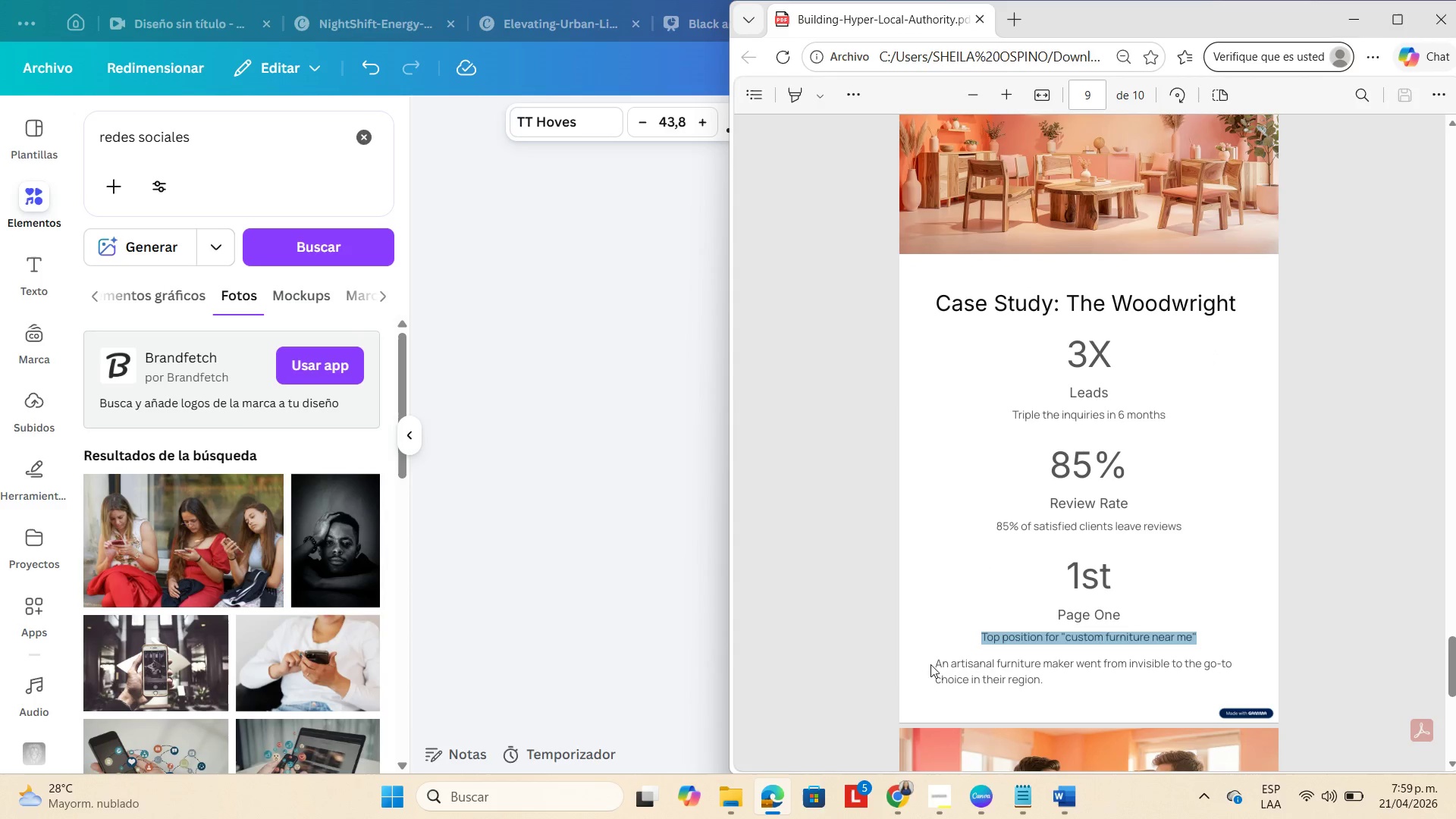 
left_click_drag(start_coordinate=[937, 664], to_coordinate=[1046, 681])
 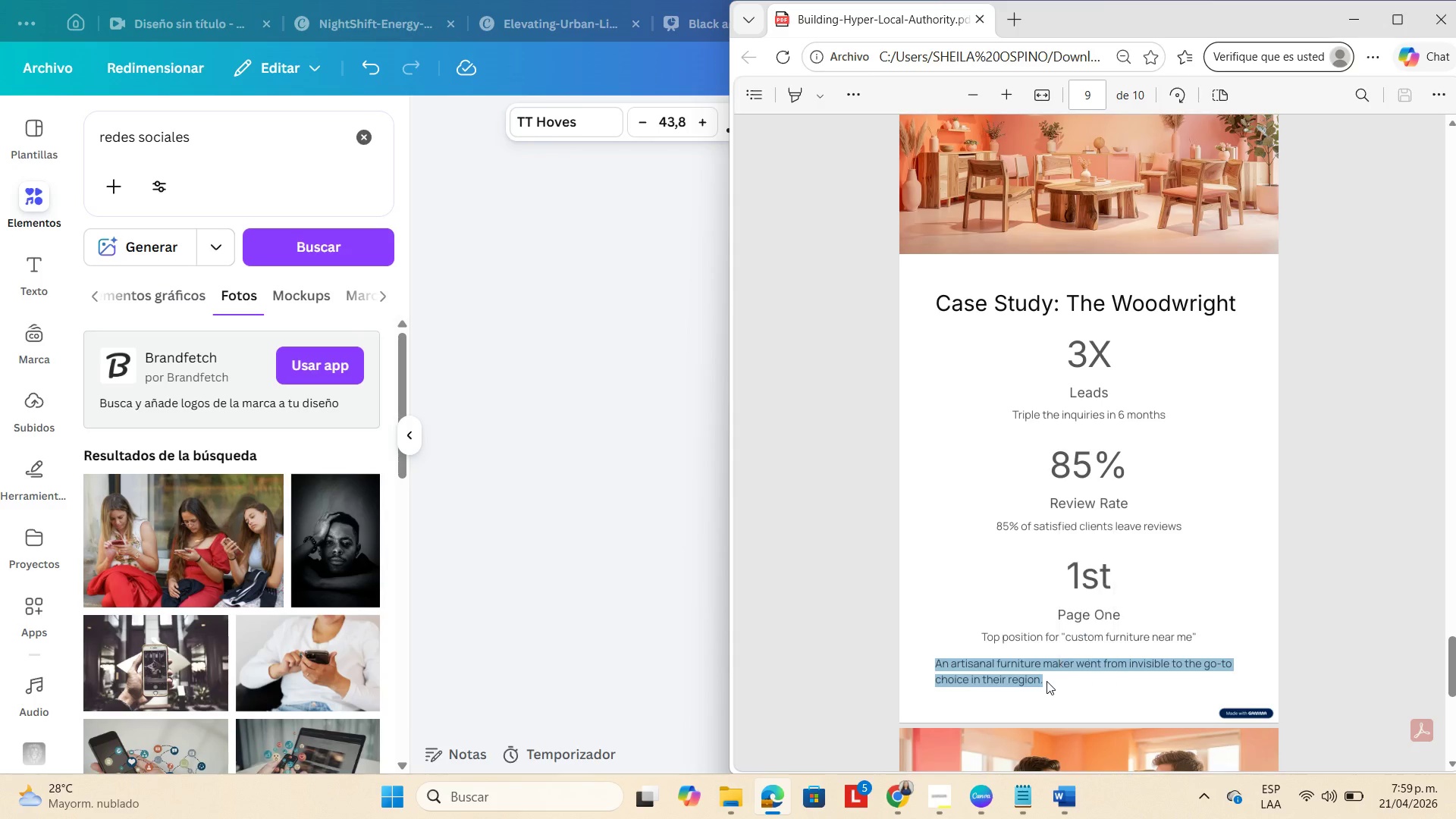 
key(Control+C)
 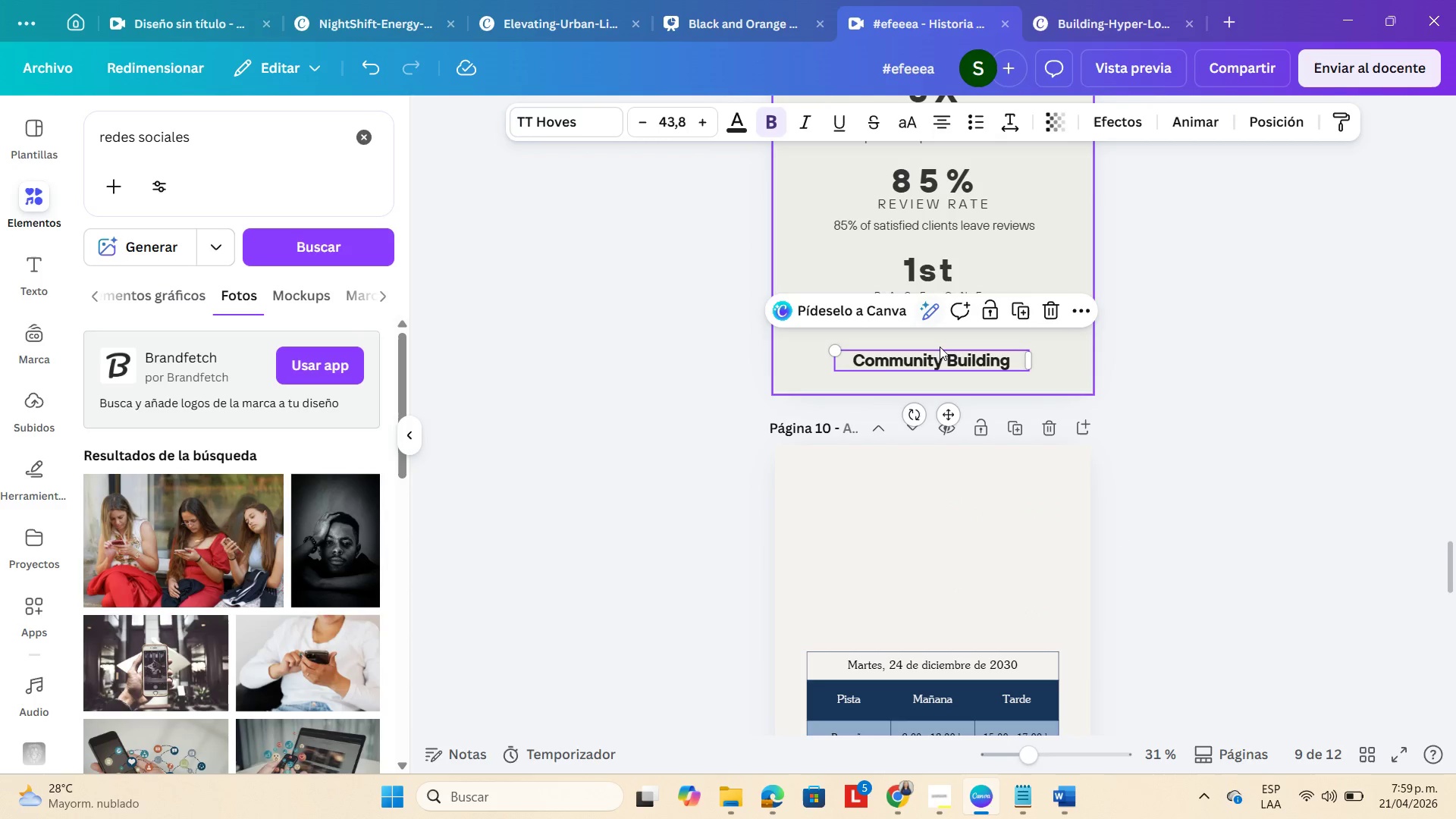 
double_click([941, 359])
 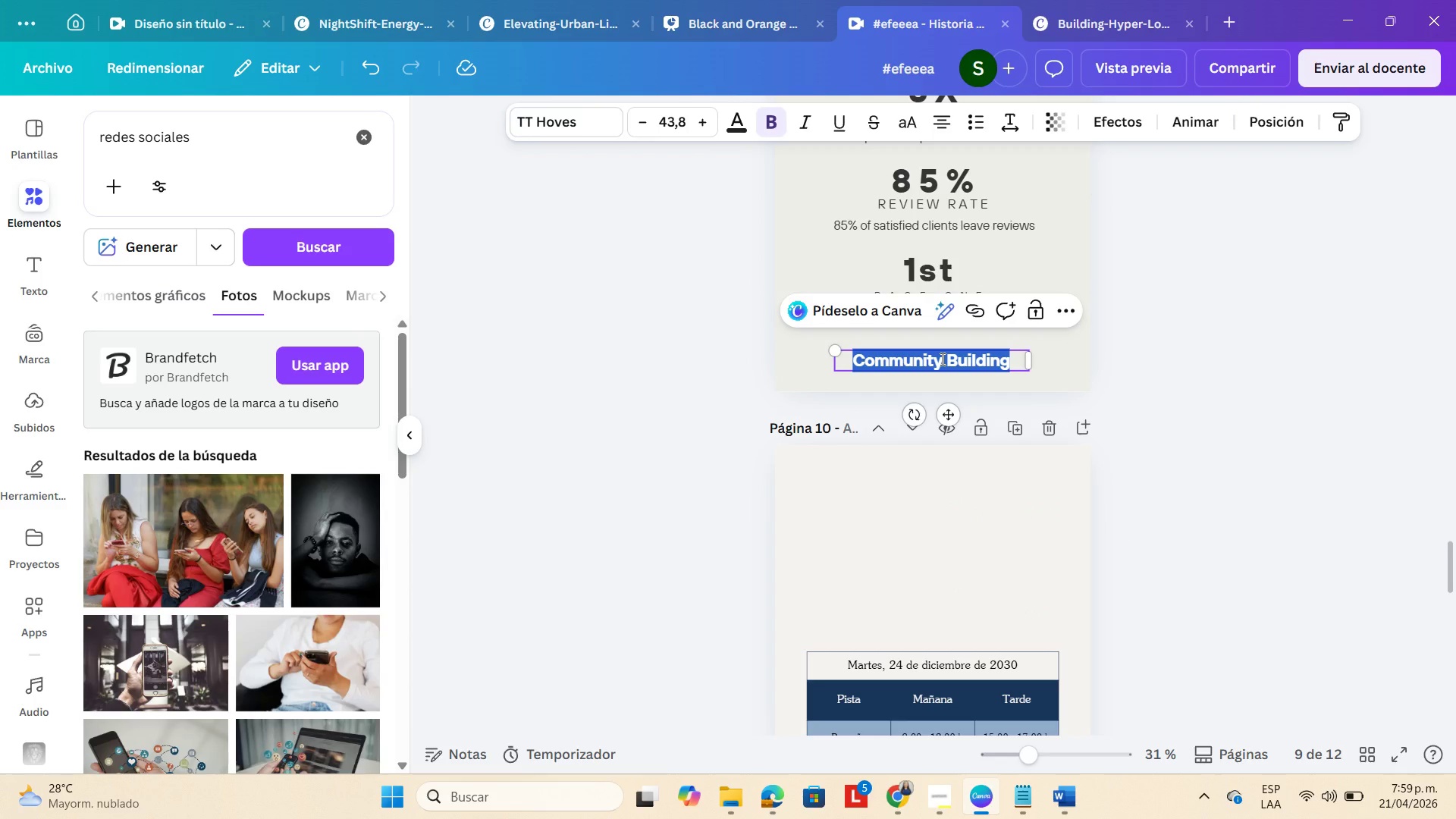 
key(Control+V)
 